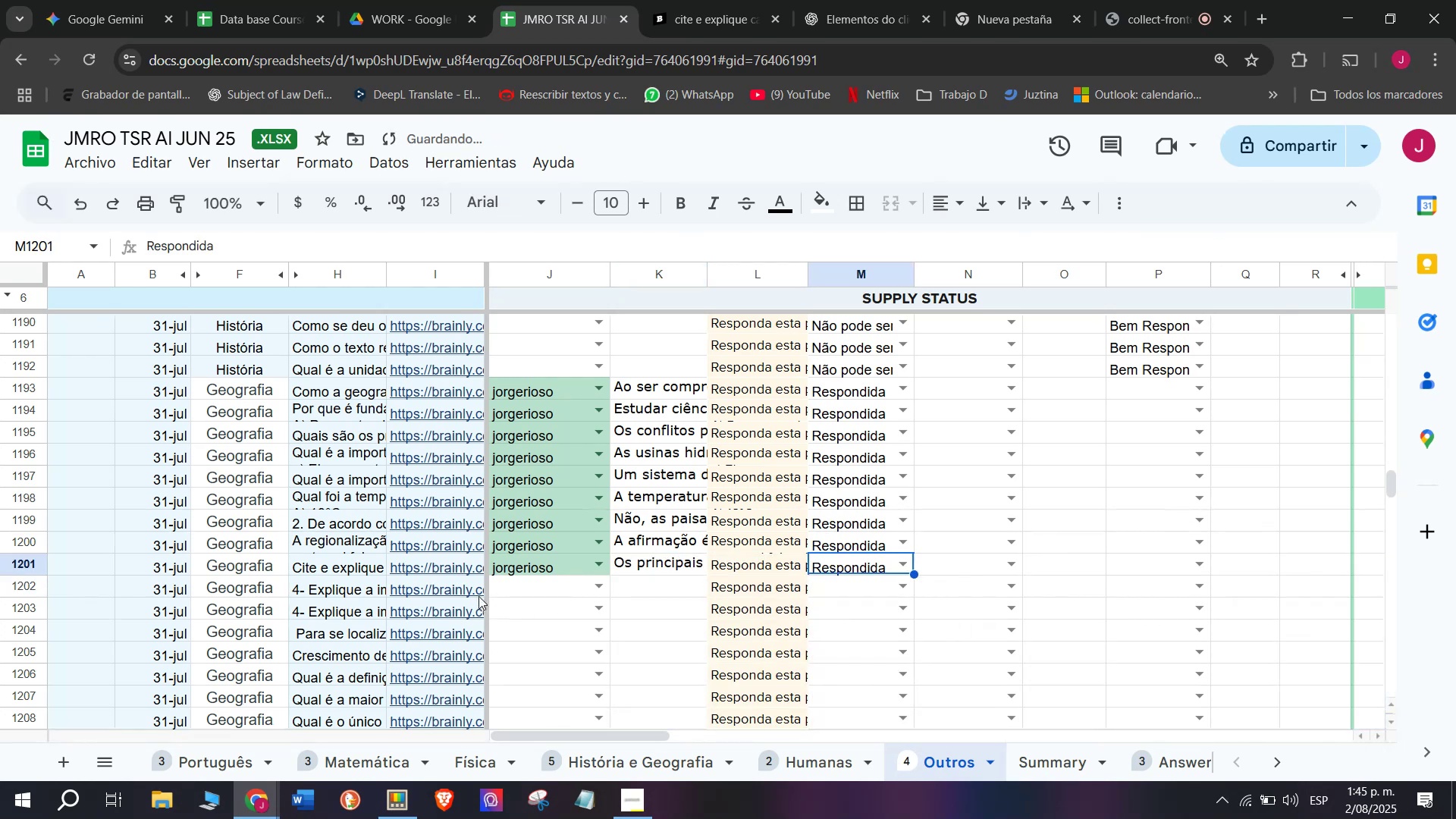 
left_click([470, 588])
 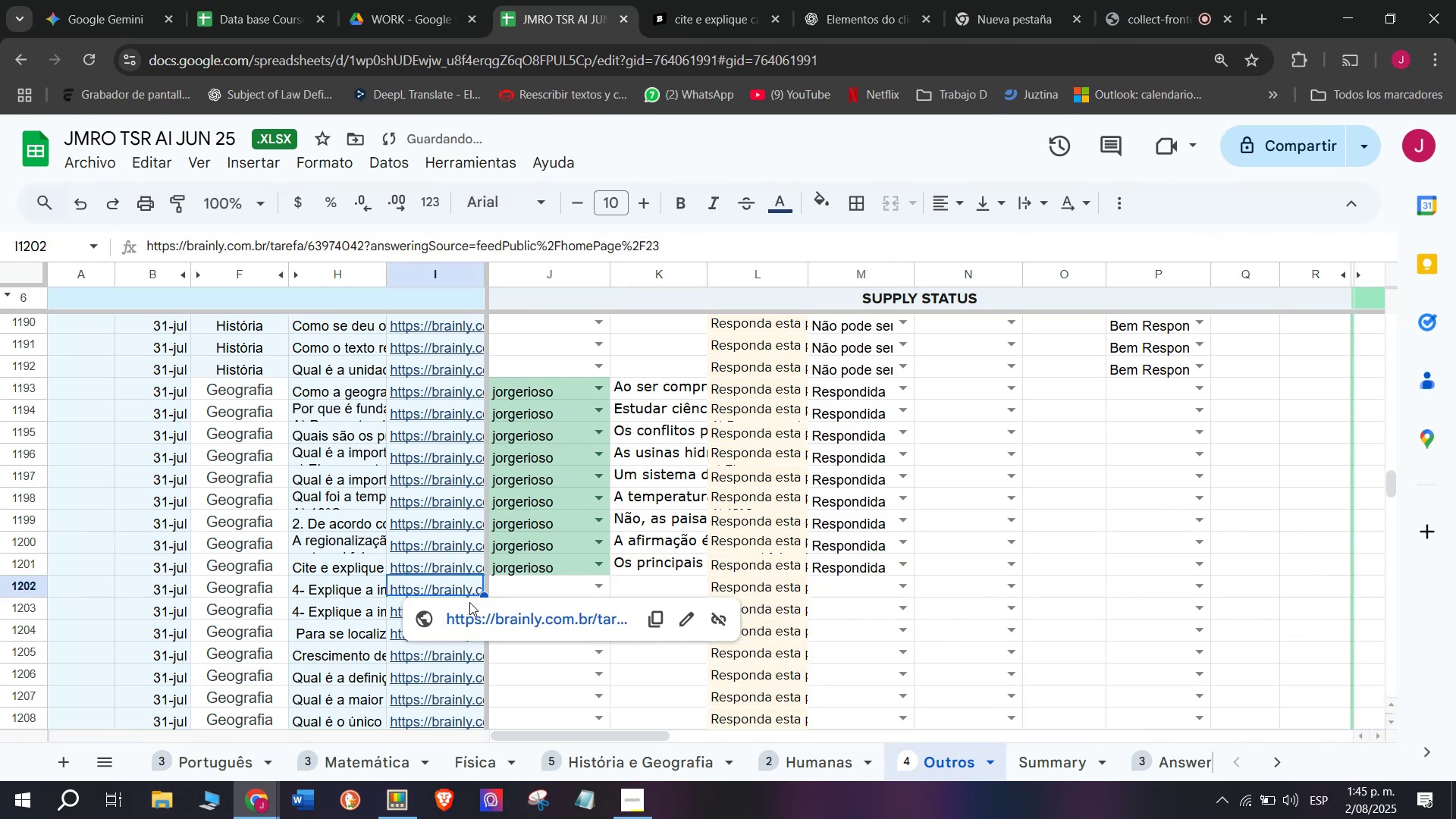 
left_click([469, 602])
 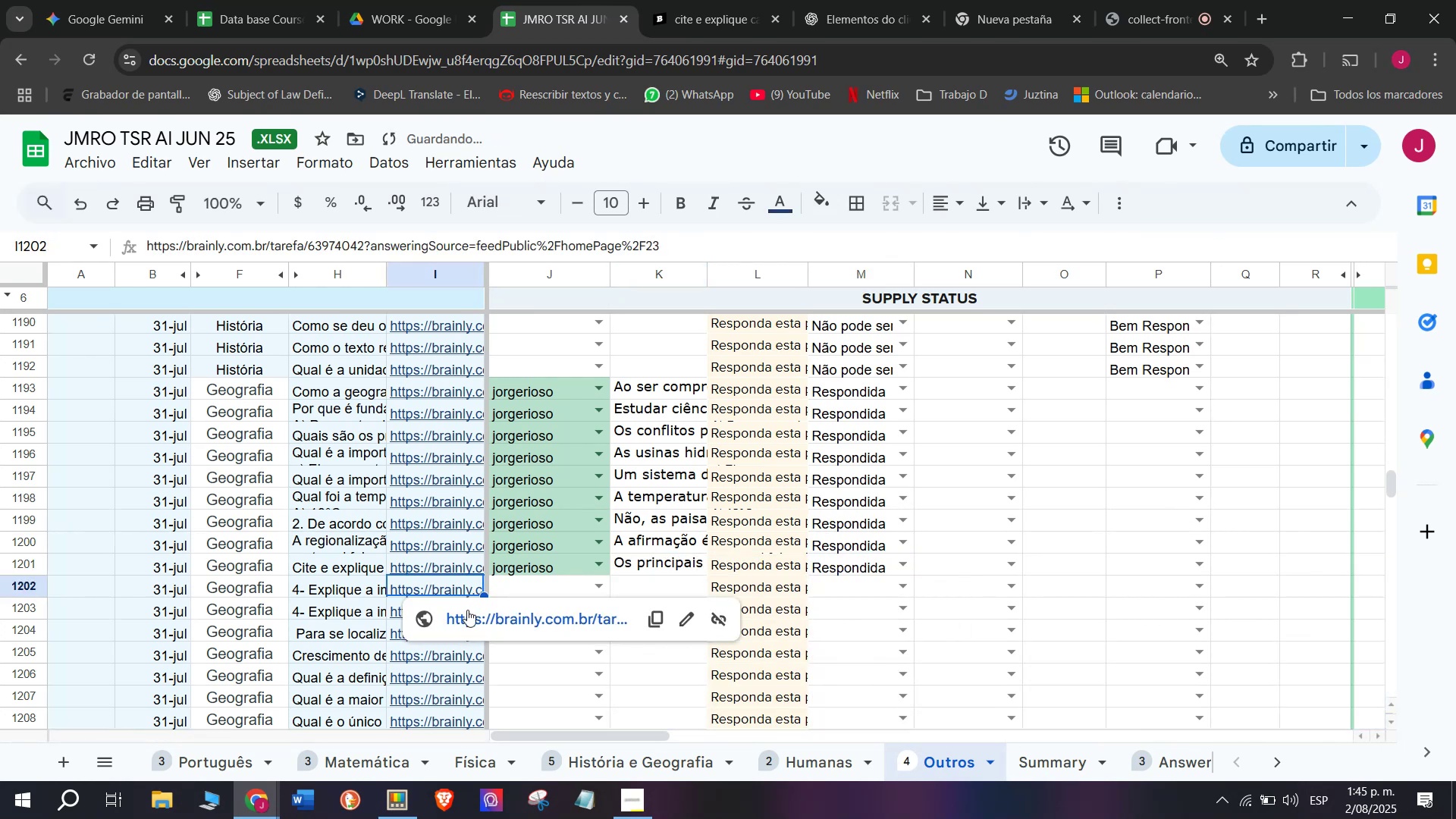 
left_click([467, 610])
 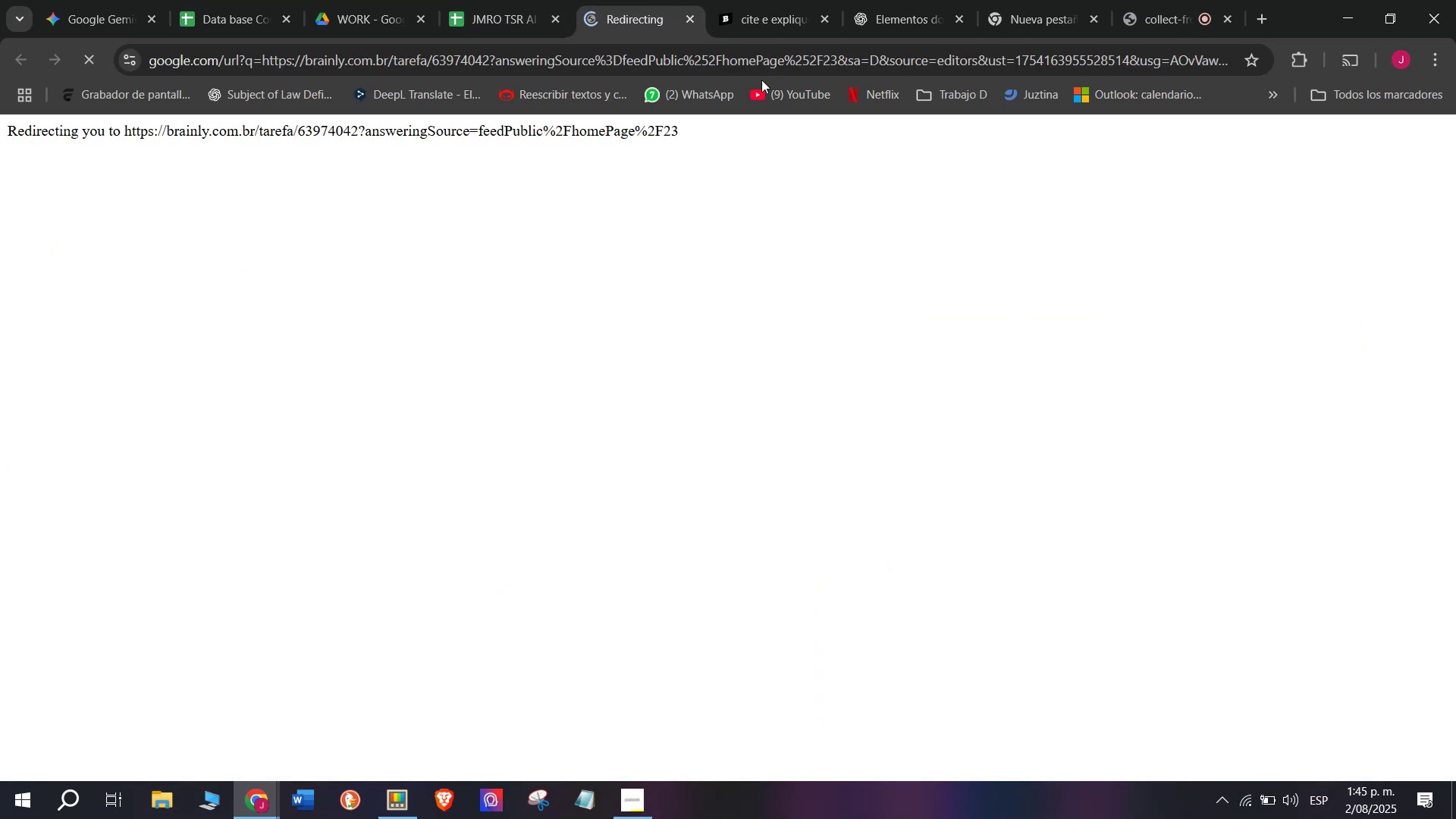 
left_click([761, 0])
 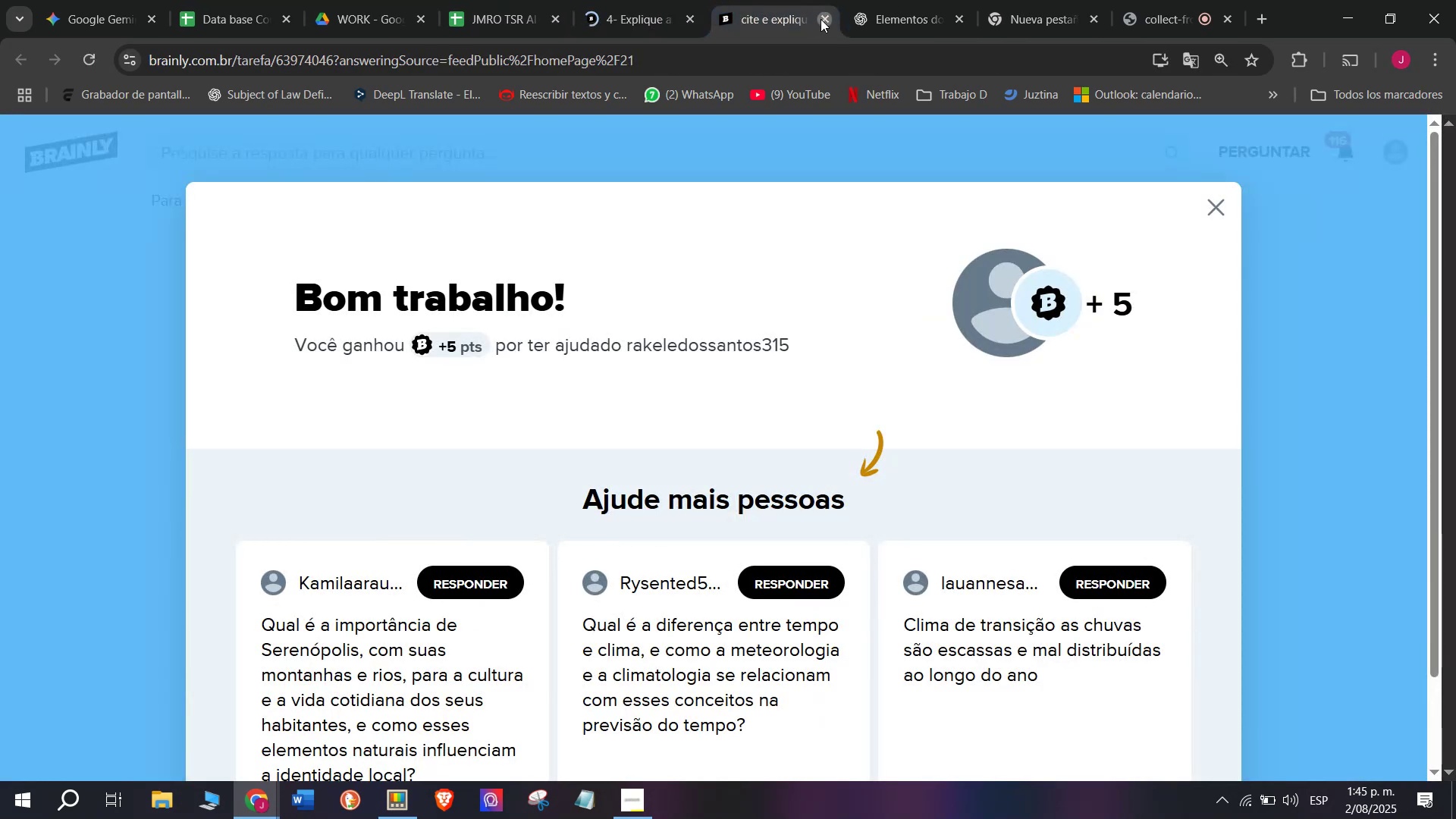 
double_click([645, 0])
 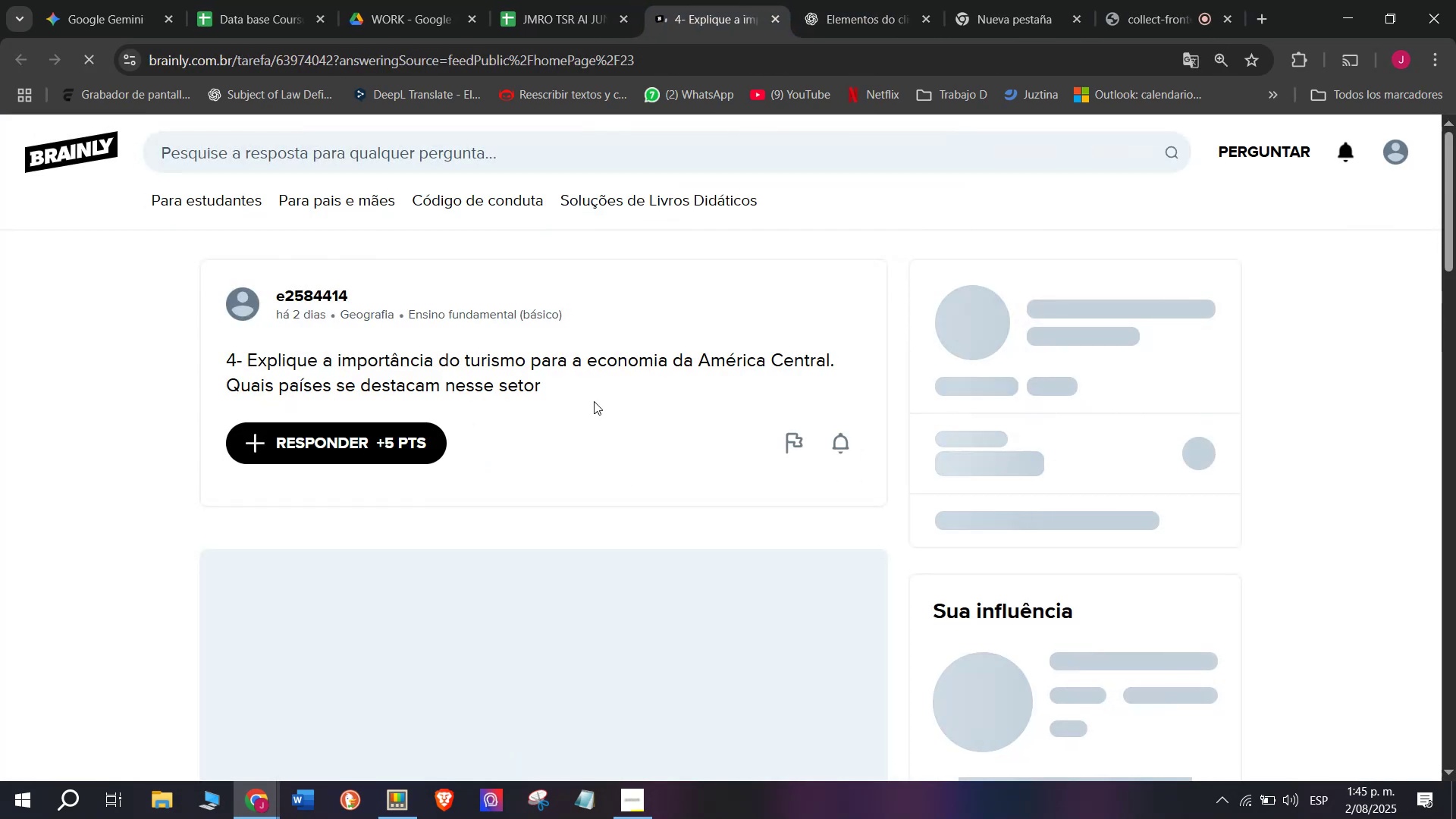 
left_click_drag(start_coordinate=[538, 375], to_coordinate=[181, 362])
 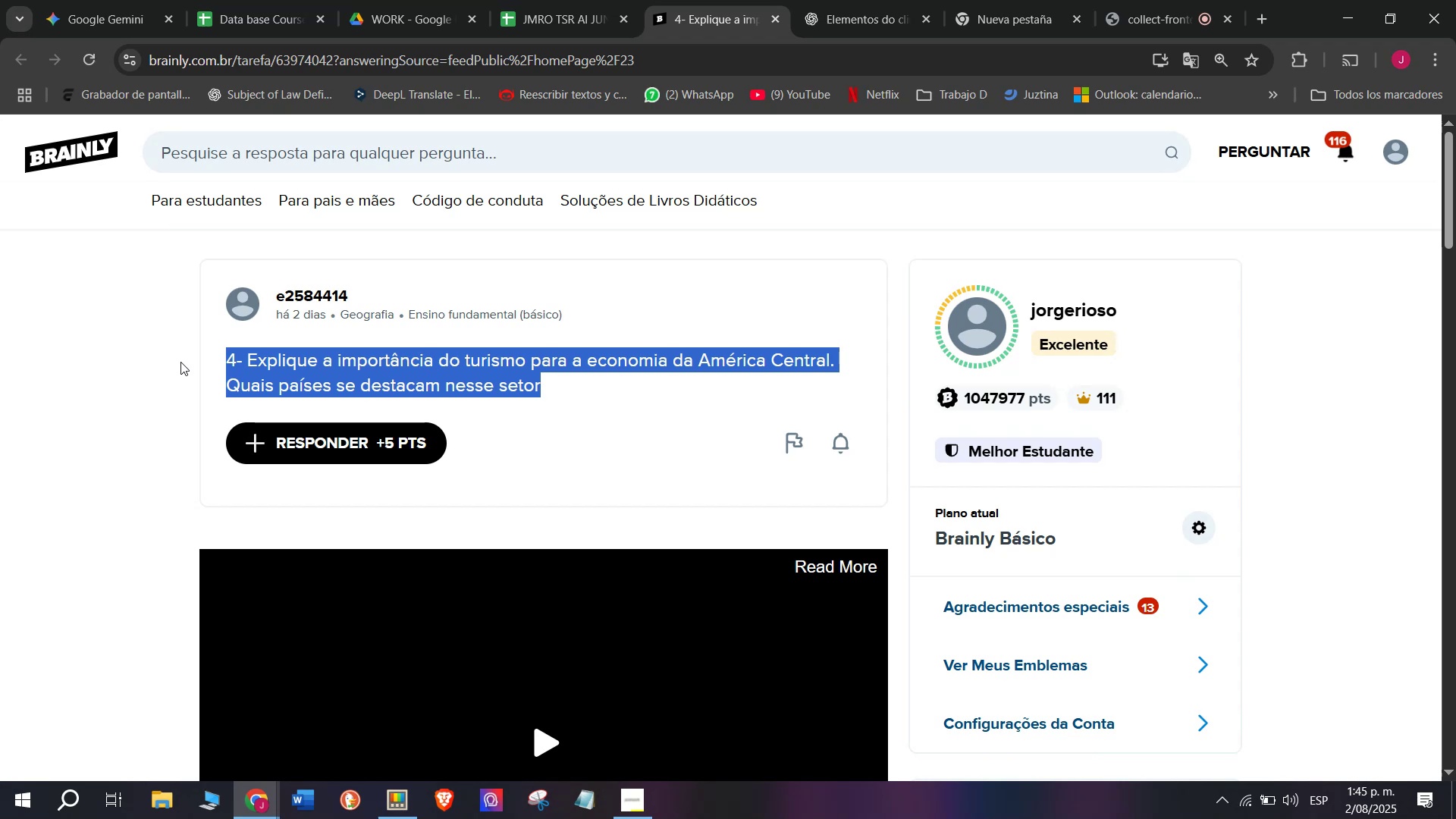 
key(Control+C)
 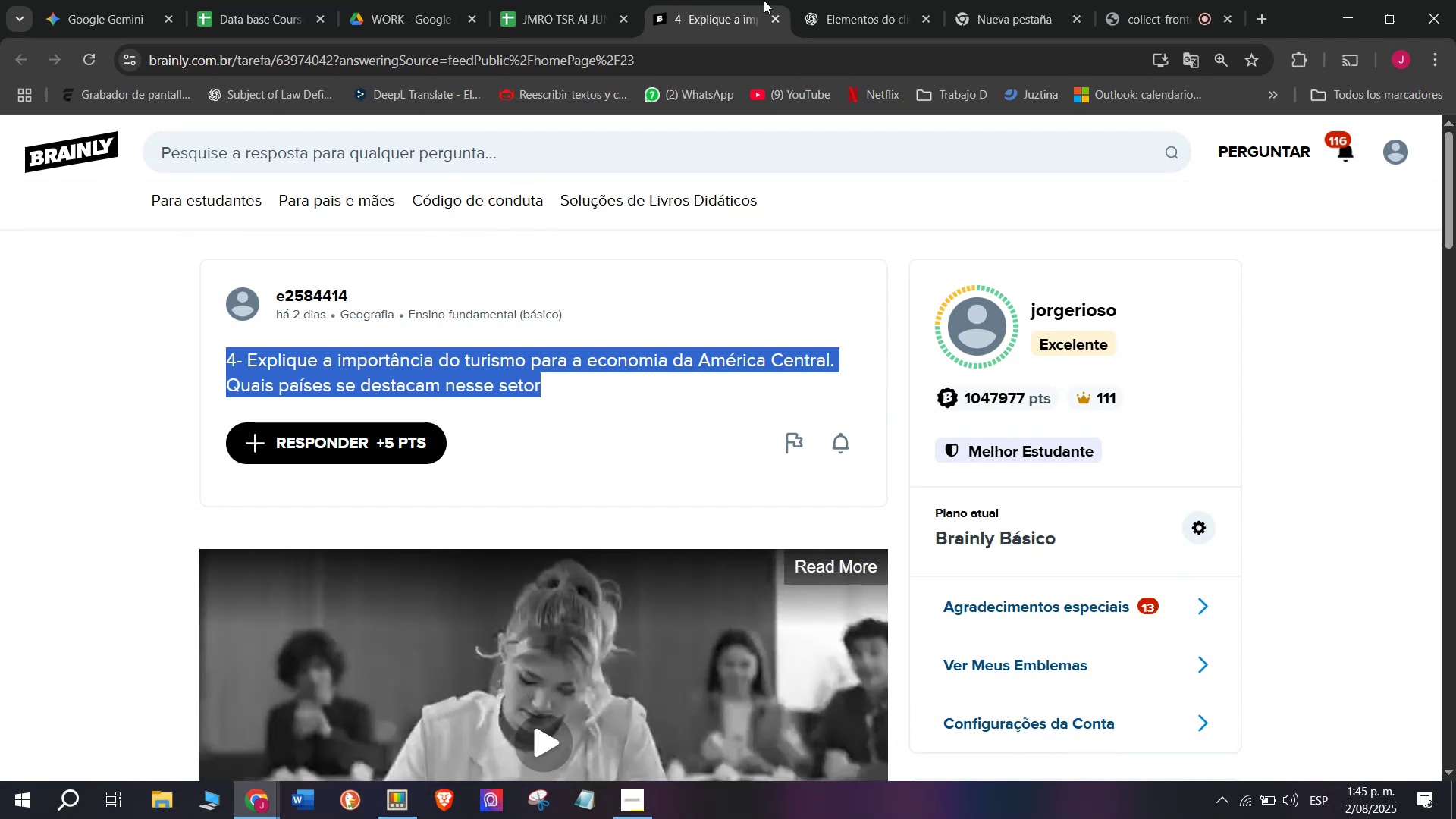 
left_click([875, 0])
 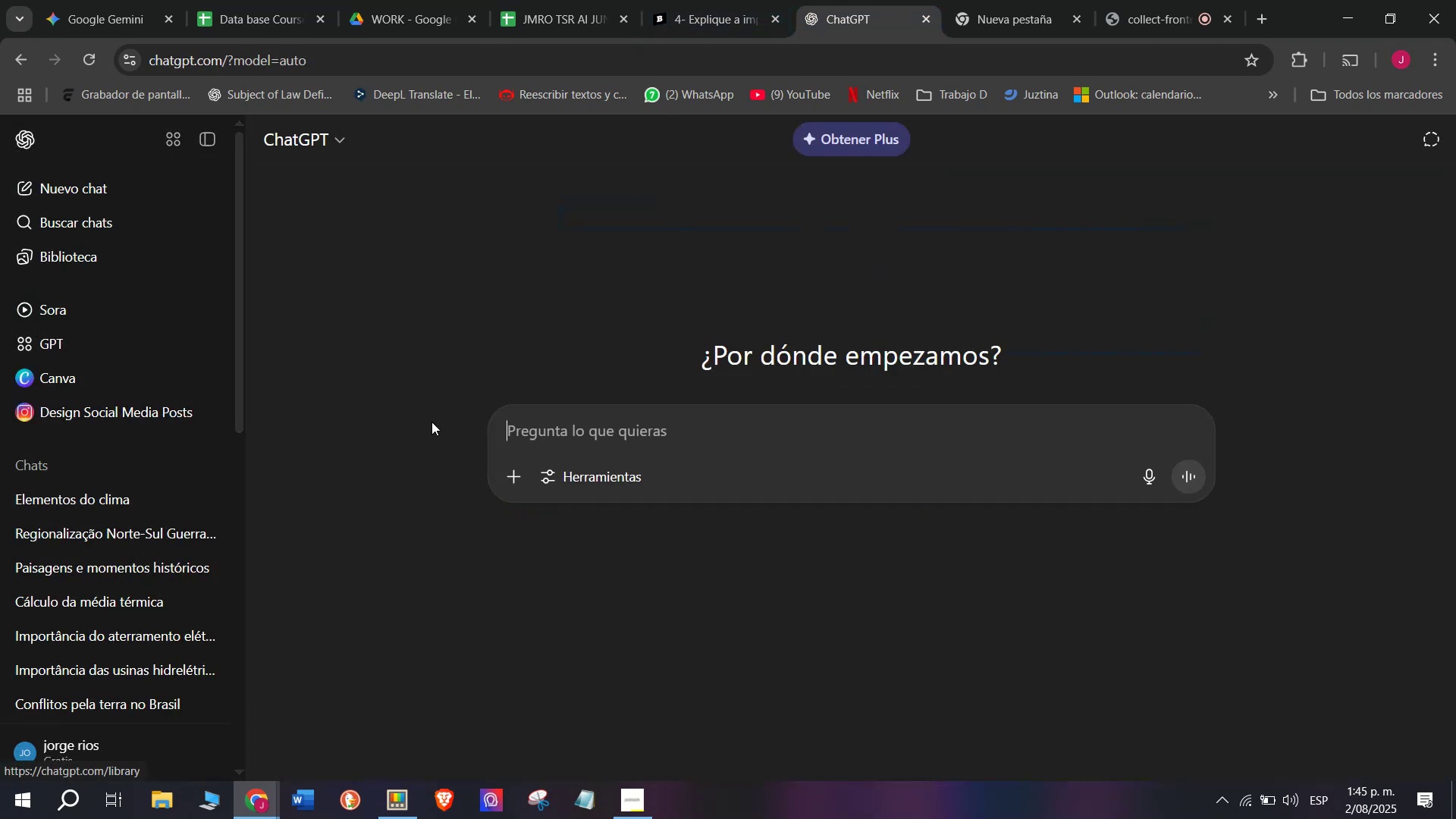 
key(Meta+V)
 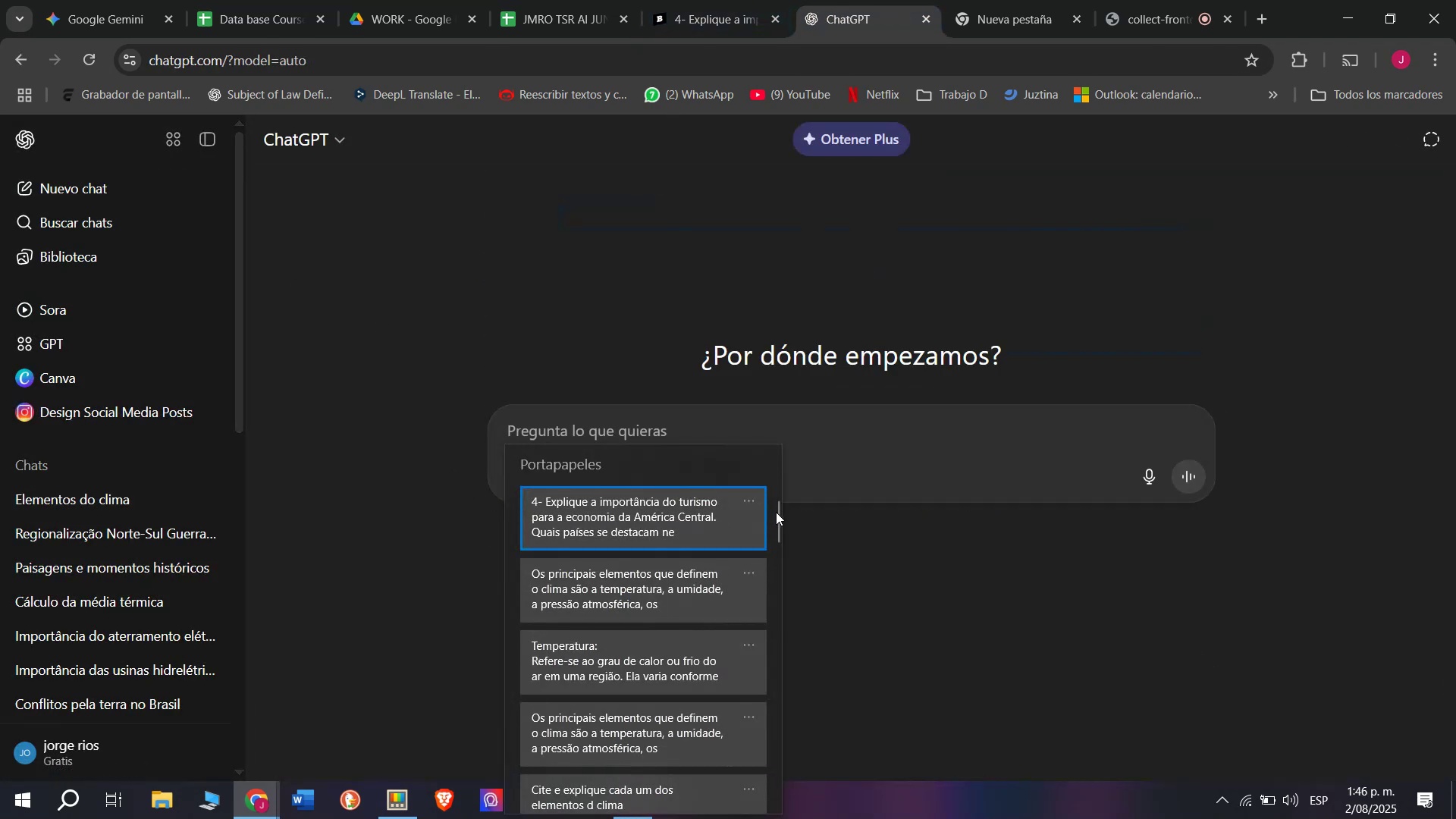 
left_click_drag(start_coordinate=[776, 512], to_coordinate=[776, 818])
 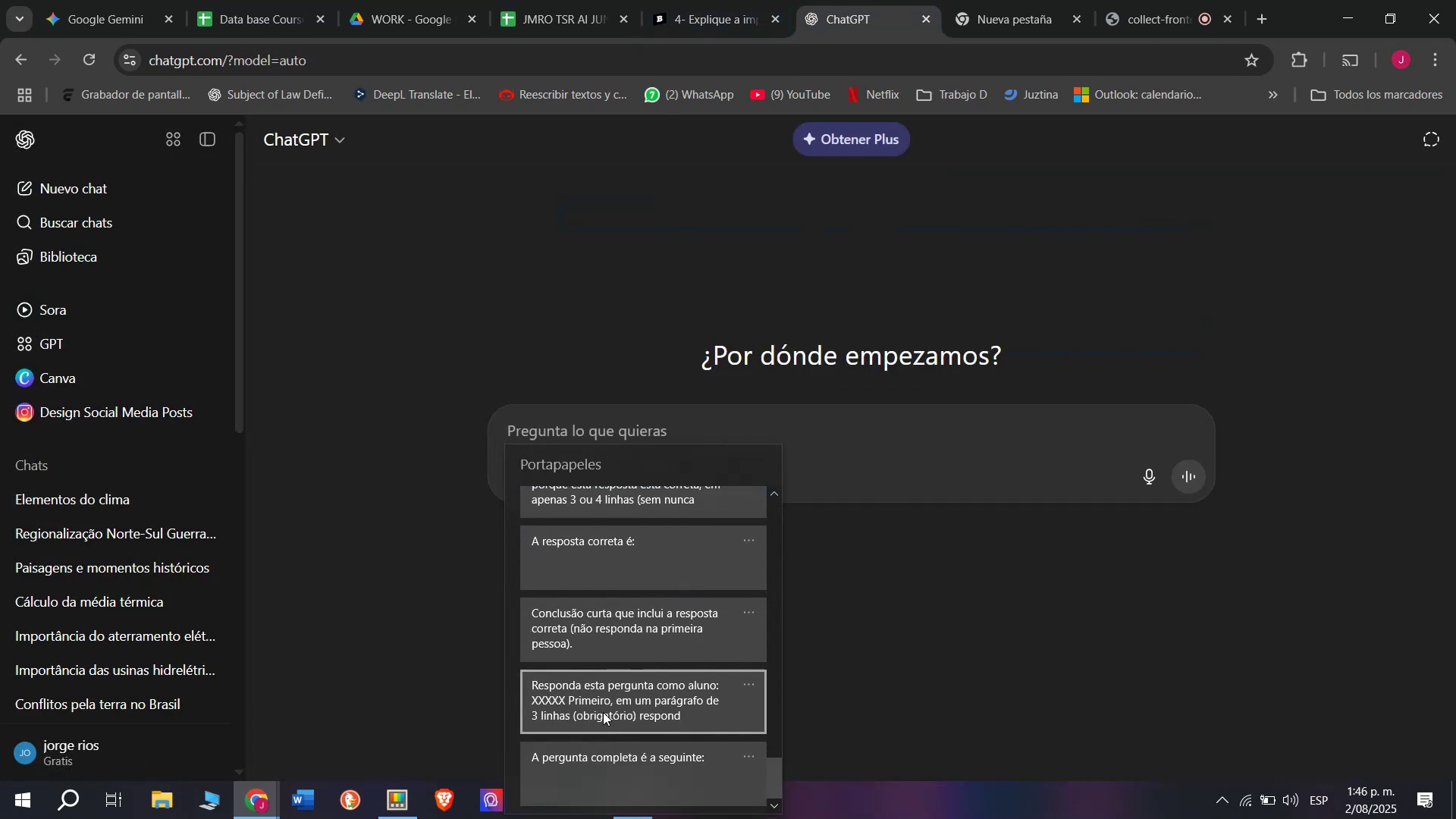 
left_click([603, 711])
 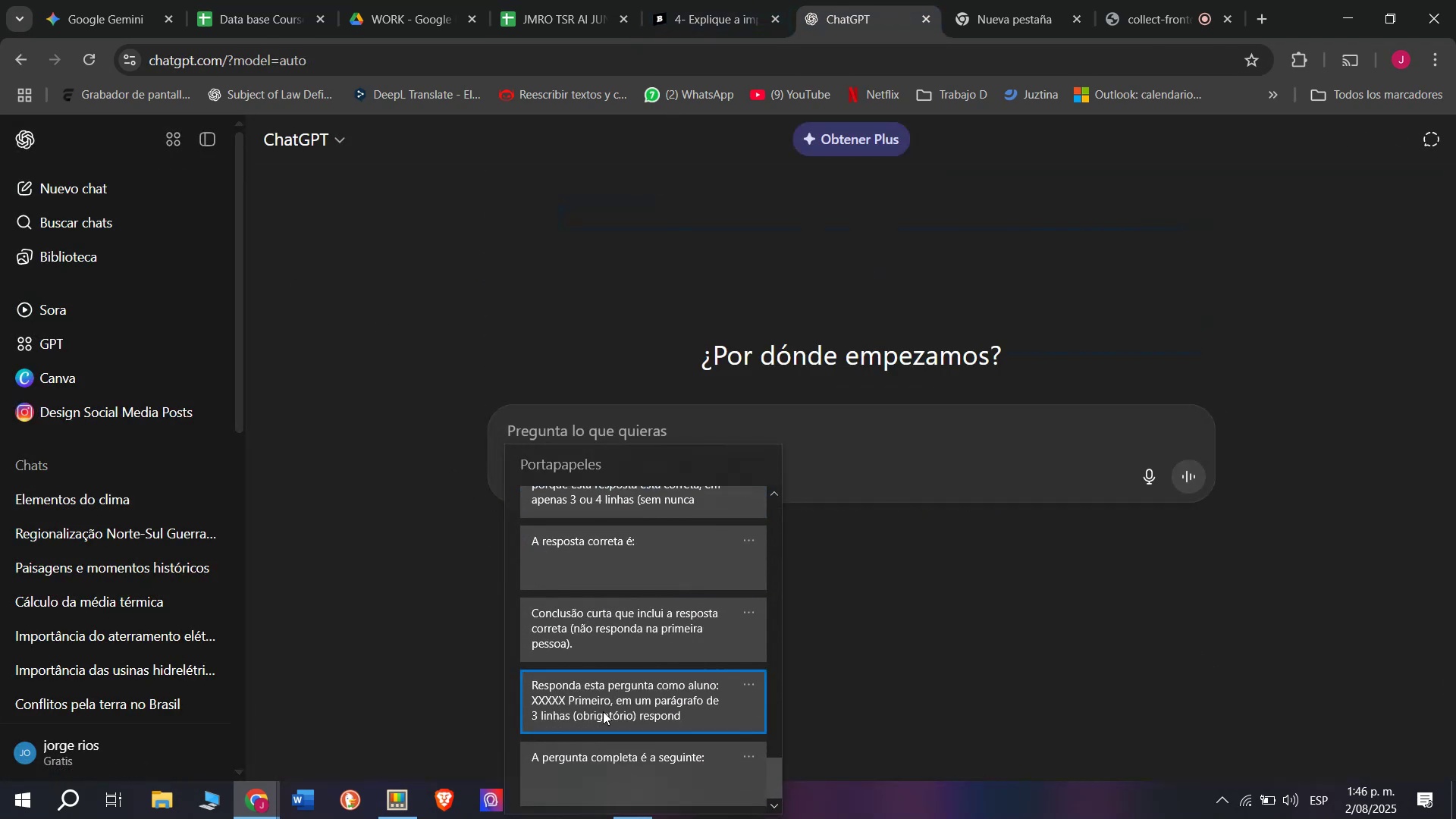 
key(Control+ControlLeft)
 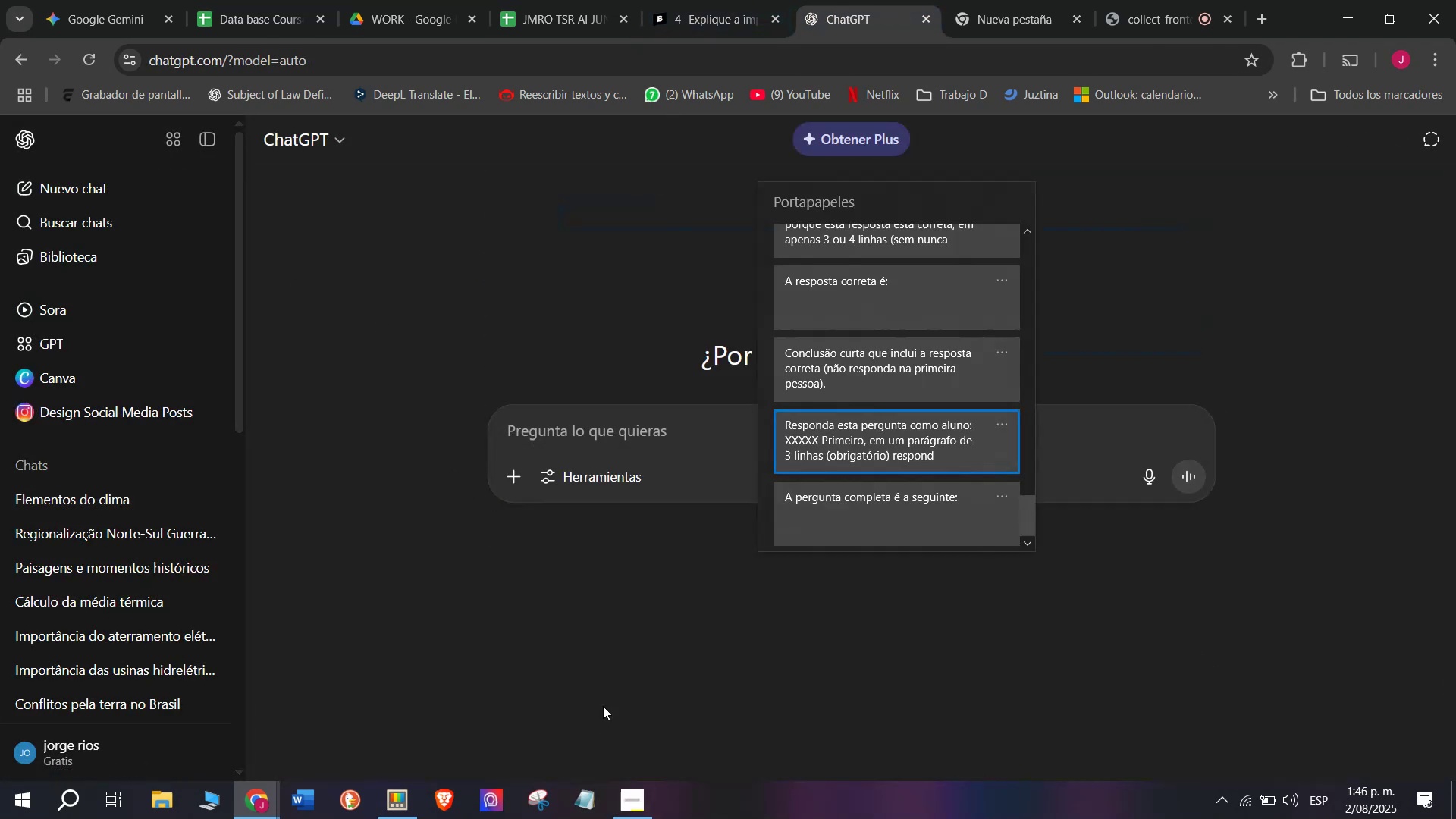 
key(Control+V)
 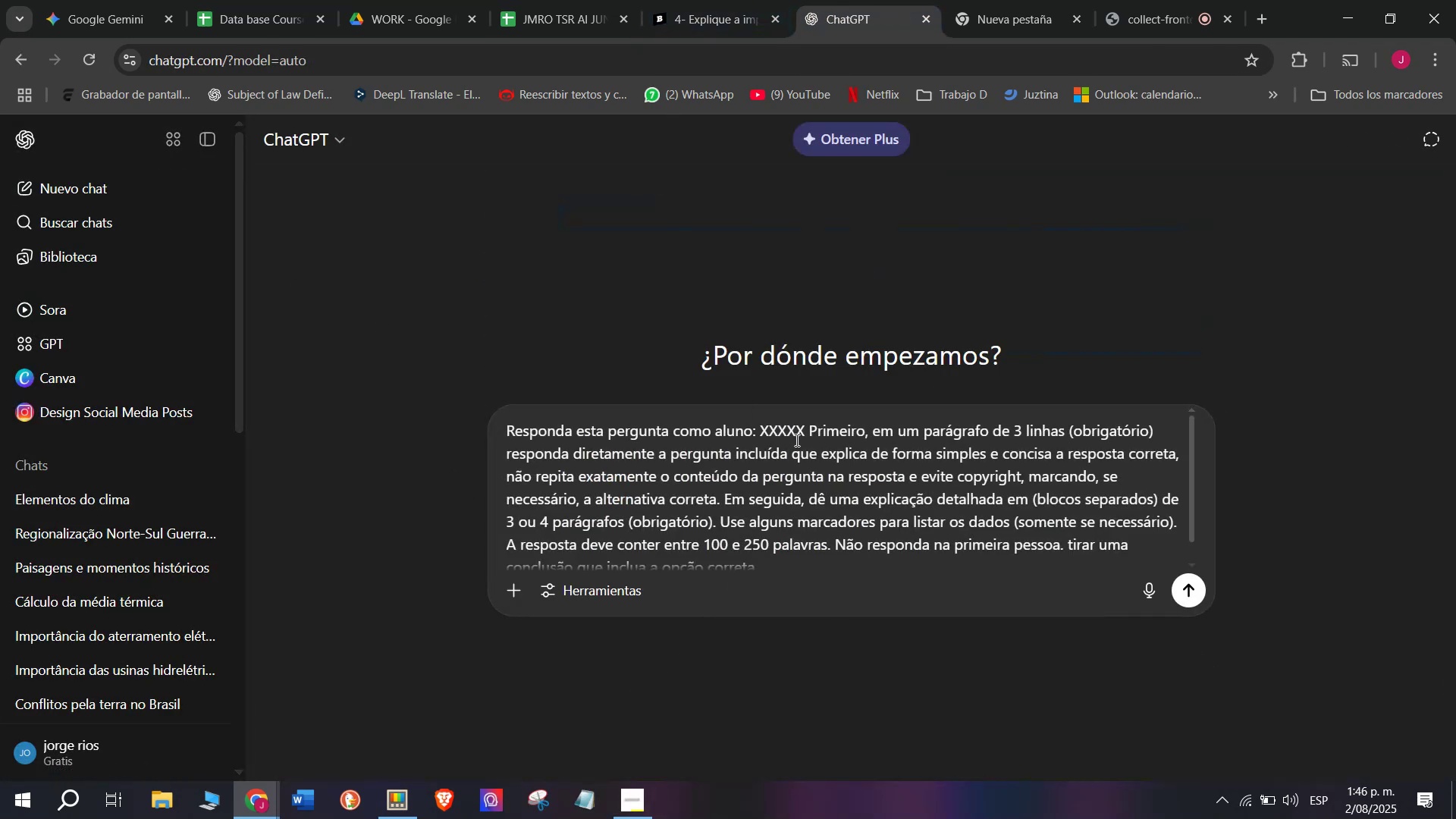 
left_click_drag(start_coordinate=[802, 429], to_coordinate=[760, 428])
 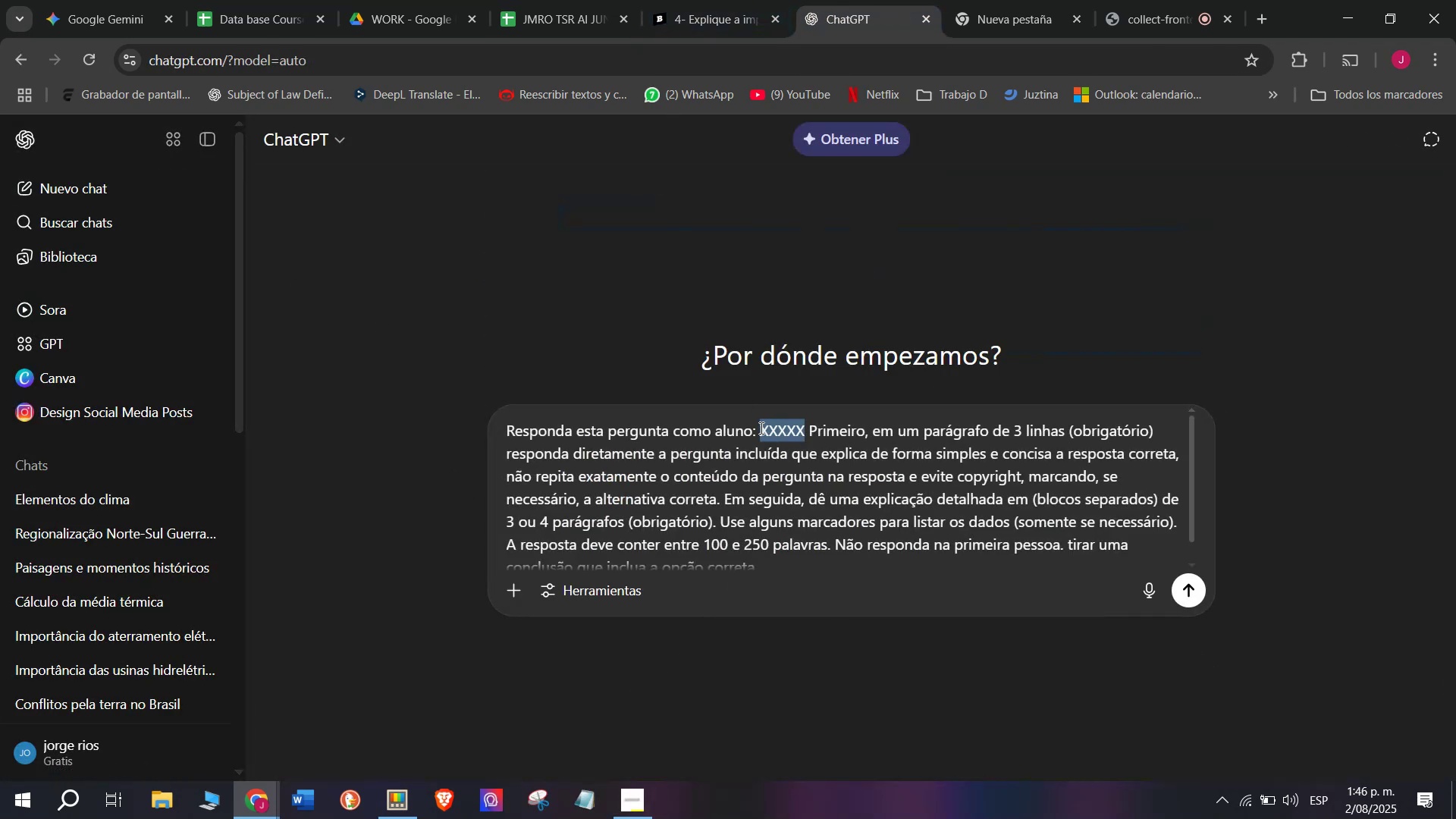 
key(Meta+MetaLeft)
 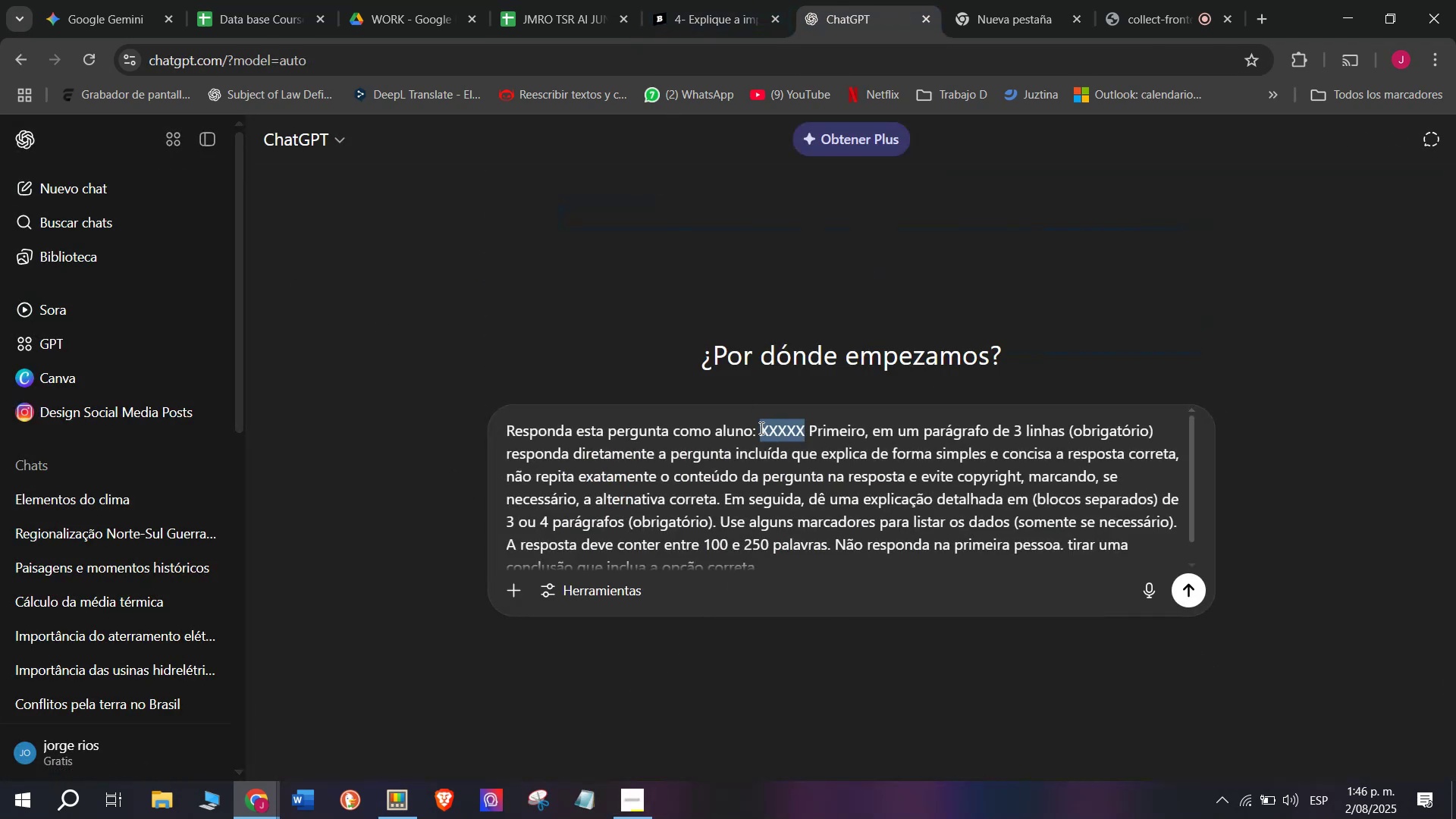 
key(Meta+V)
 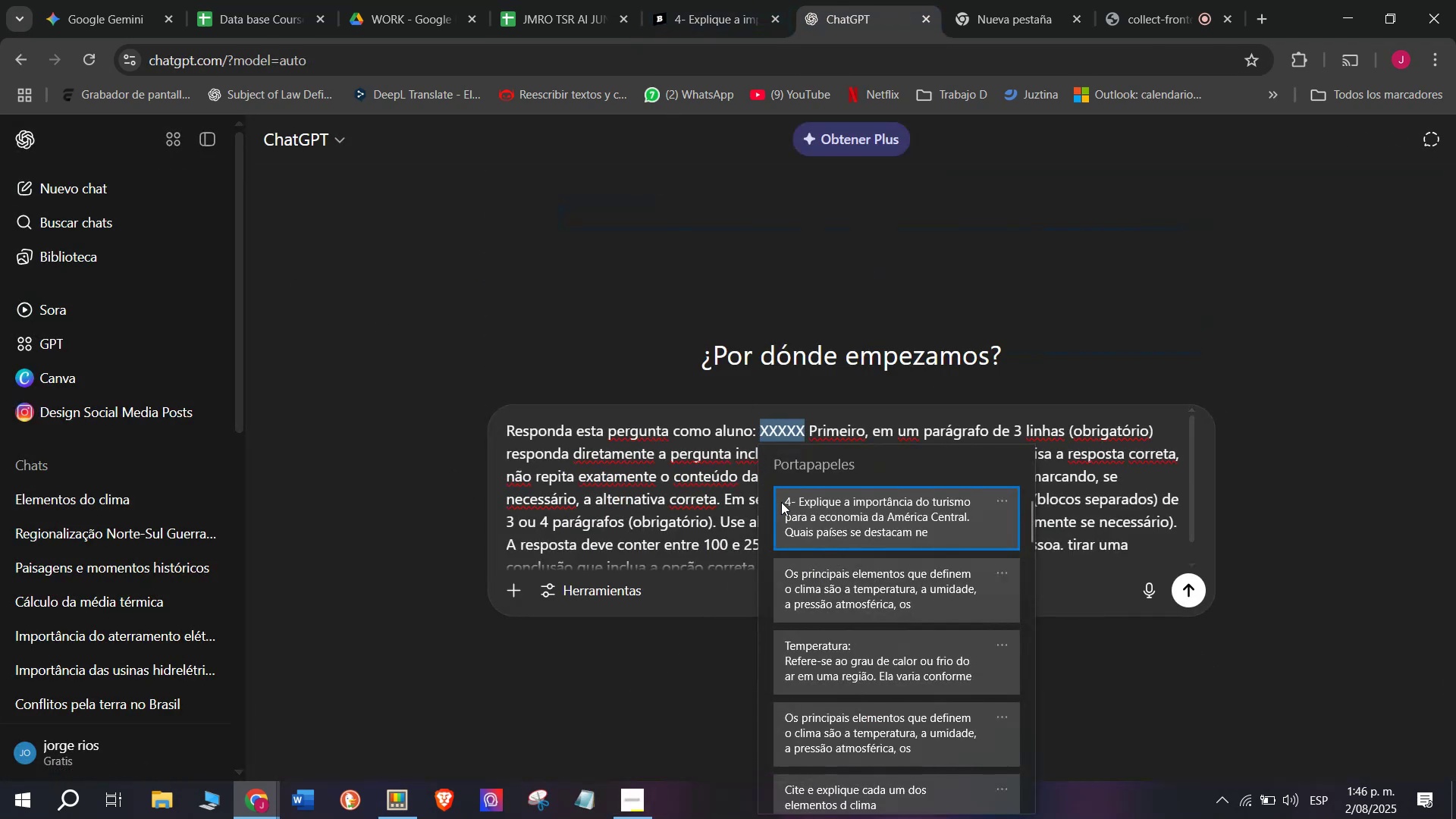 
left_click([786, 507])
 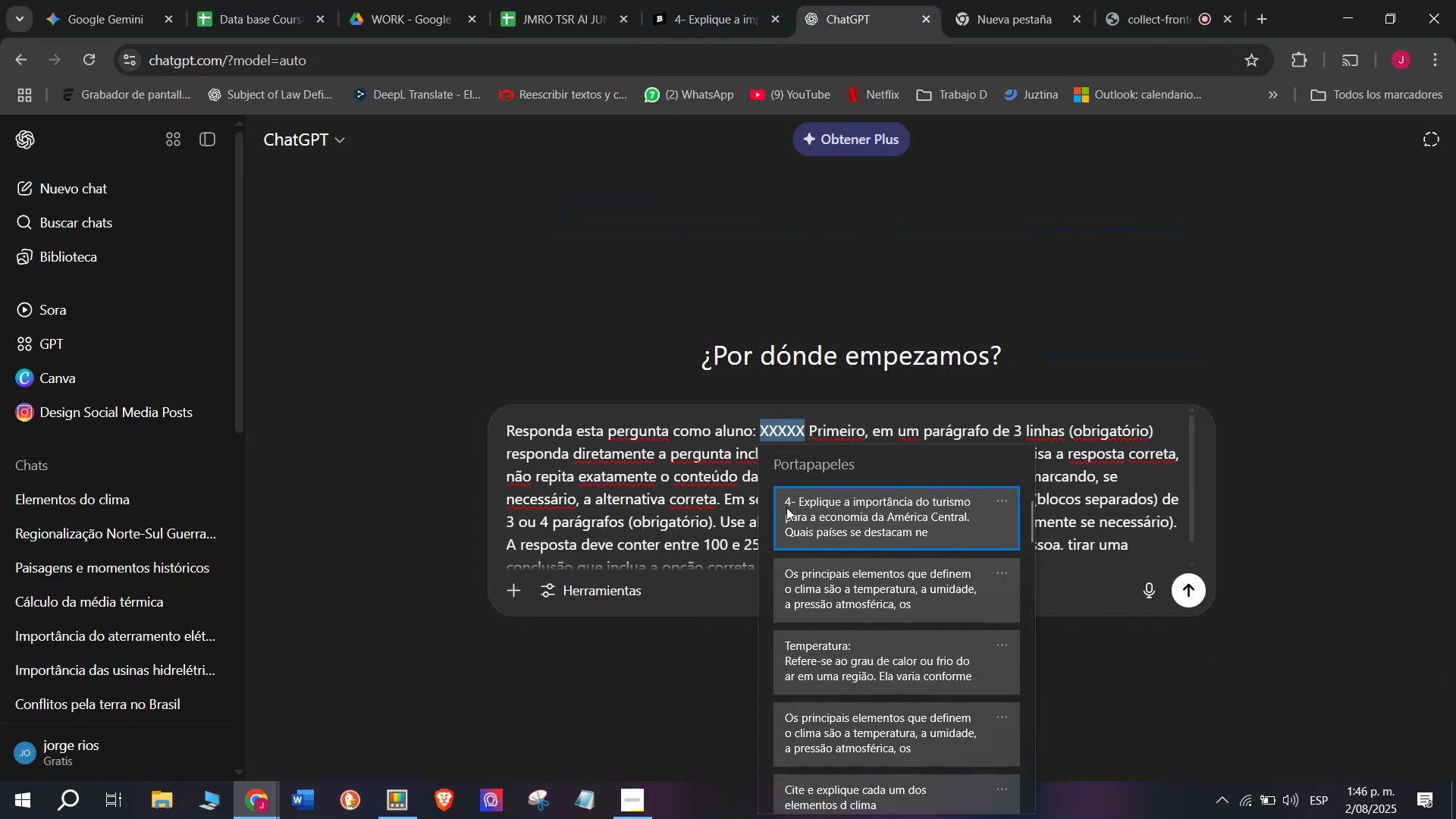 
key(Control+ControlLeft)
 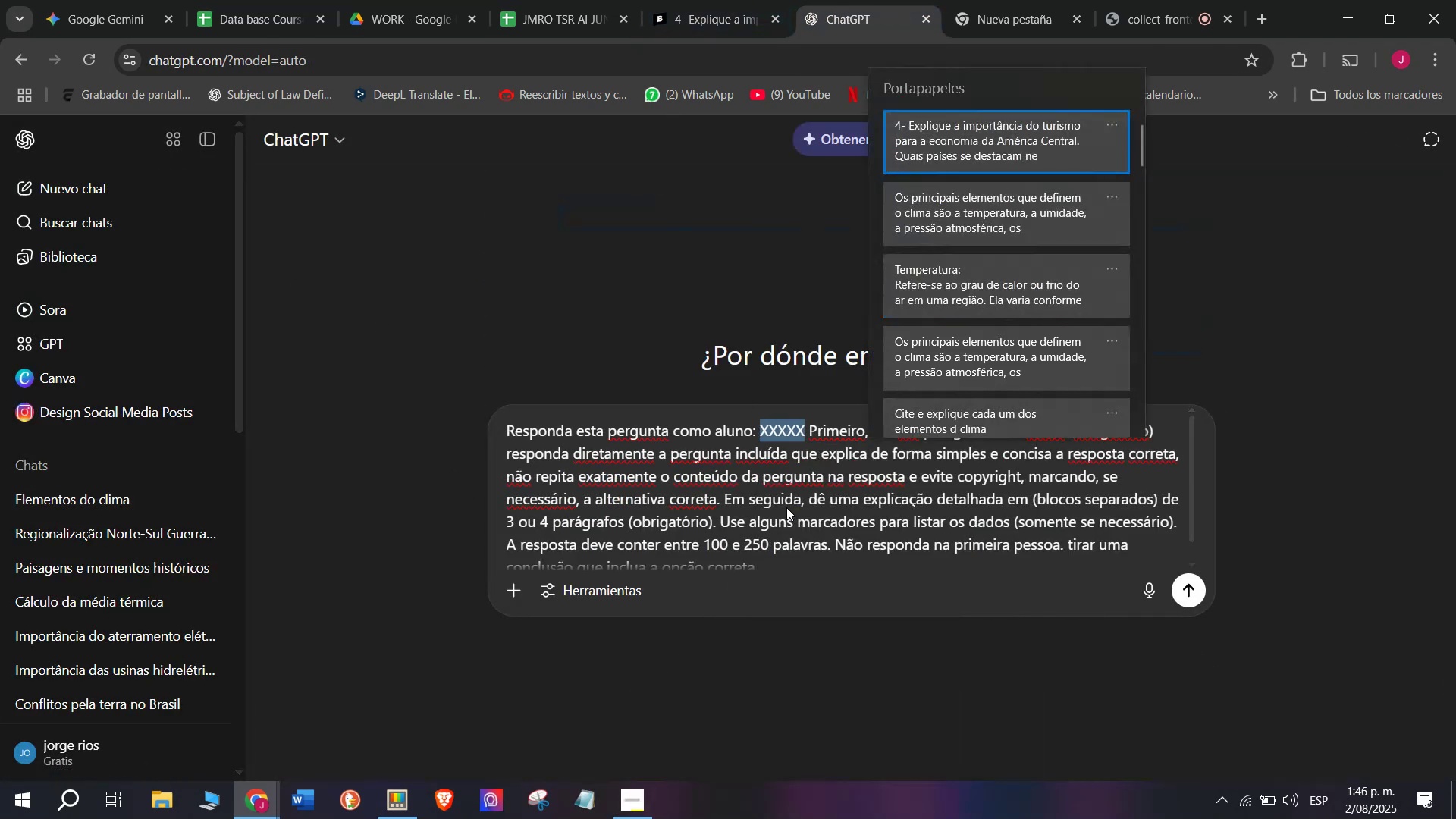 
key(Control+V)
 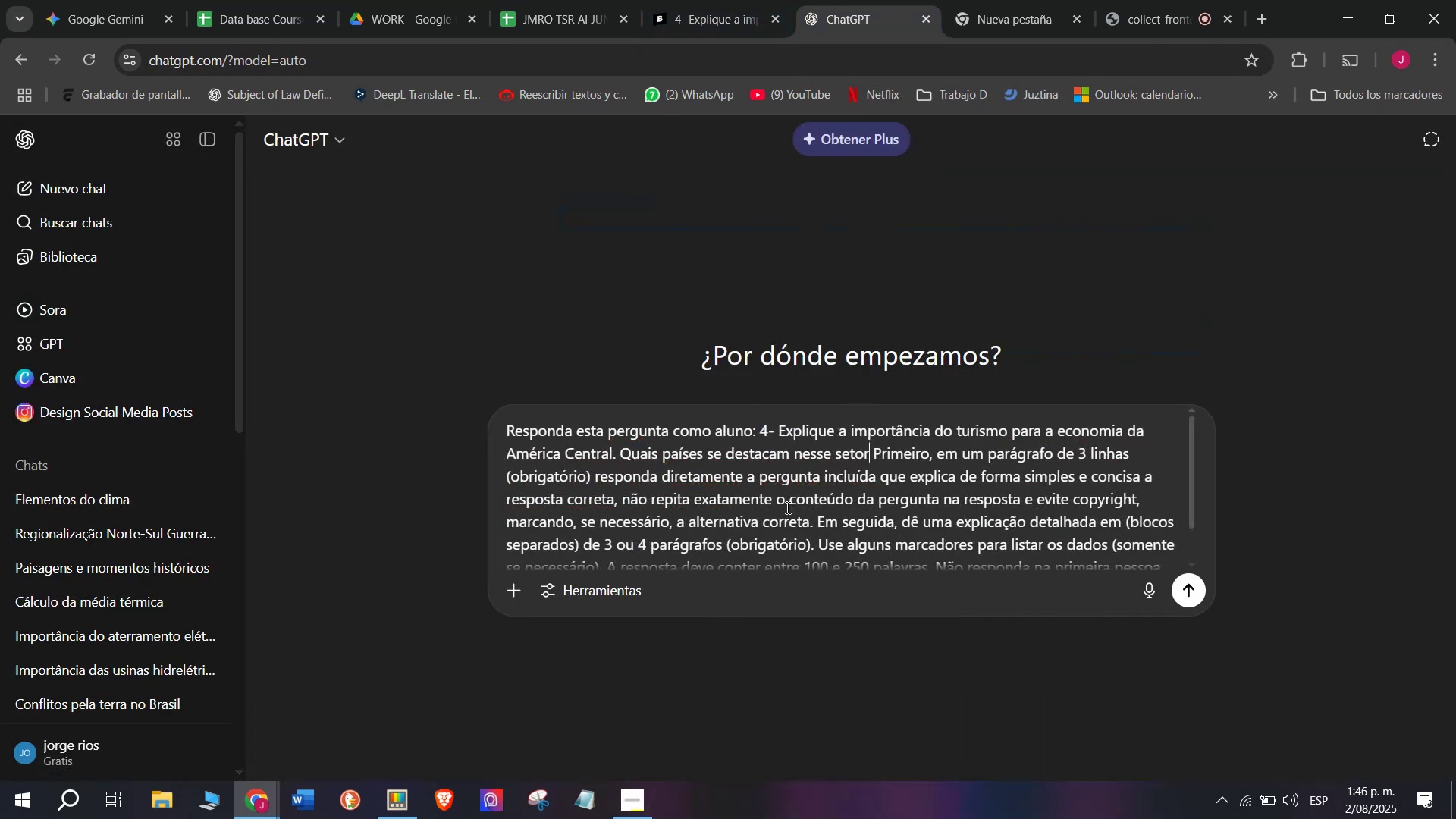 
key(Enter)
 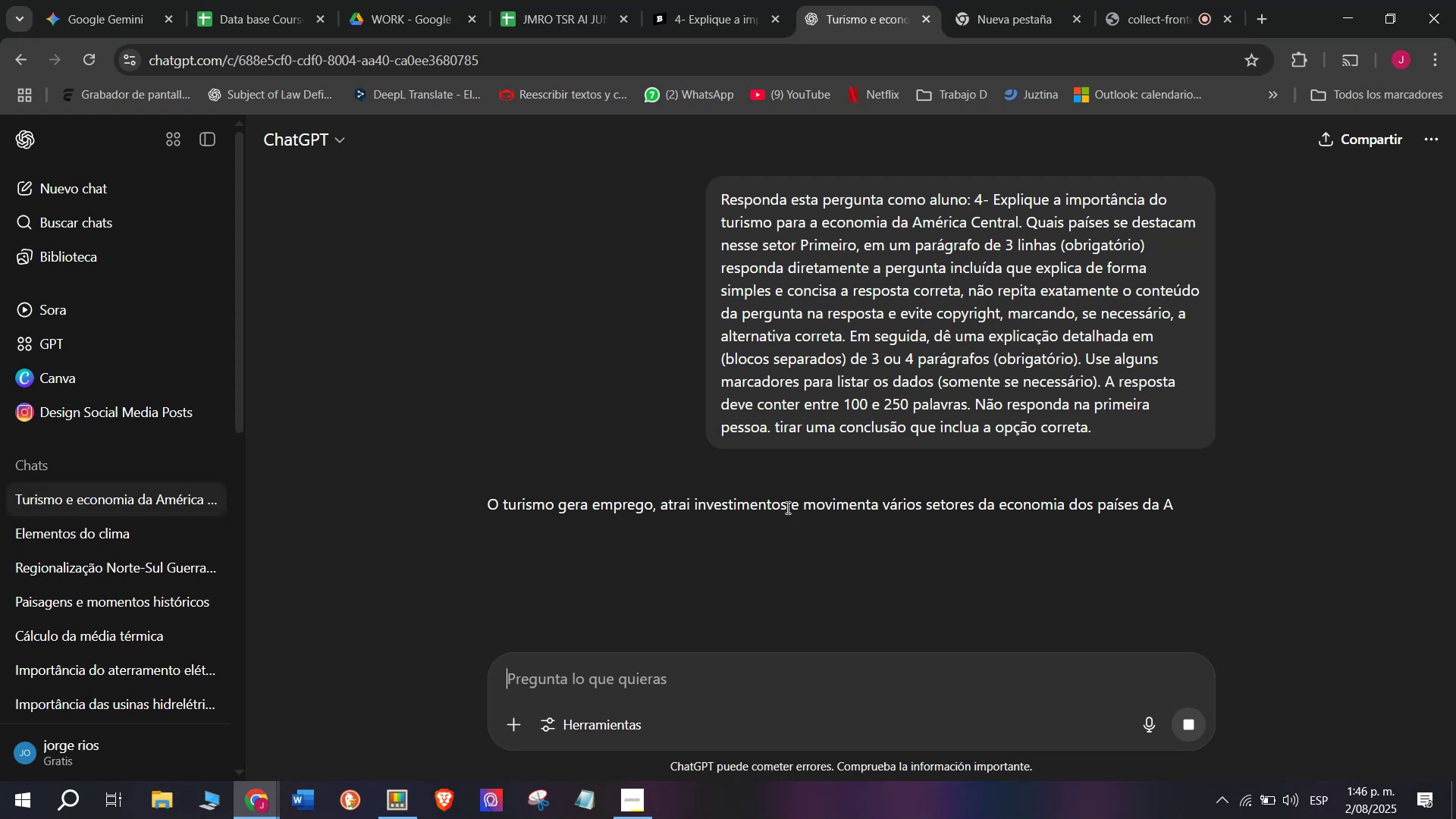 
scroll: coordinate [830, 406], scroll_direction: down, amount: 2.0
 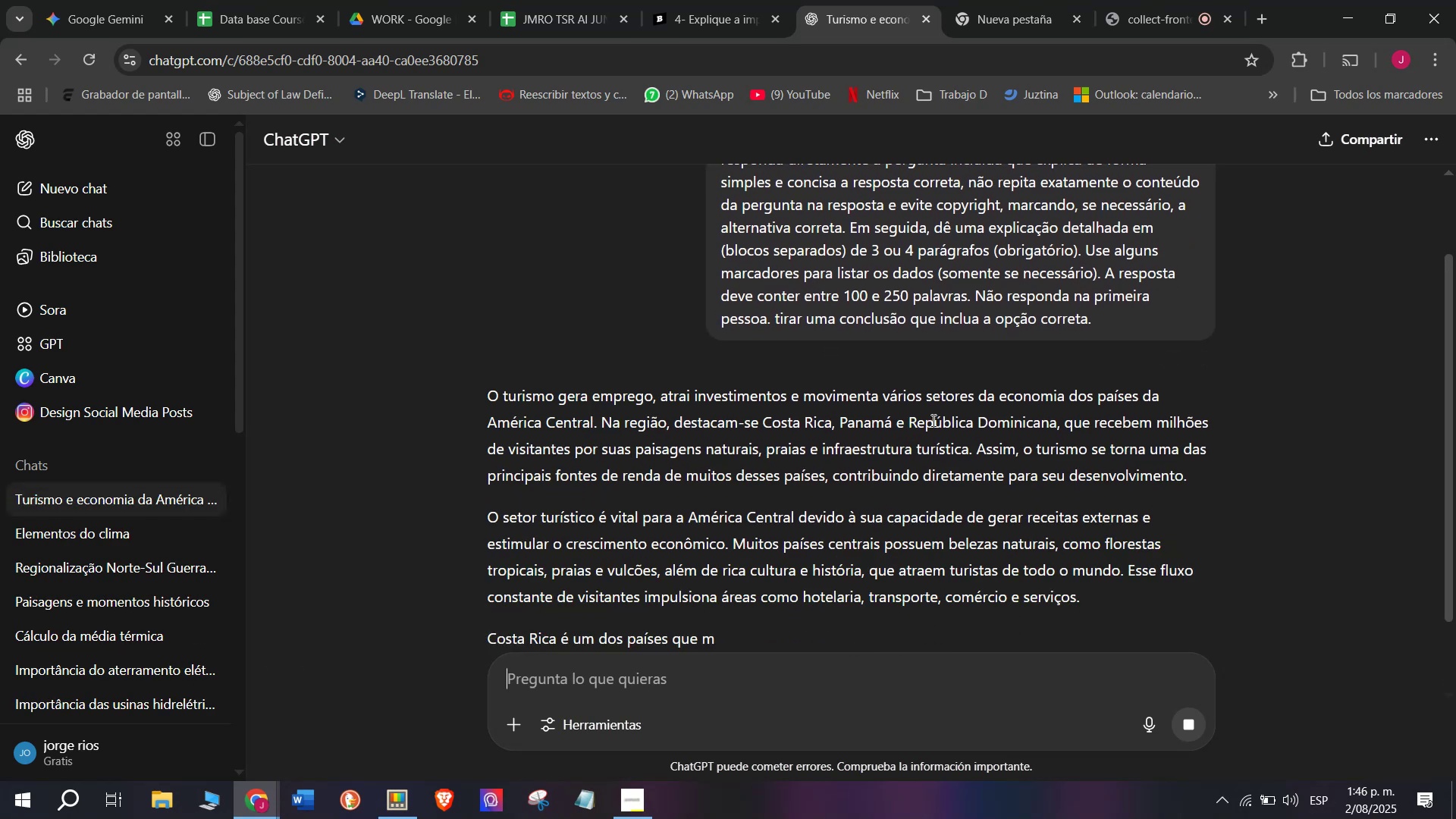 
left_click_drag(start_coordinate=[972, 452], to_coordinate=[478, 391])
 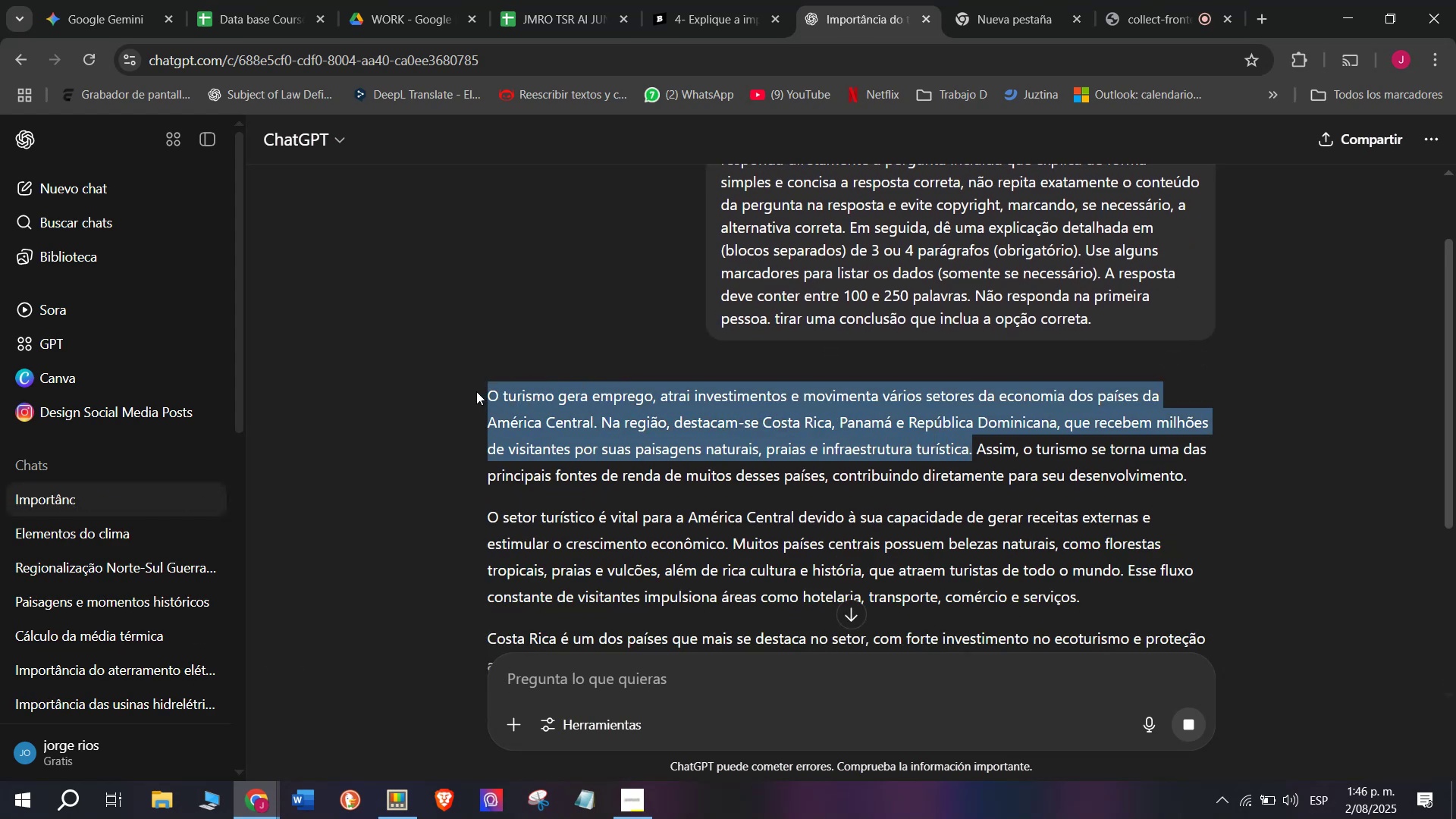 
key(Control+C)
 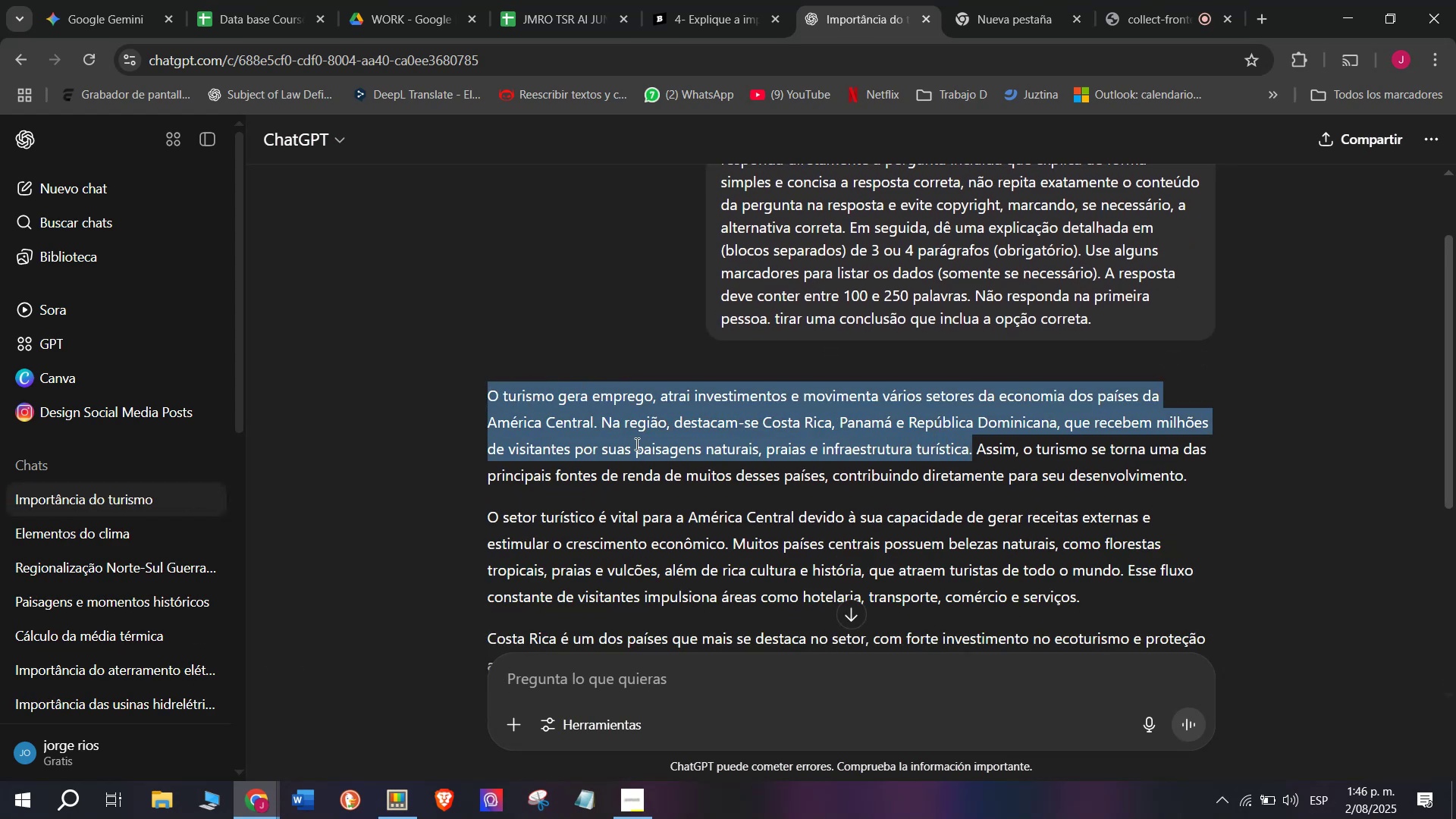 
scroll: coordinate [635, 444], scroll_direction: down, amount: 1.0
 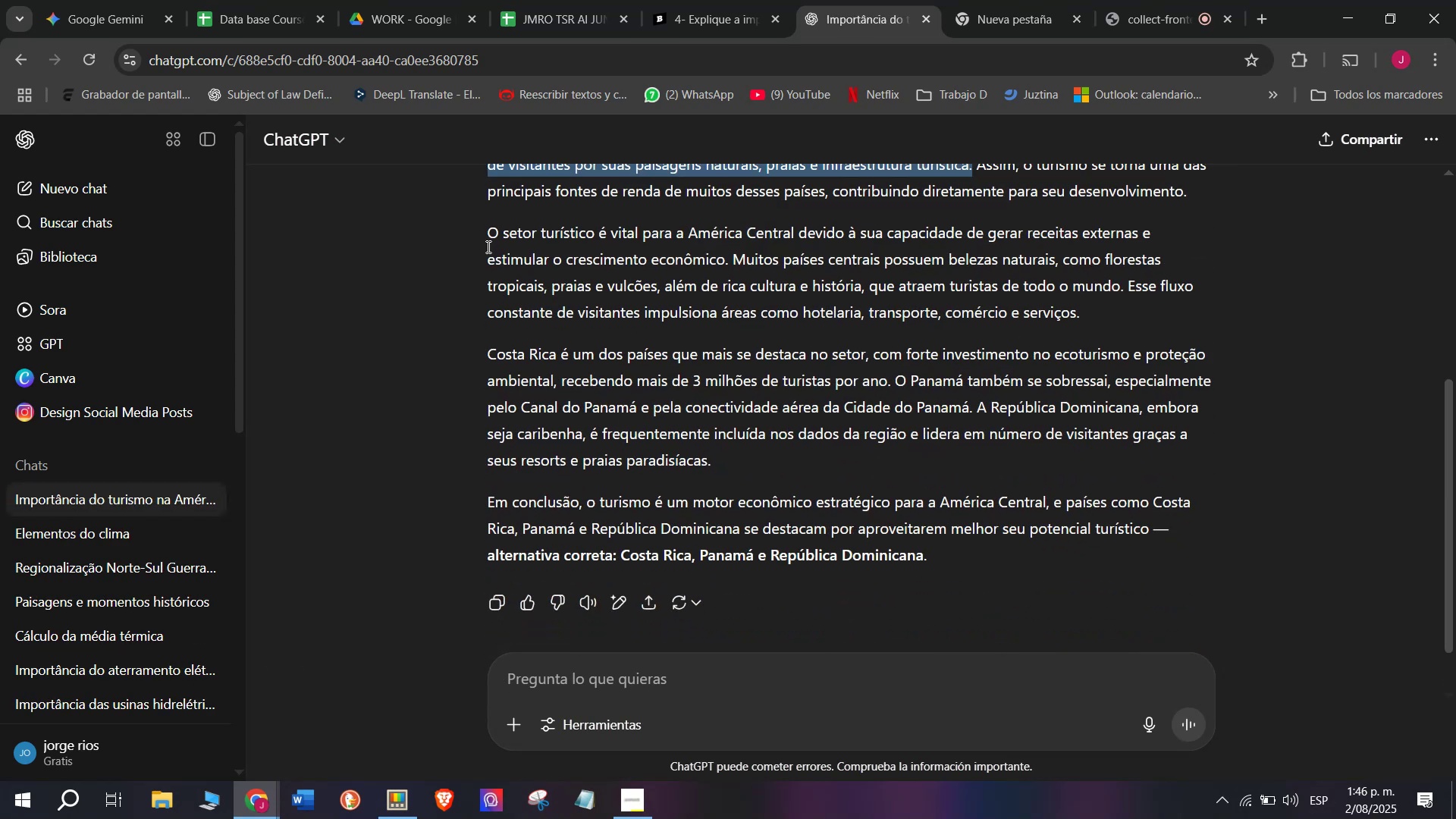 
left_click_drag(start_coordinate=[482, 236], to_coordinate=[736, 467])
 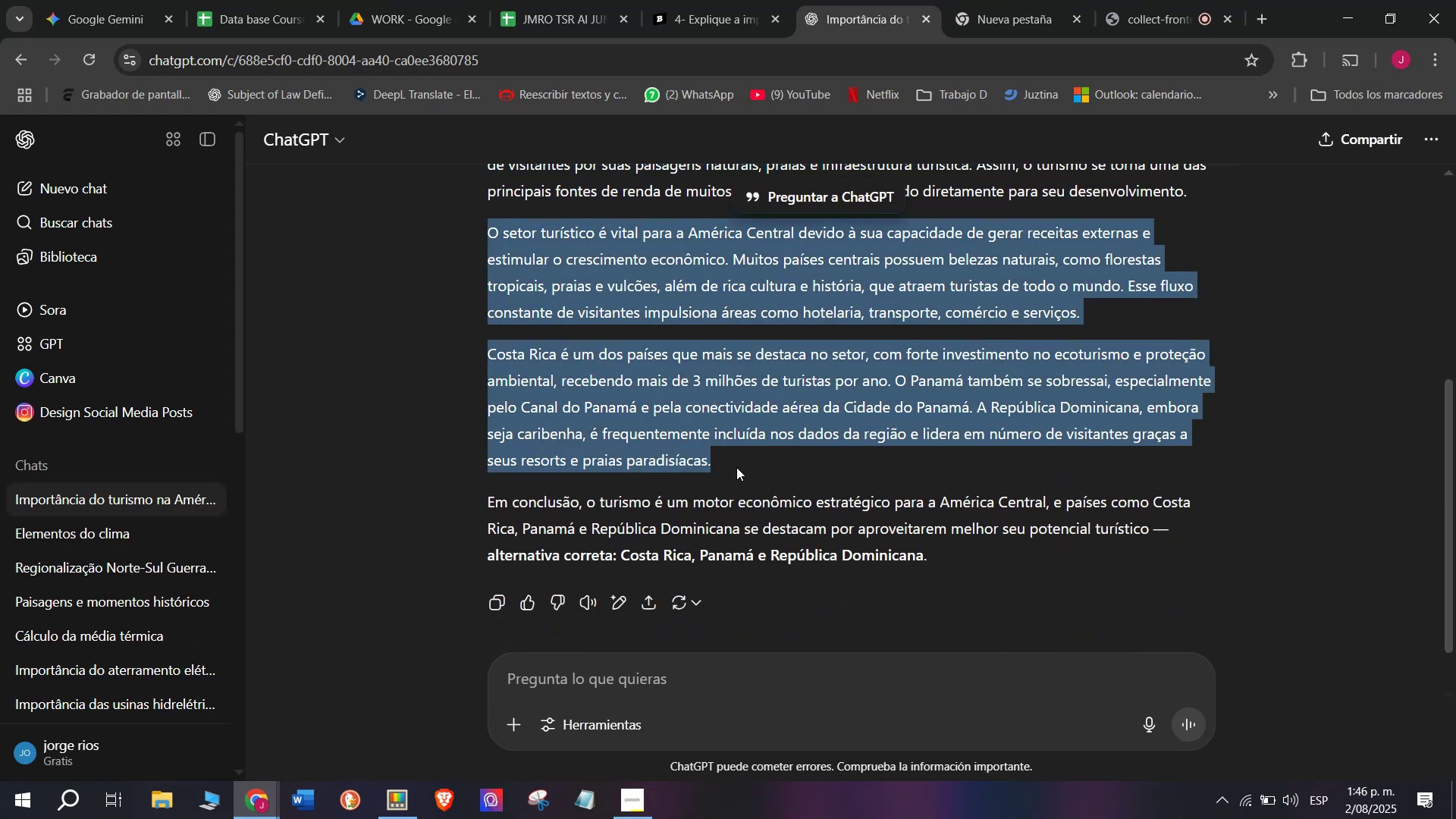 
key(Control+C)
 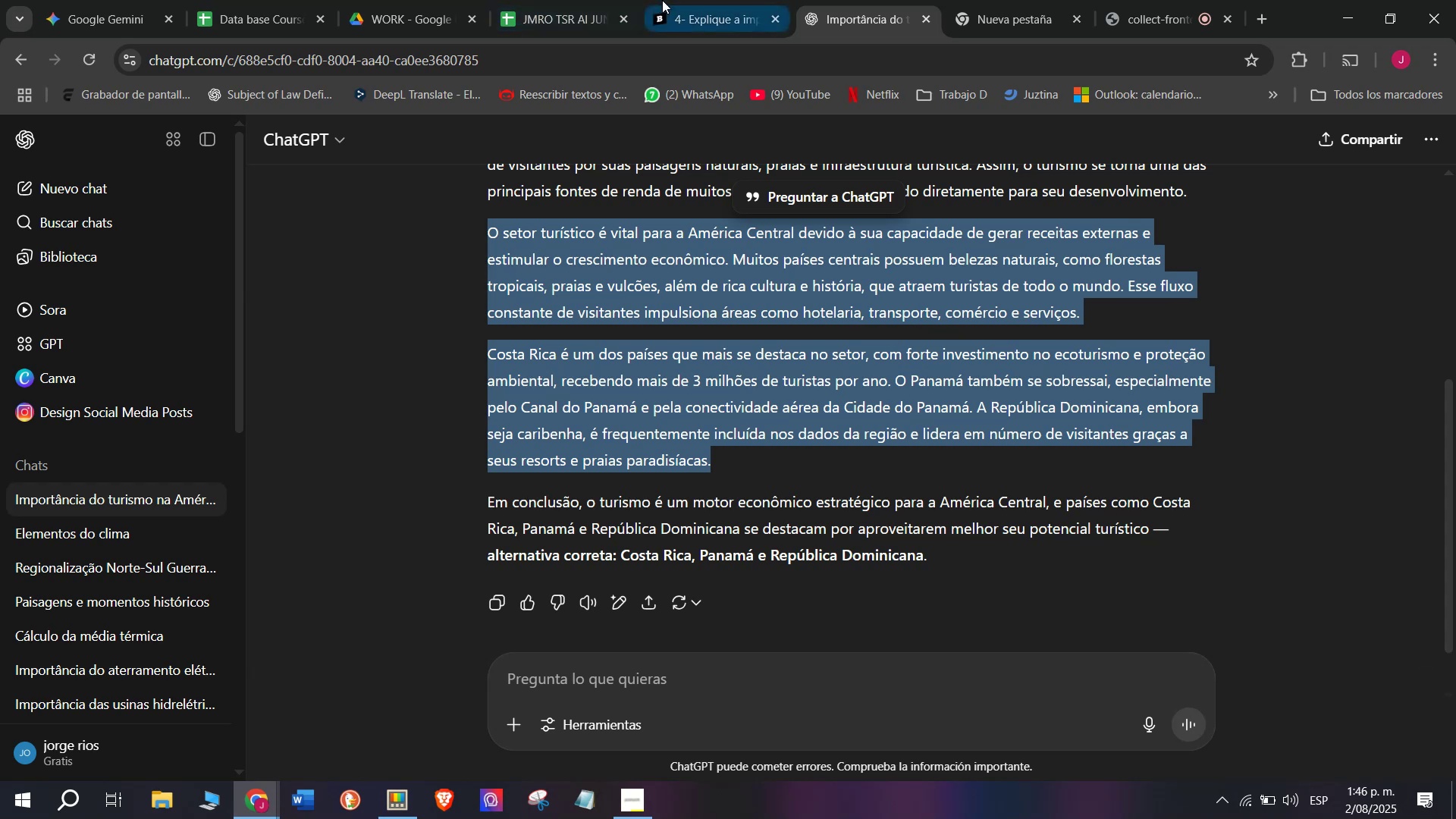 
left_click([679, 0])
 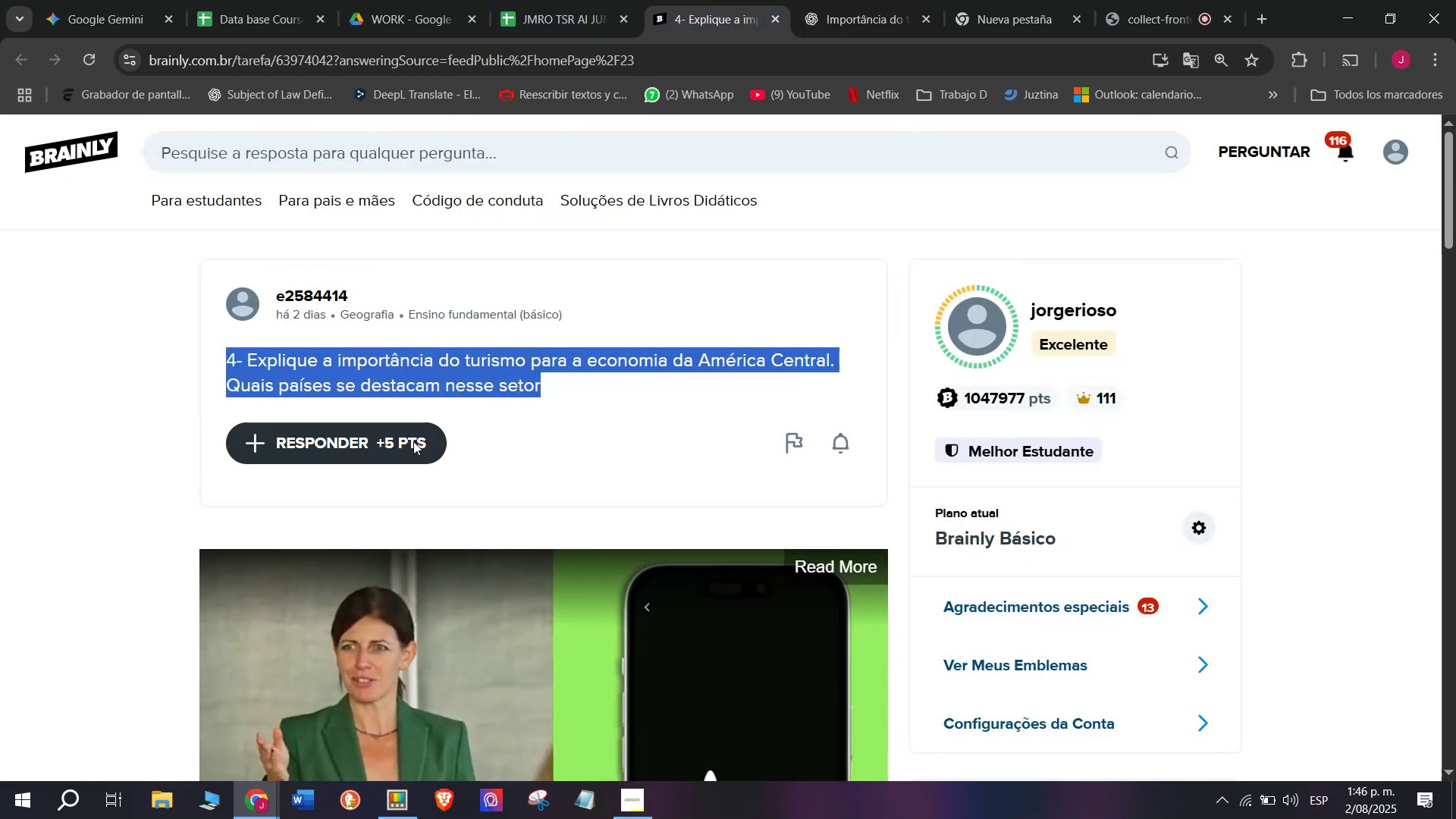 
left_click([403, 447])
 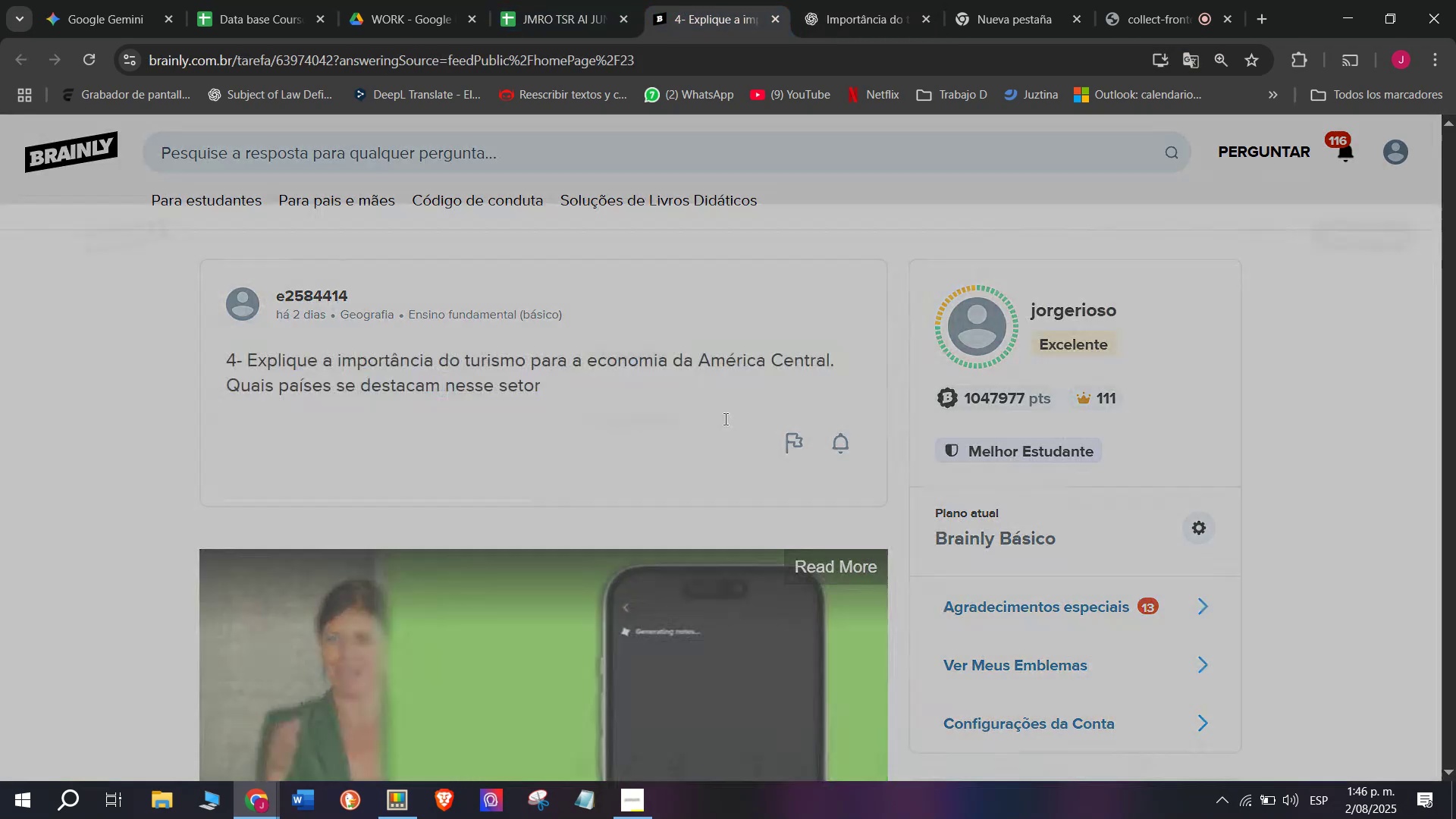 
left_click_drag(start_coordinate=[780, 419], to_coordinate=[482, 204])
 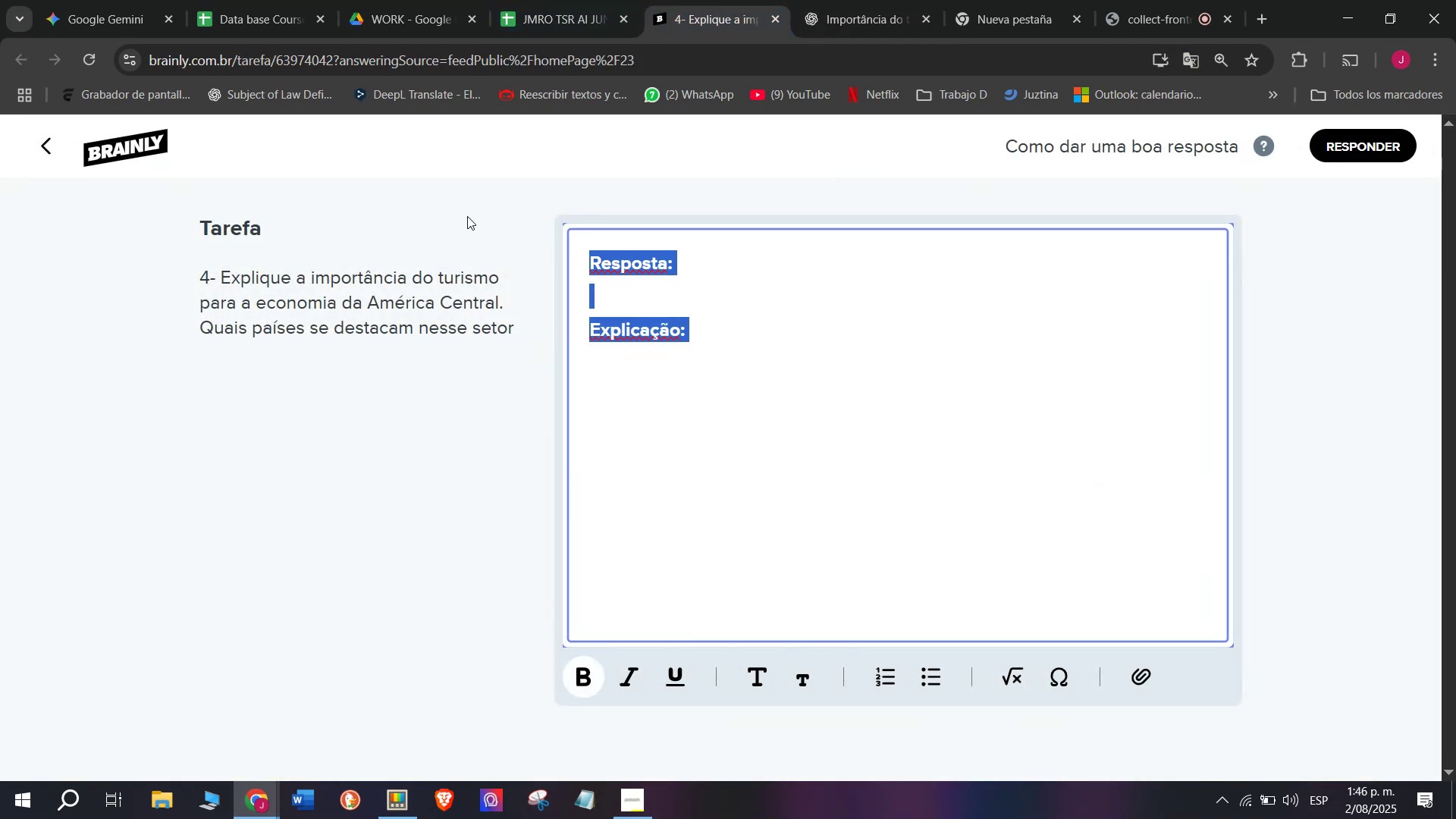 
key(Meta+MetaLeft)
 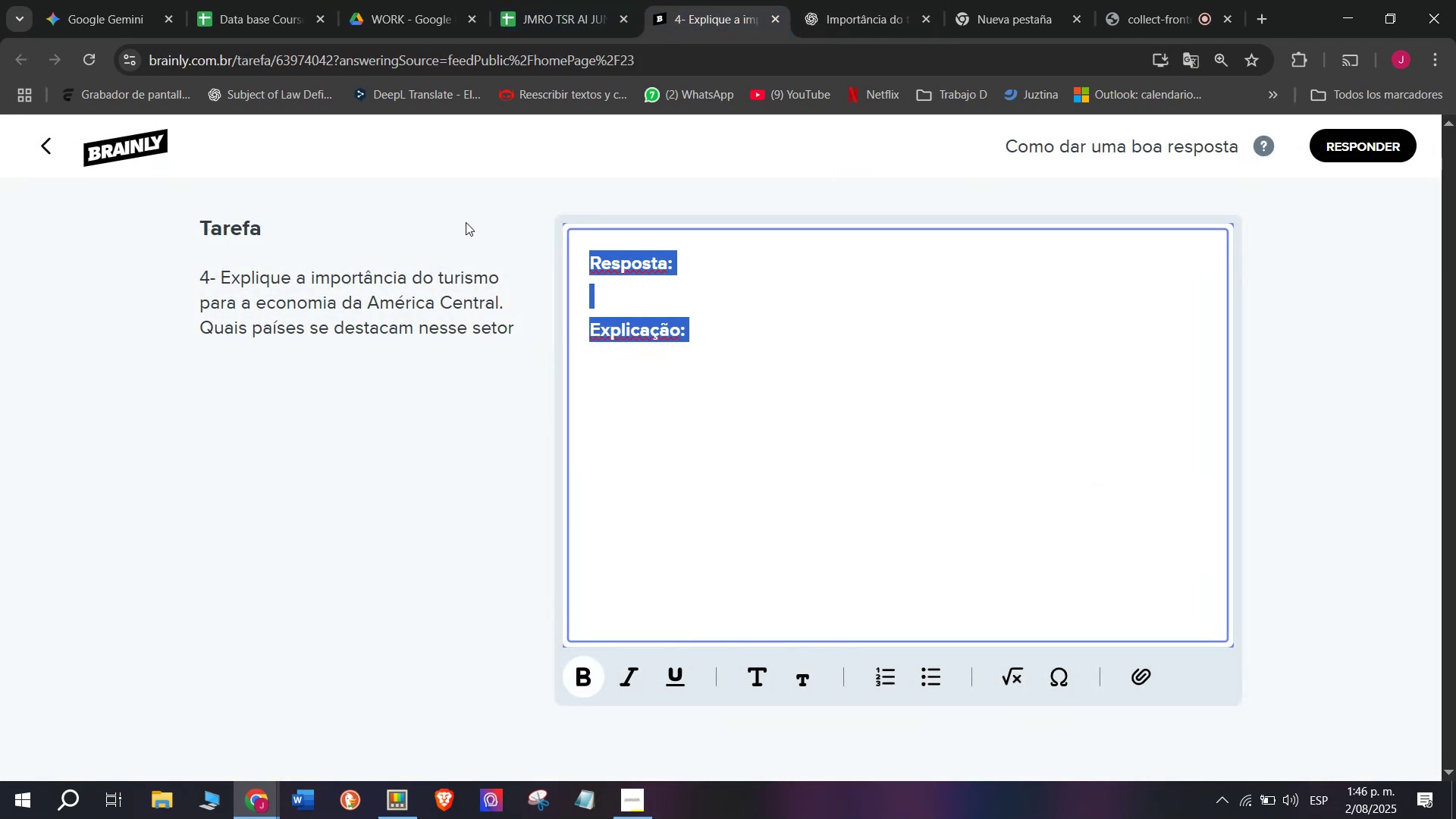 
key(Meta+V)
 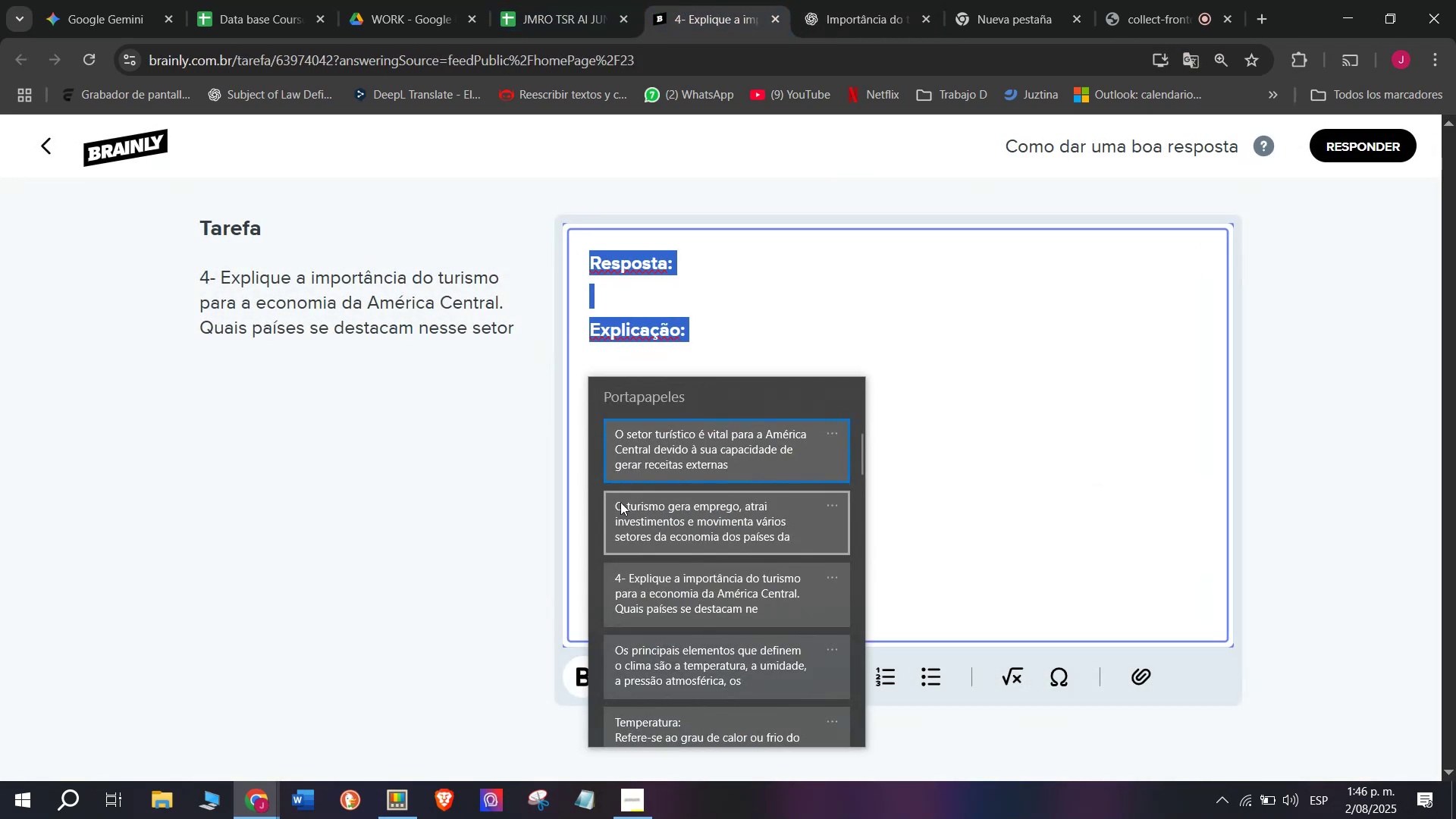 
key(Control+ControlLeft)
 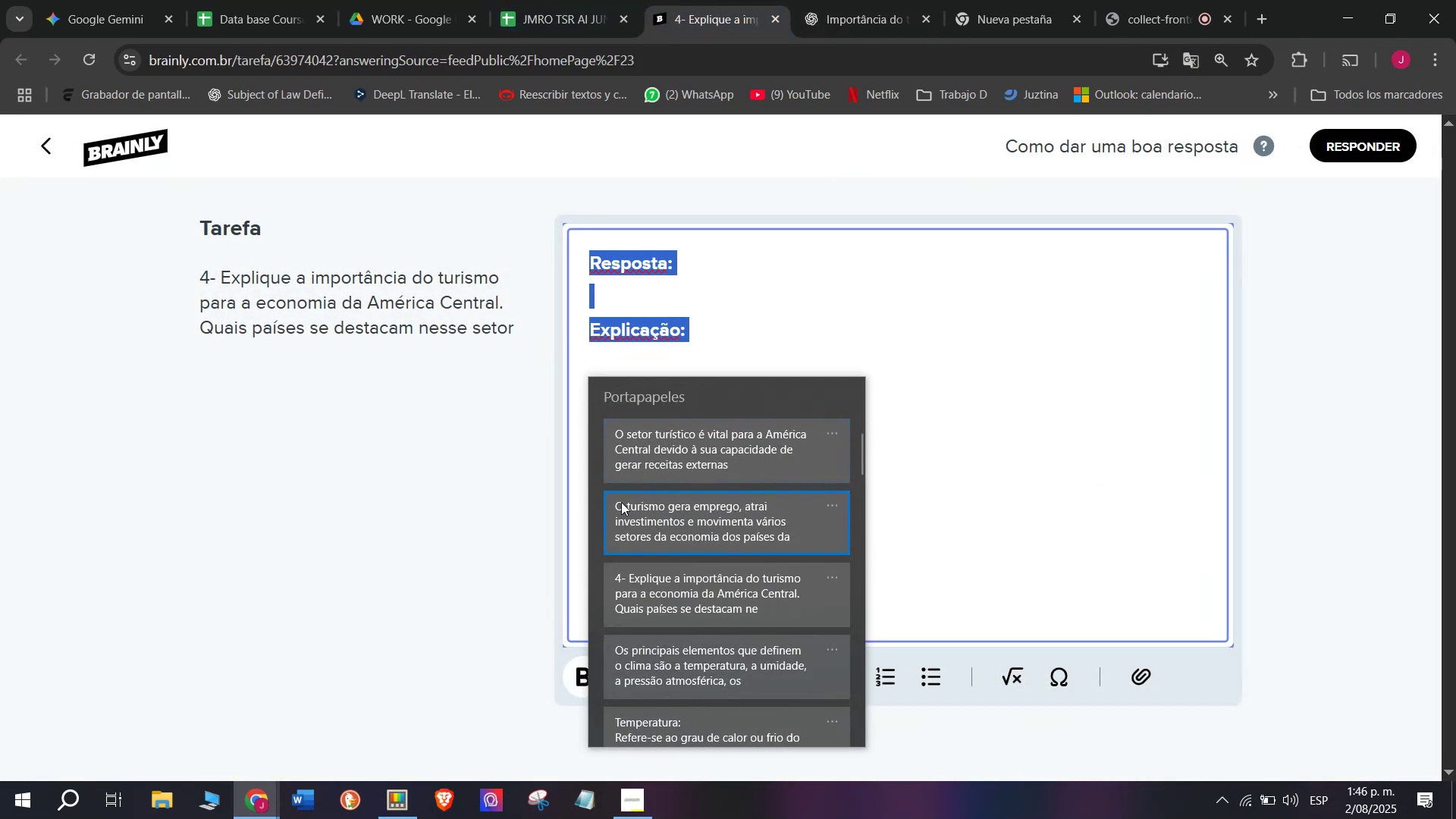 
key(Control+V)
 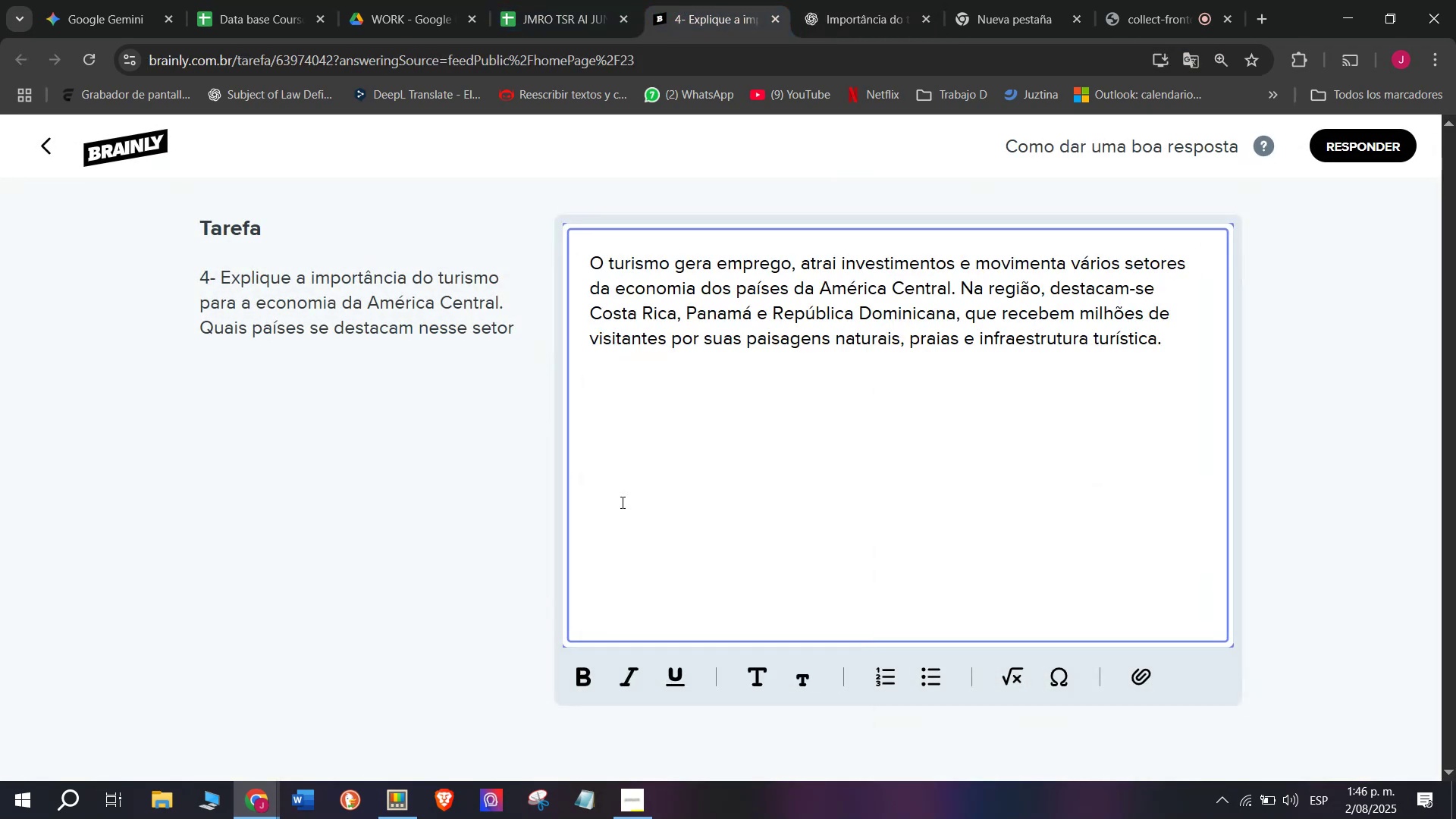 
key(Enter)
 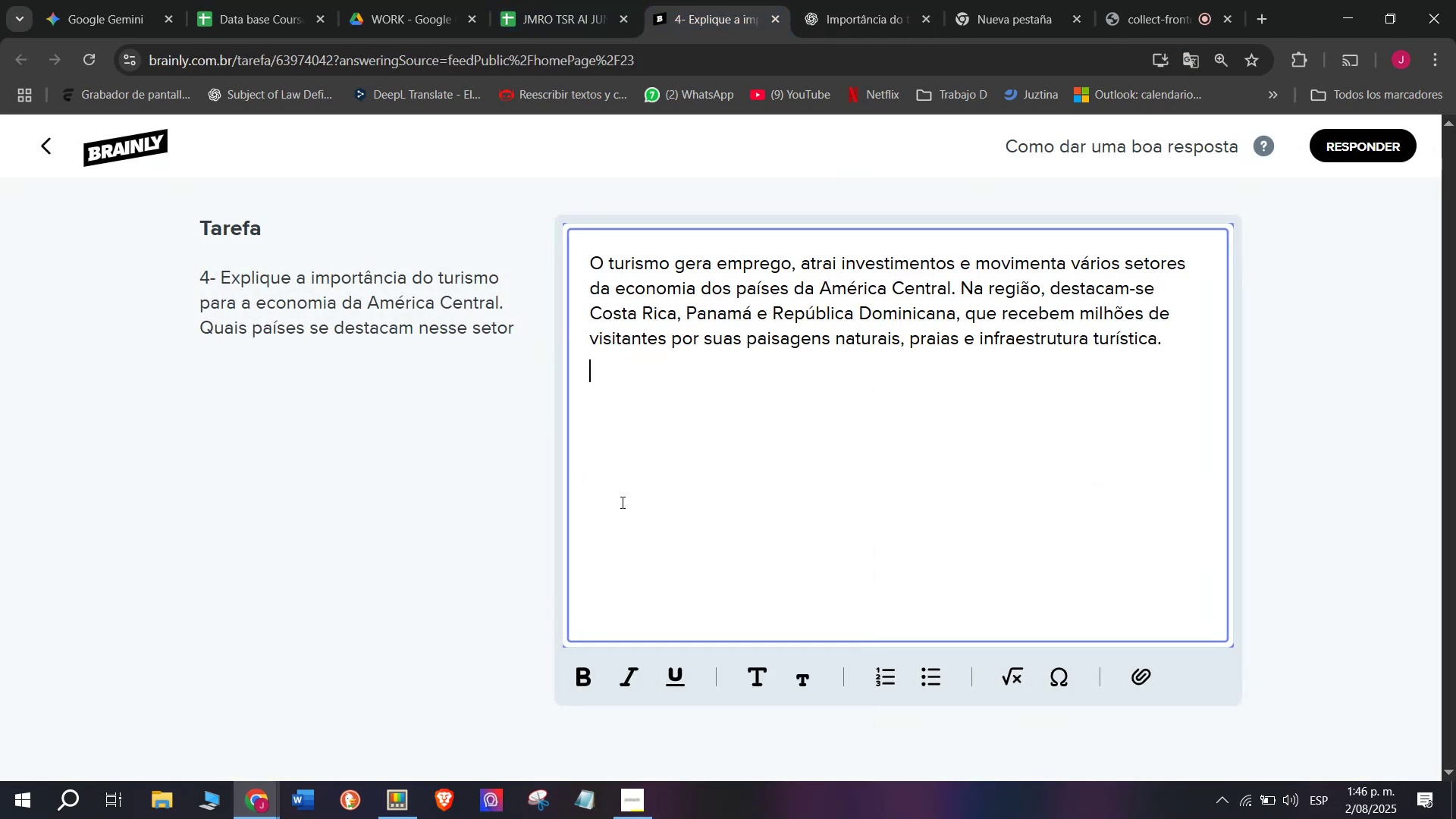 
key(Enter)
 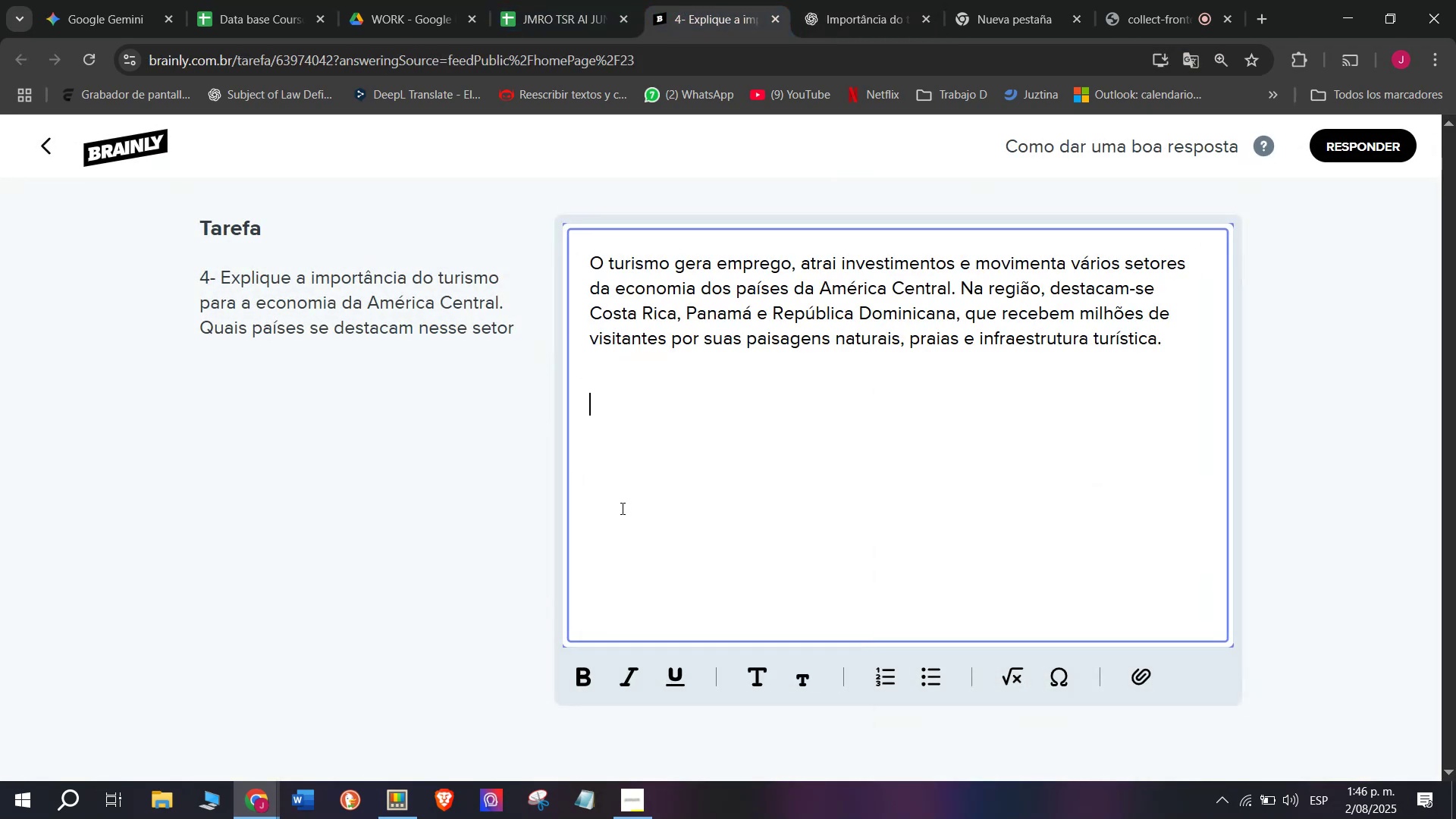 
key(Meta+MetaLeft)
 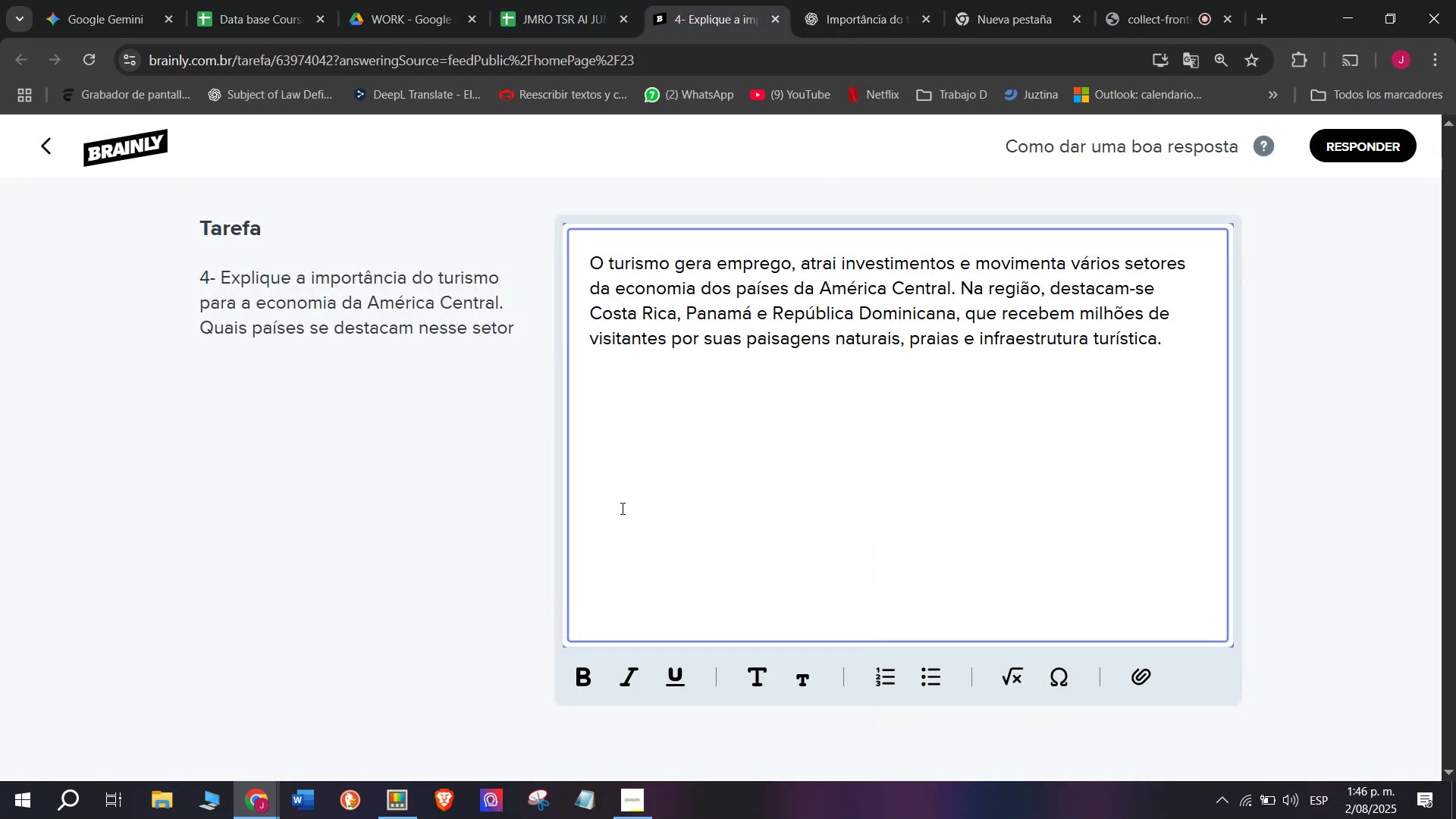 
key(Meta+V)
 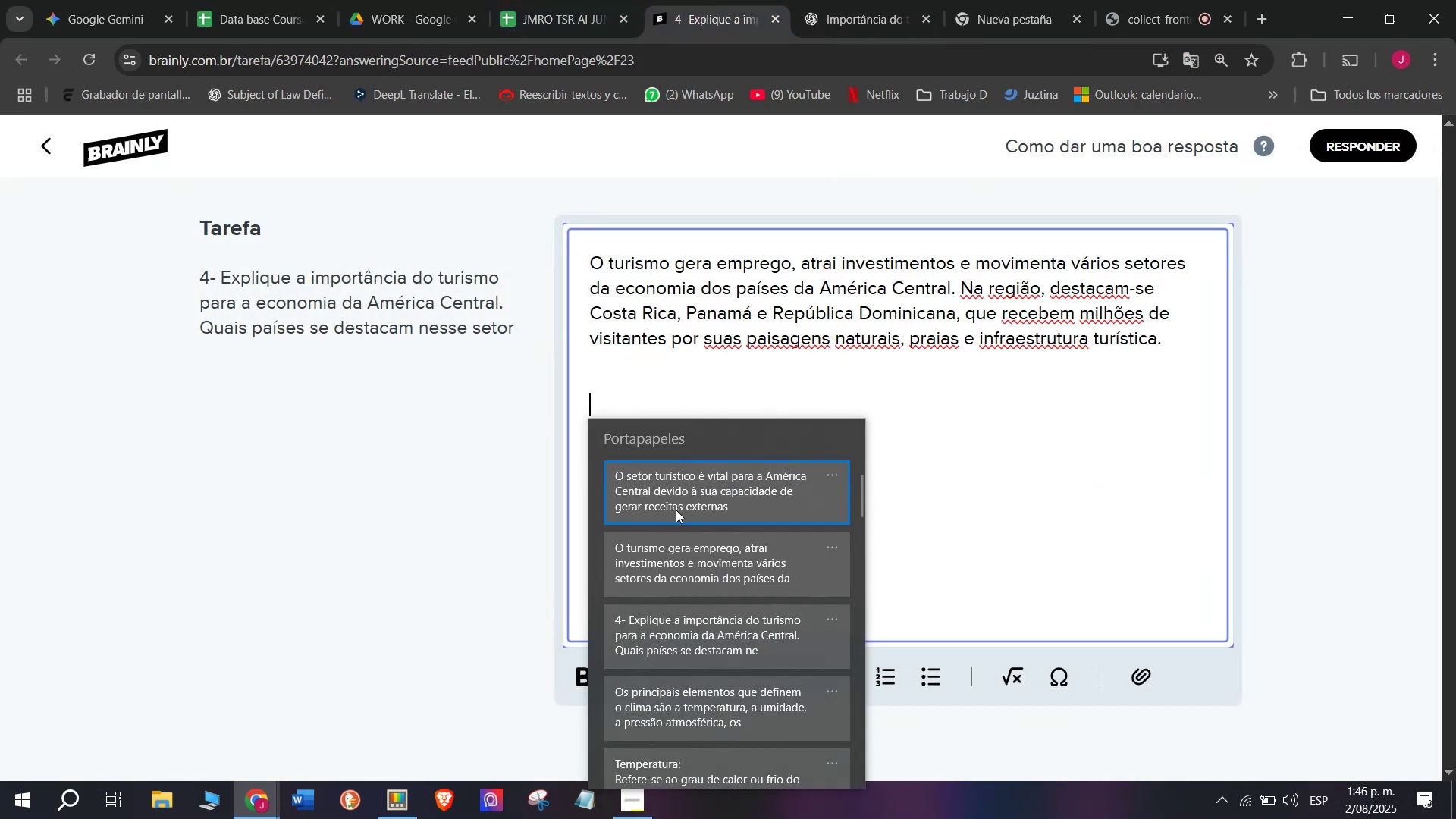 
key(Control+ControlLeft)
 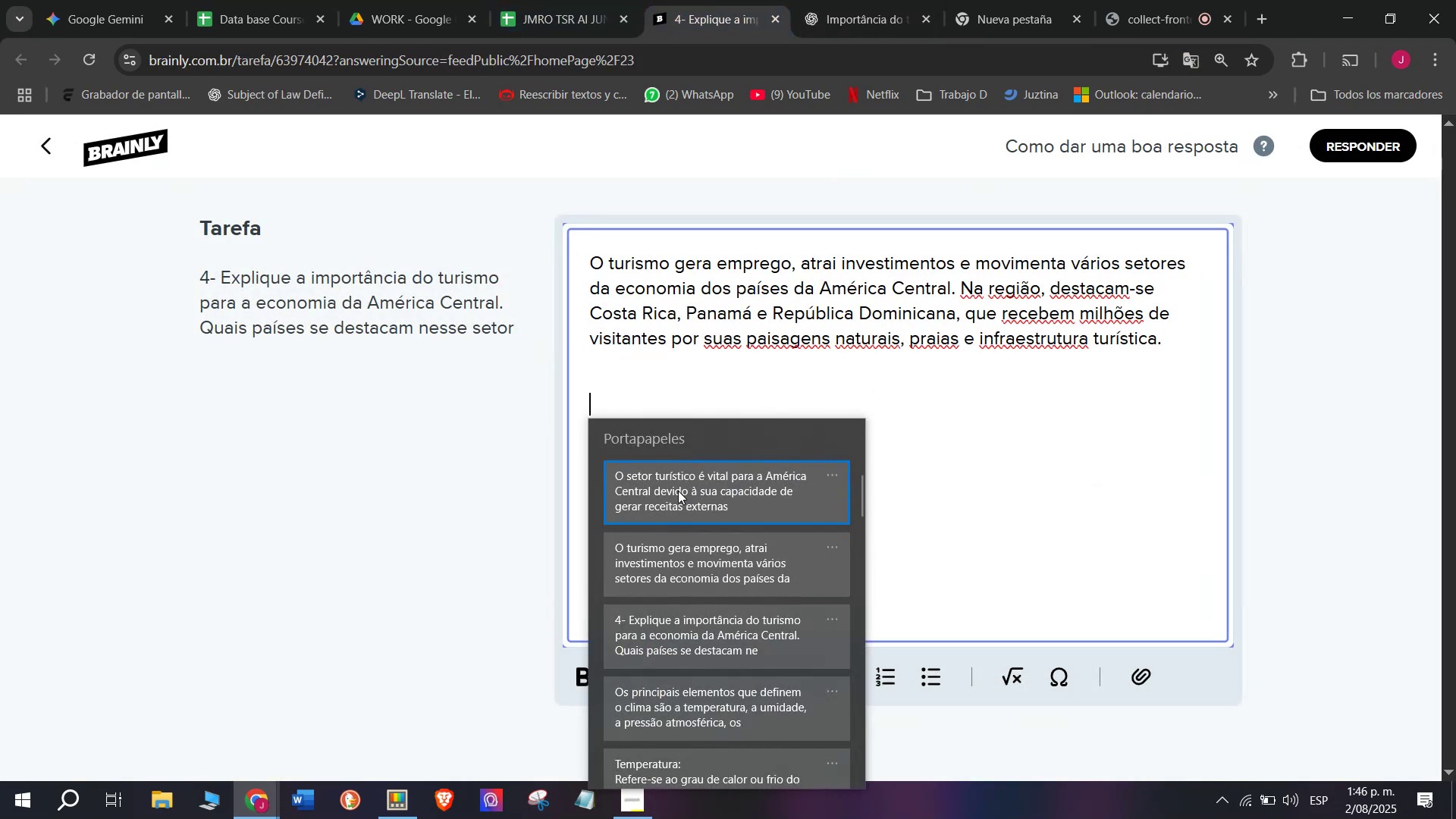 
key(Control+V)
 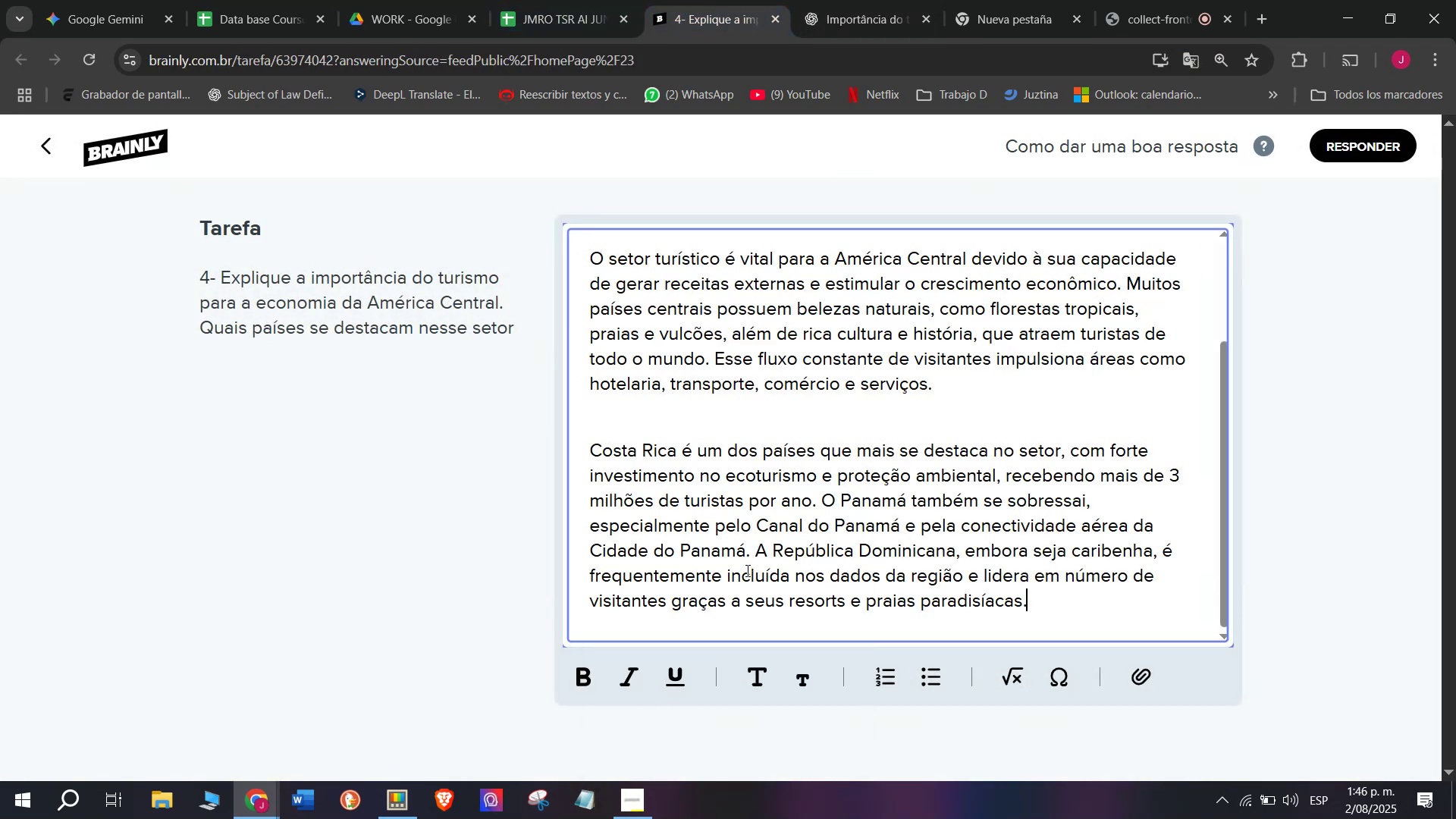 
left_click_drag(start_coordinate=[752, 549], to_coordinate=[1132, 632])
 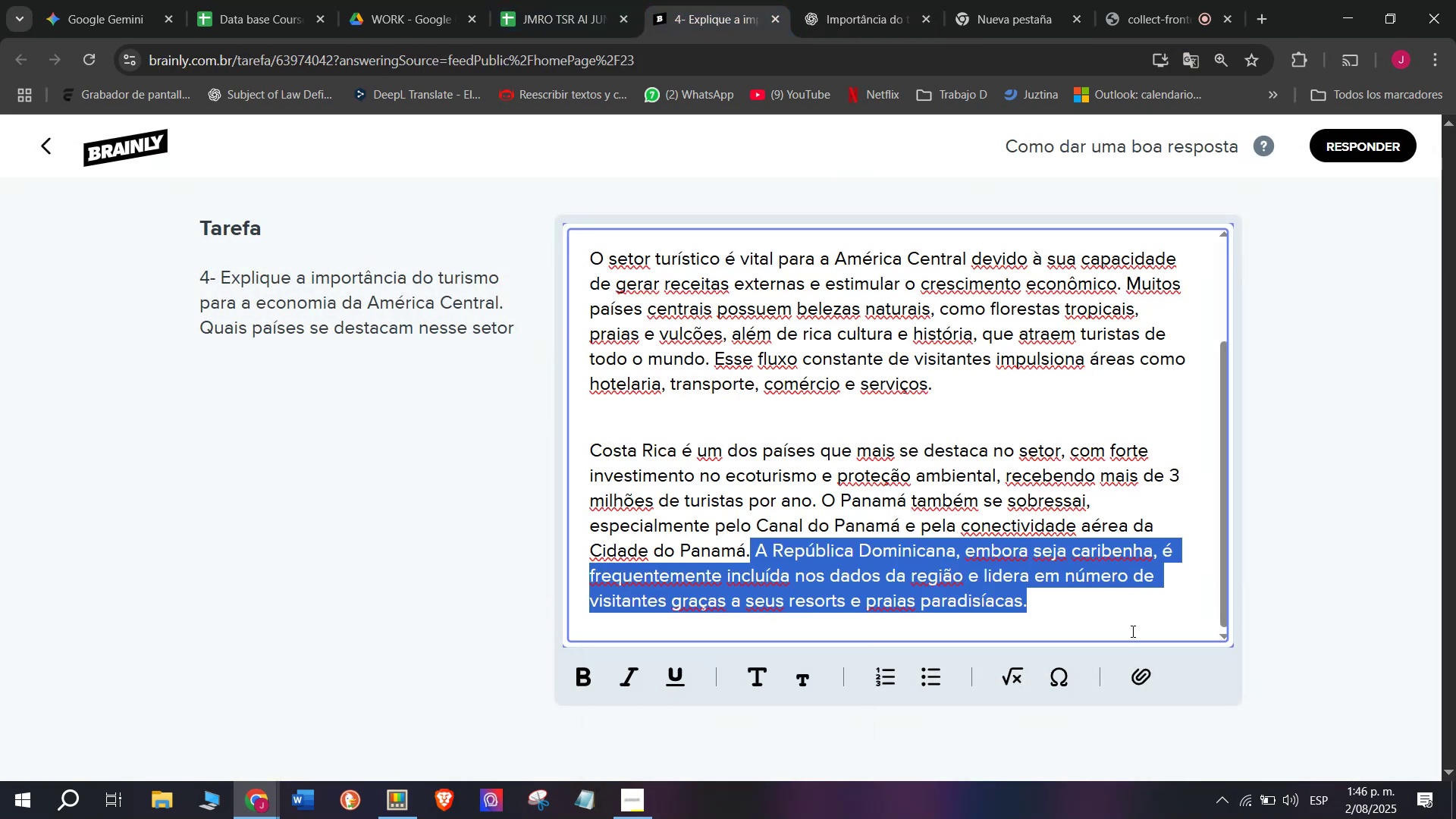 
key(Backspace)
 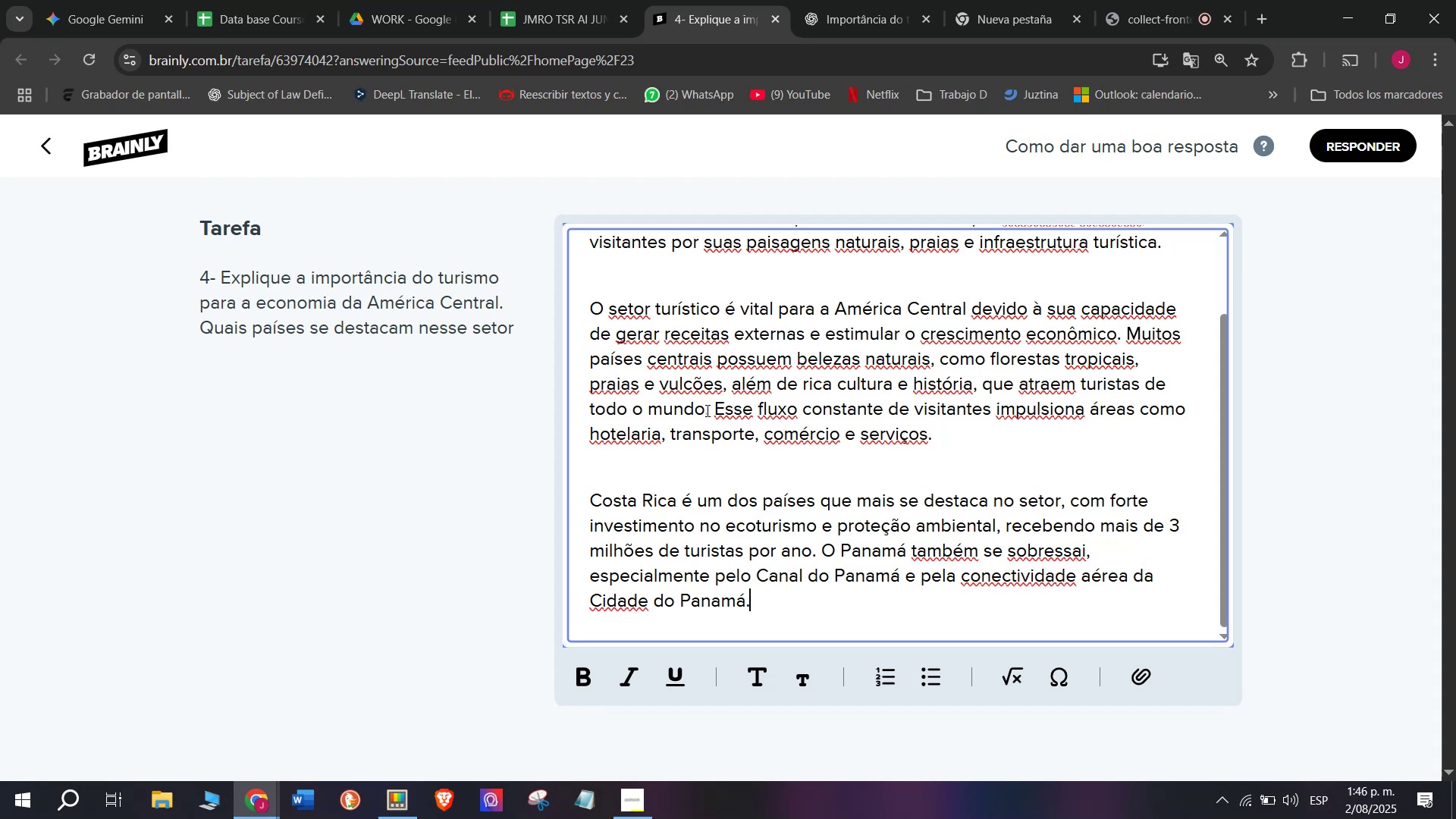 
left_click_drag(start_coordinate=[707, 410], to_coordinate=[902, 428])
 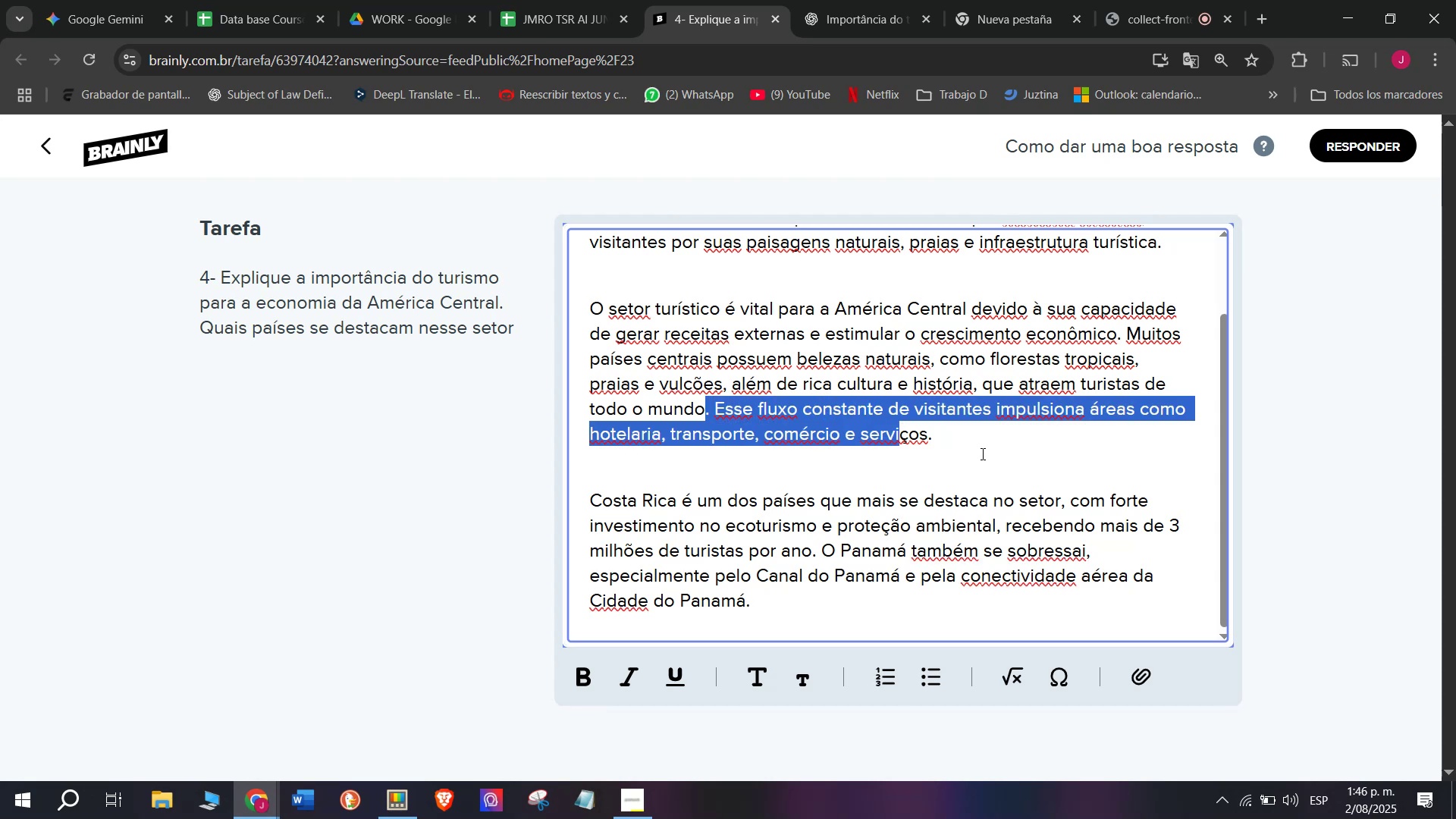 
left_click([981, 453])
 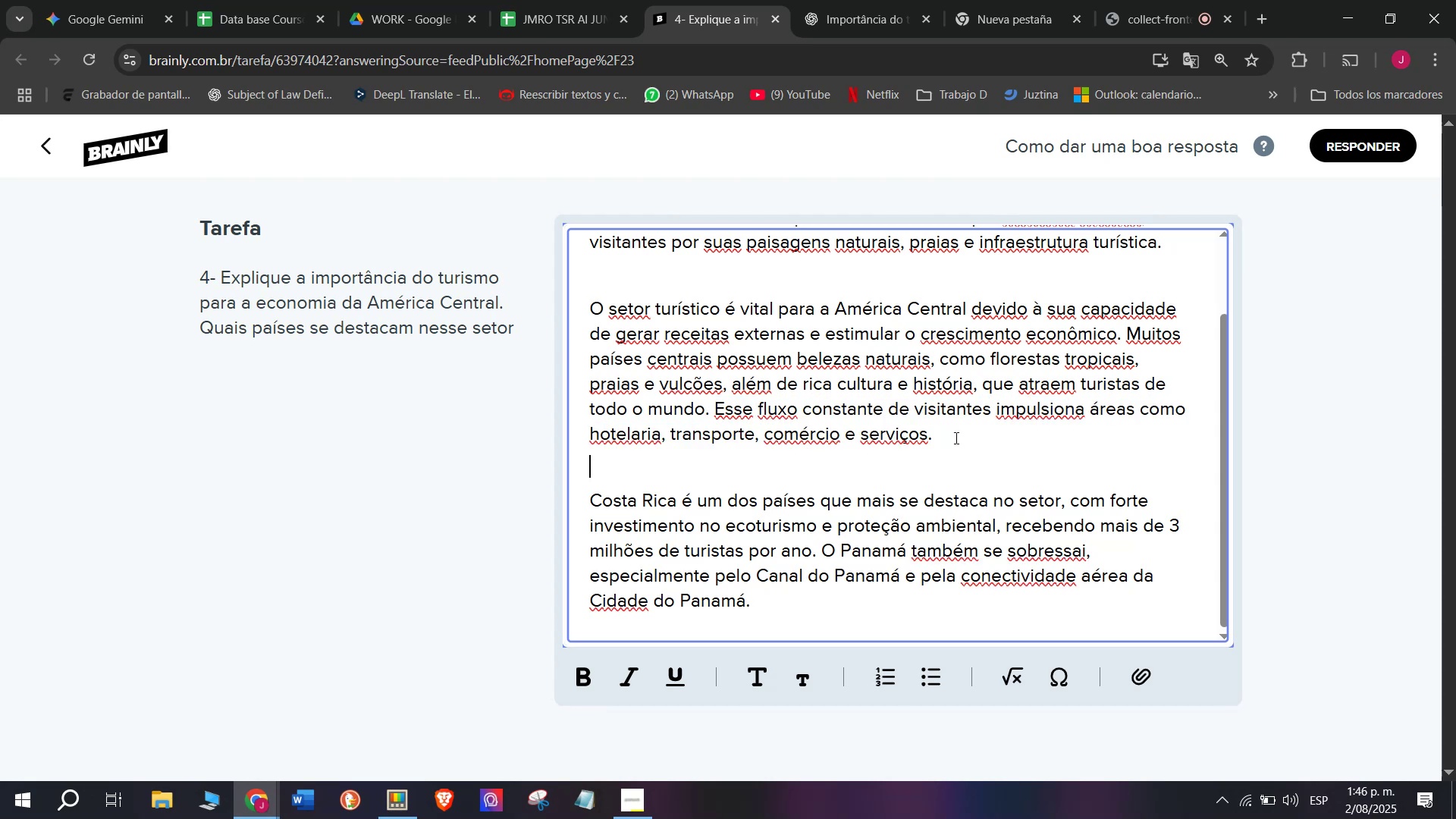 
left_click_drag(start_coordinate=[954, 436], to_coordinate=[716, 409])
 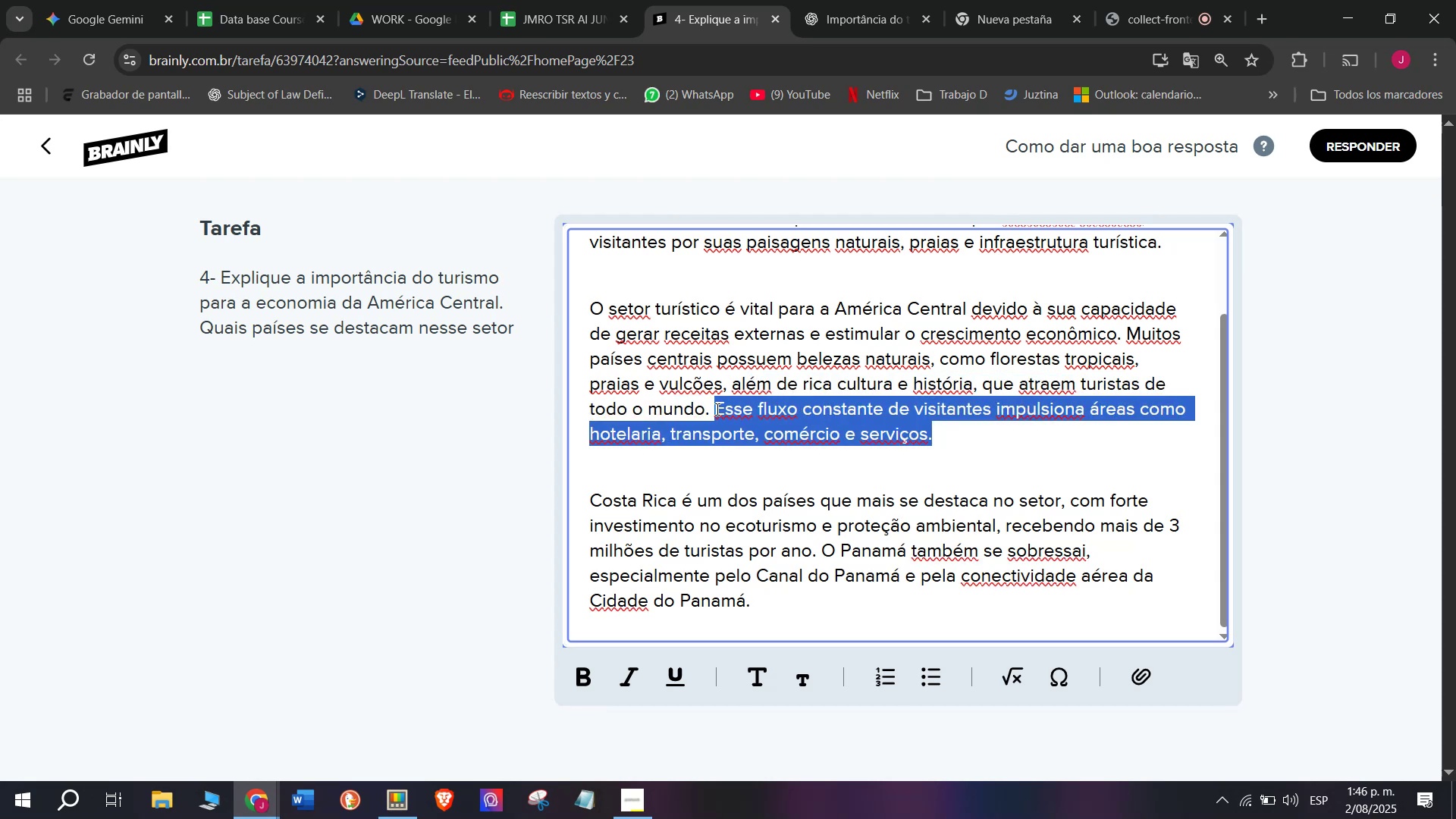 
key(Backspace)
 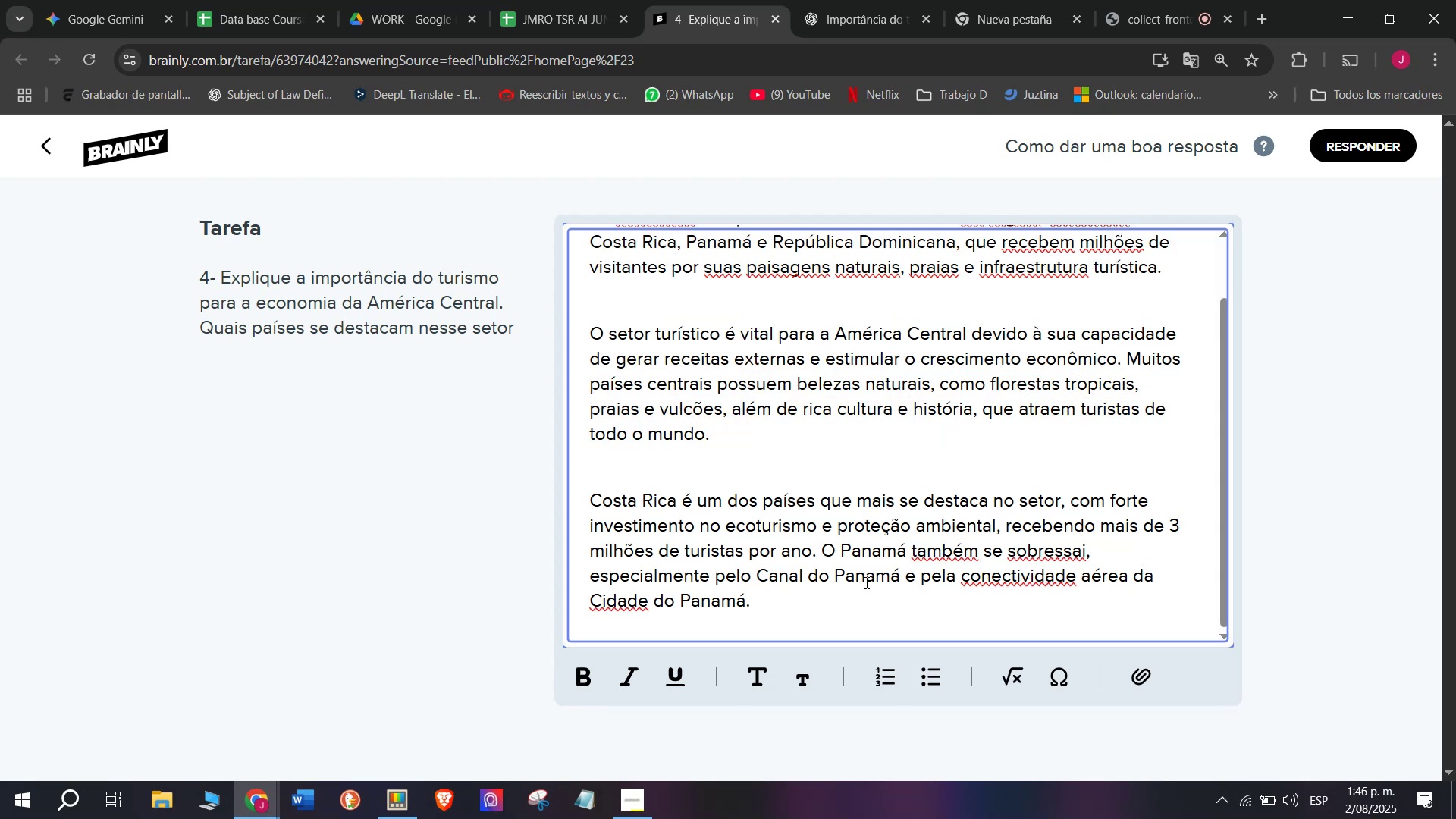 
left_click_drag(start_coordinate=[803, 608], to_coordinate=[442, 174])
 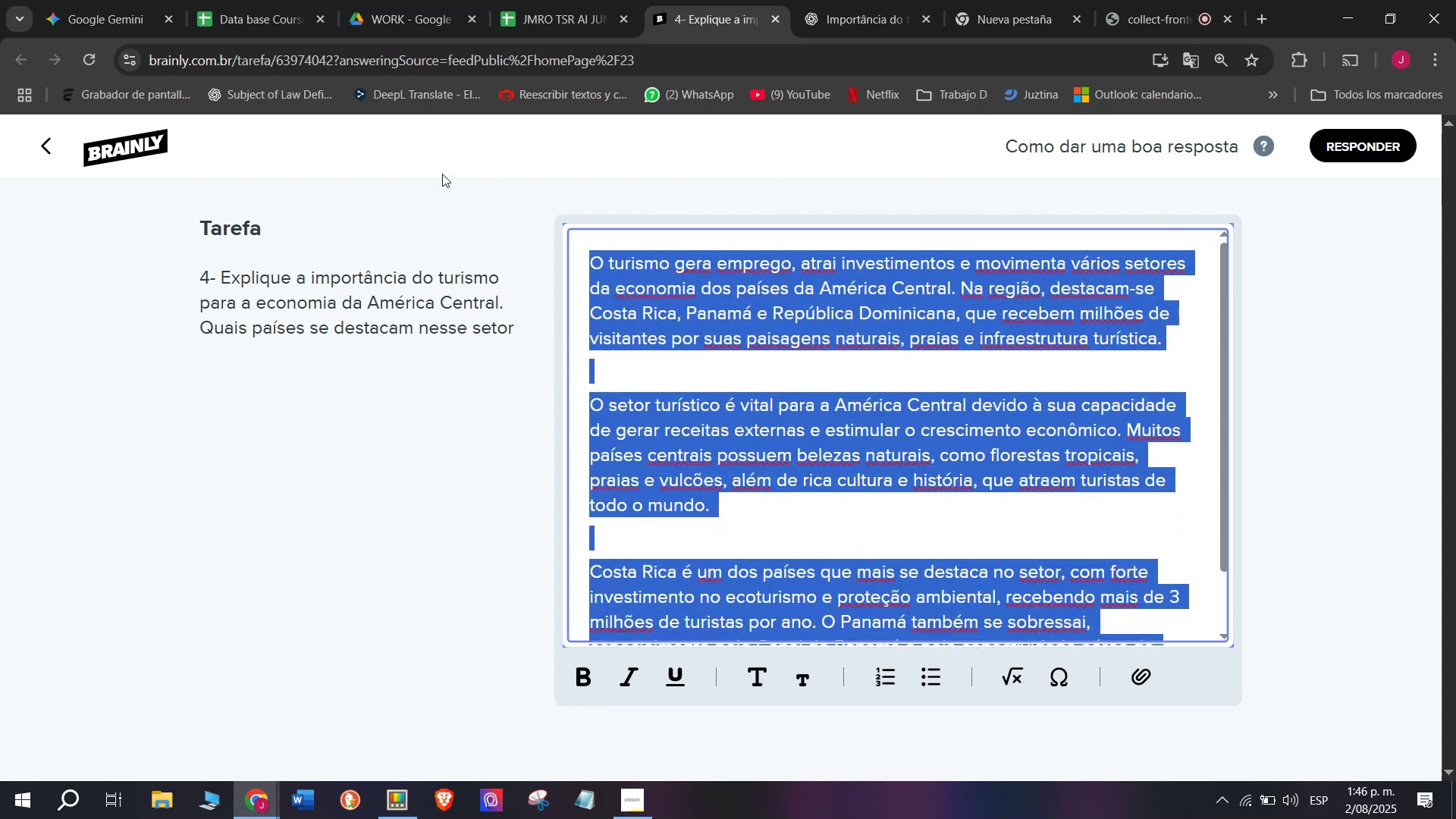 
key(Control+C)
 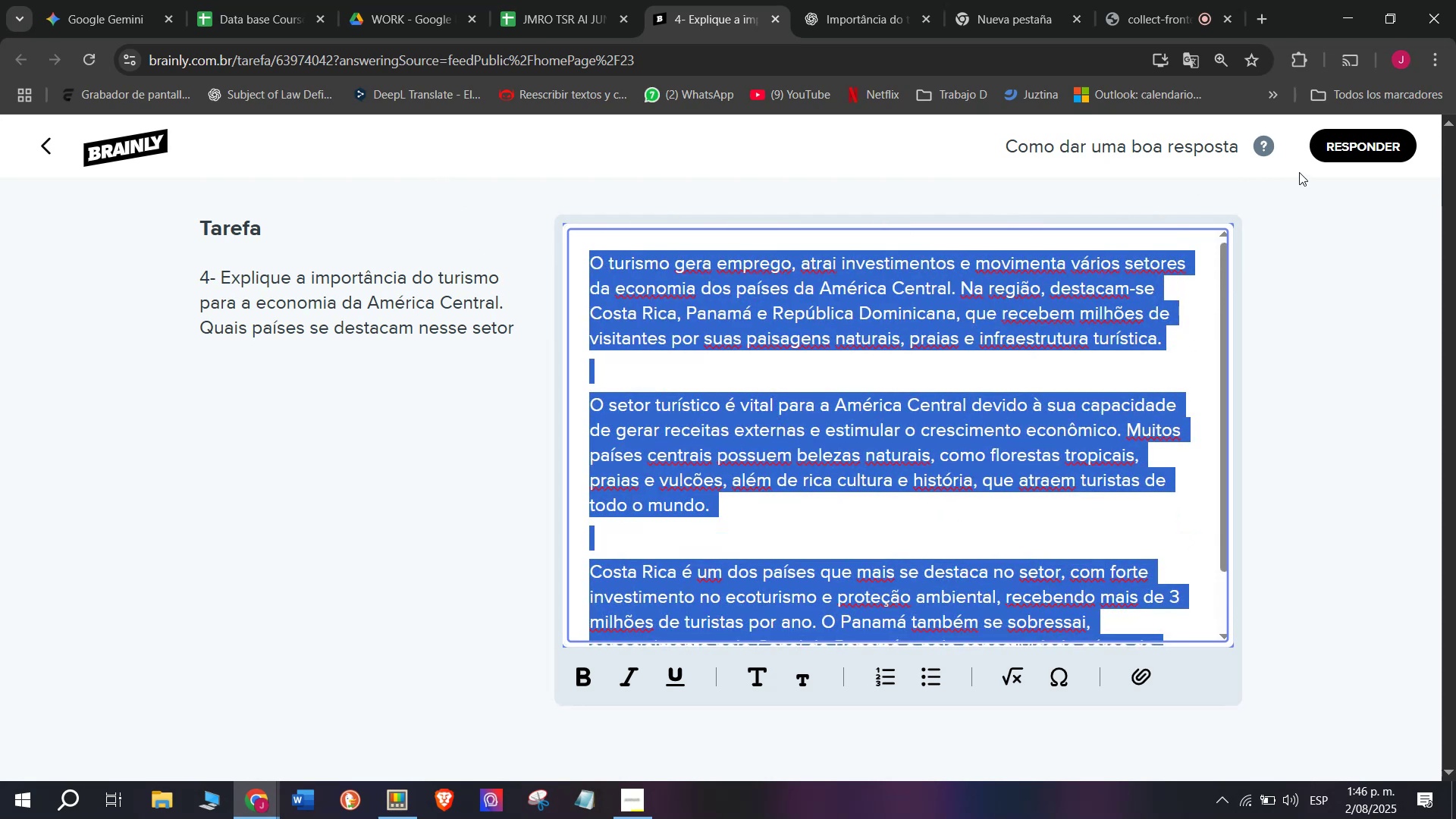 
left_click([1348, 143])
 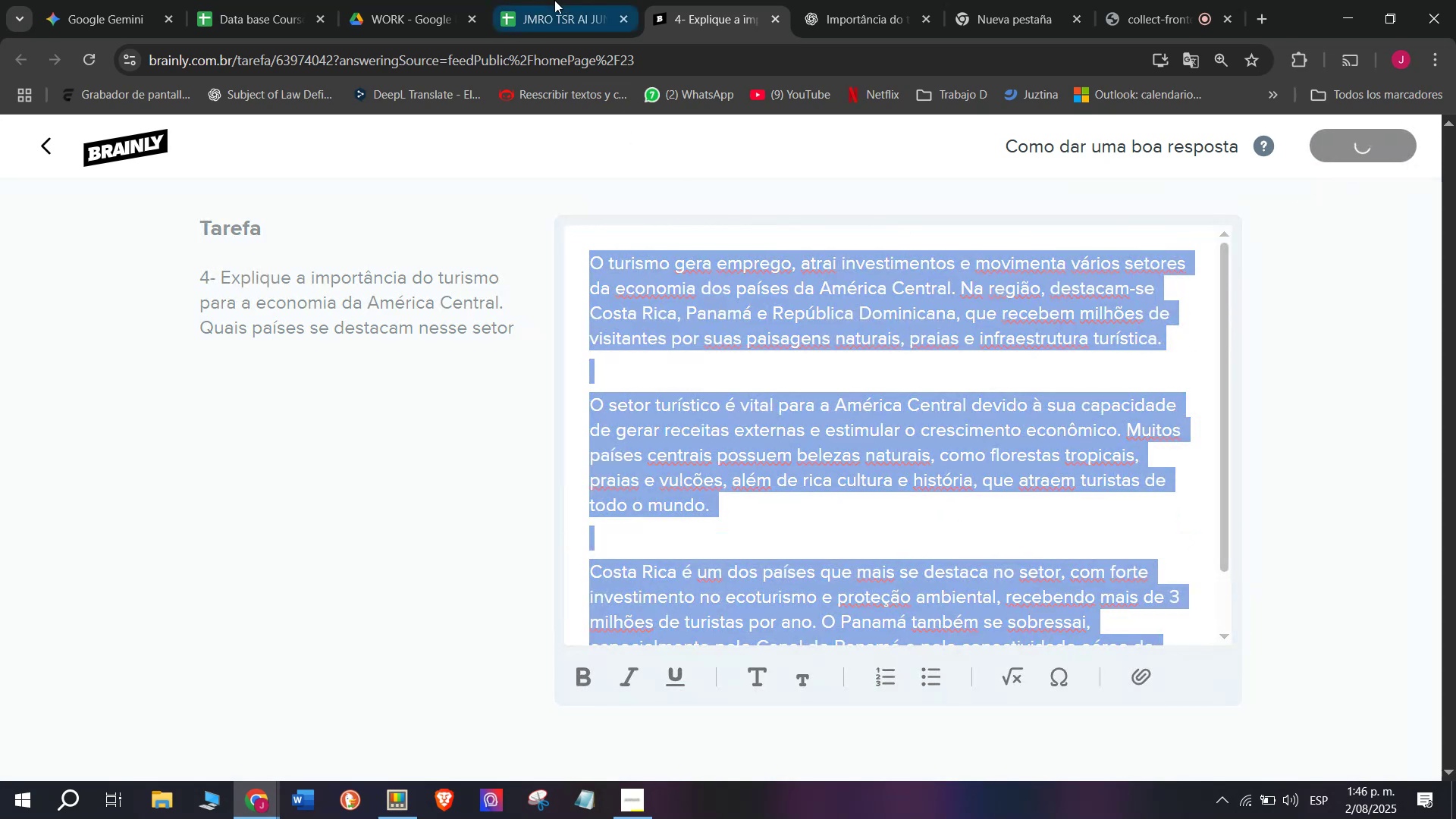 
left_click([554, 0])
 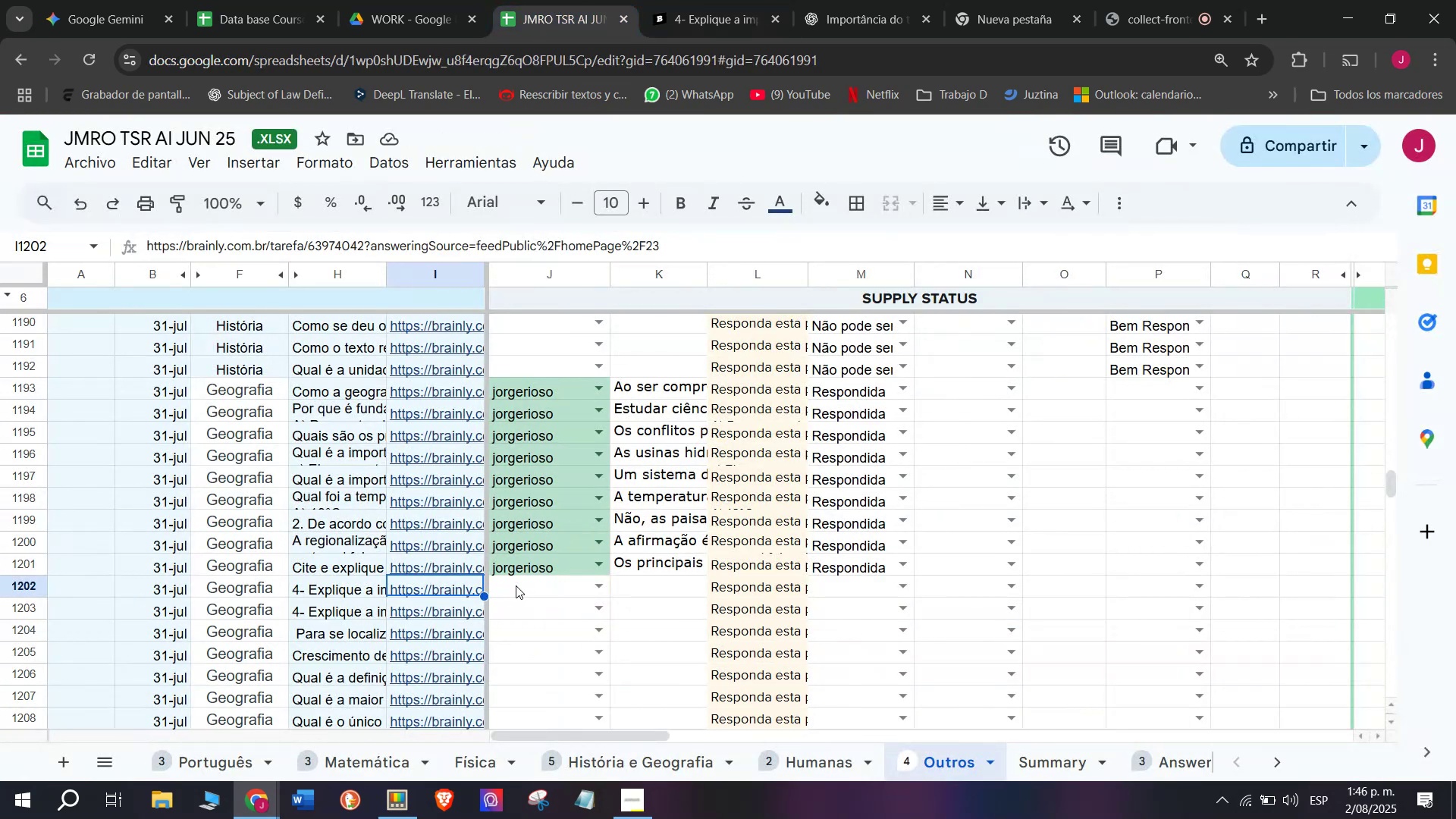 
left_click([516, 585])
 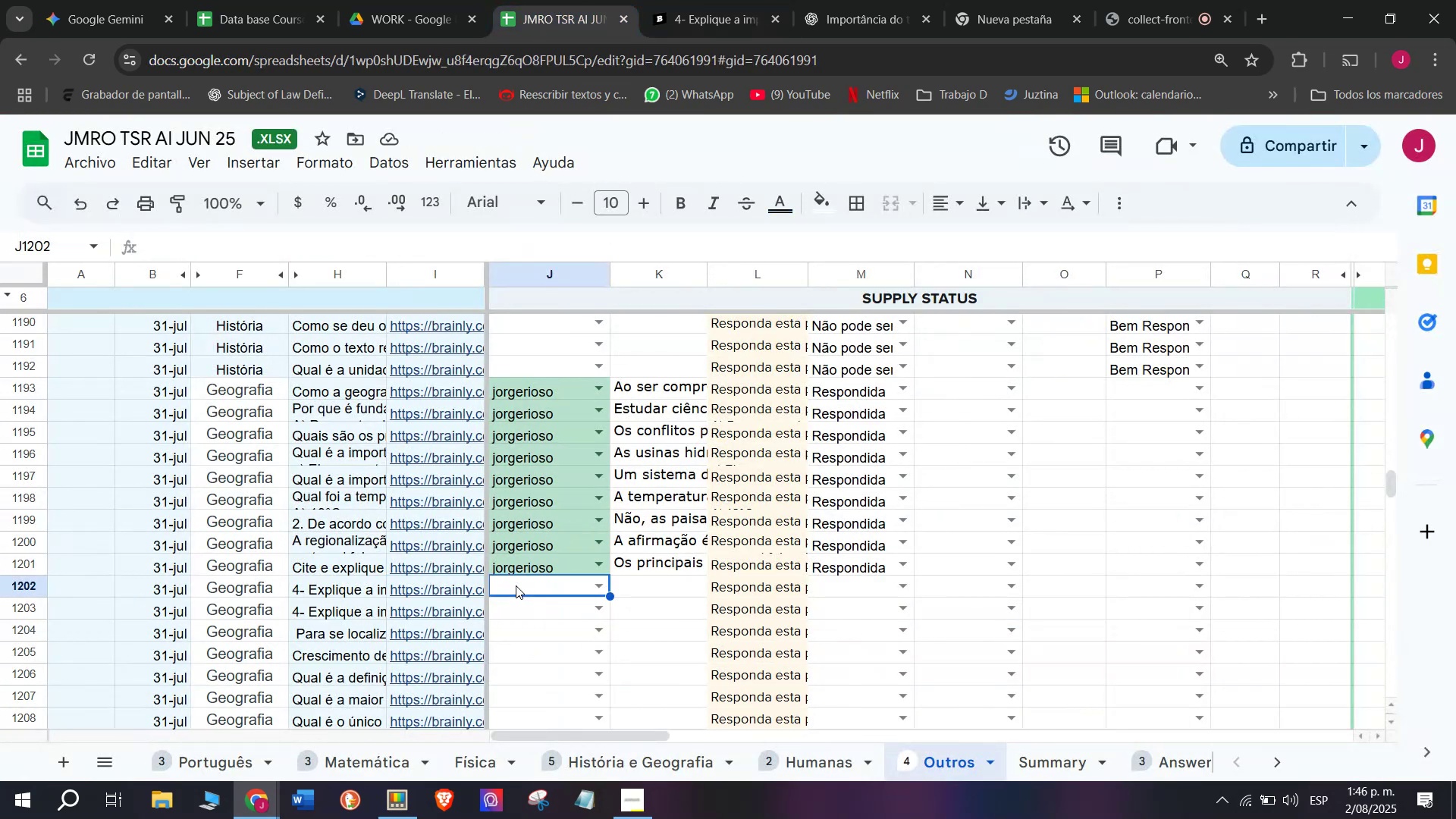 
key(J)
 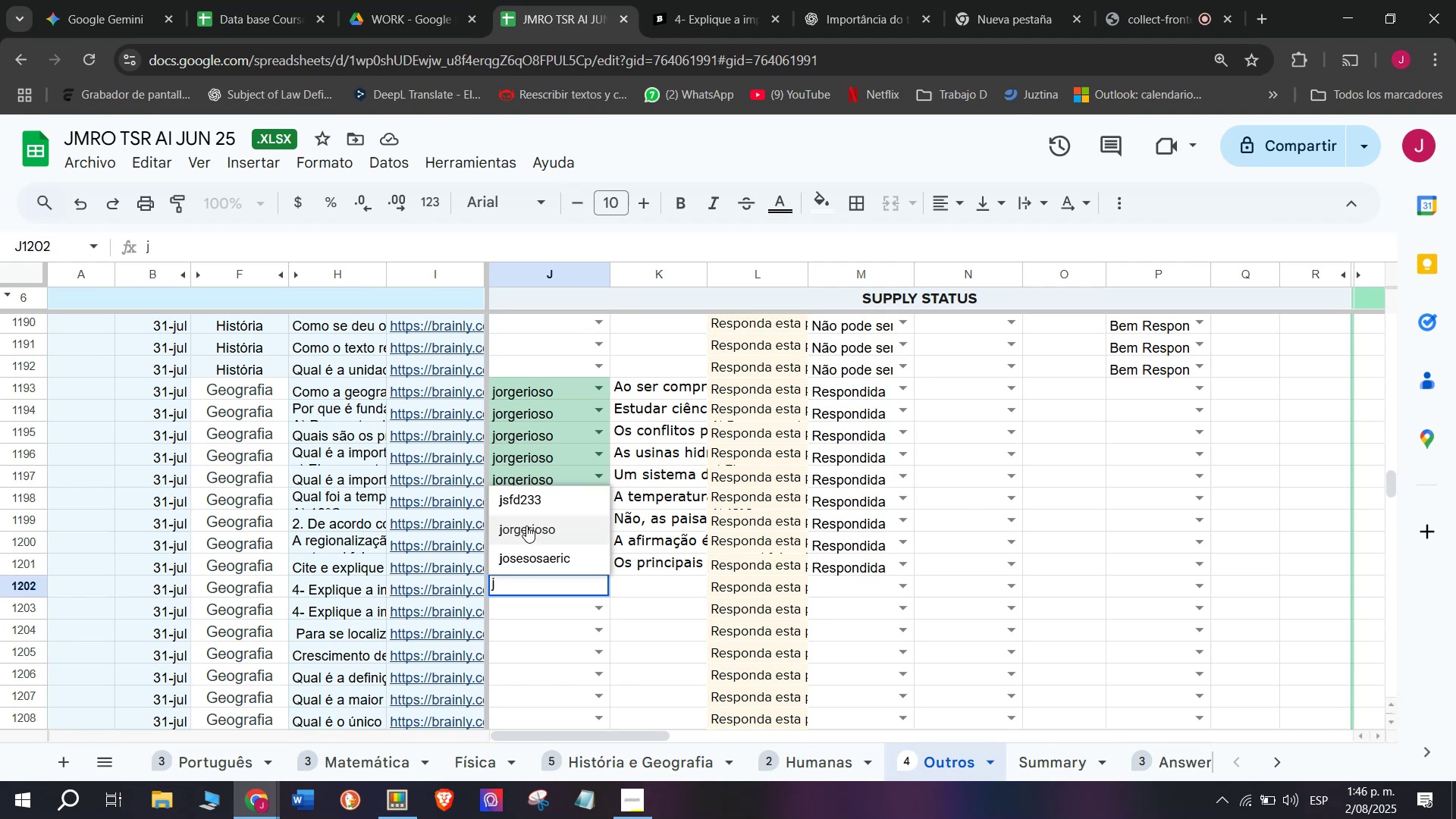 
left_click([526, 523])
 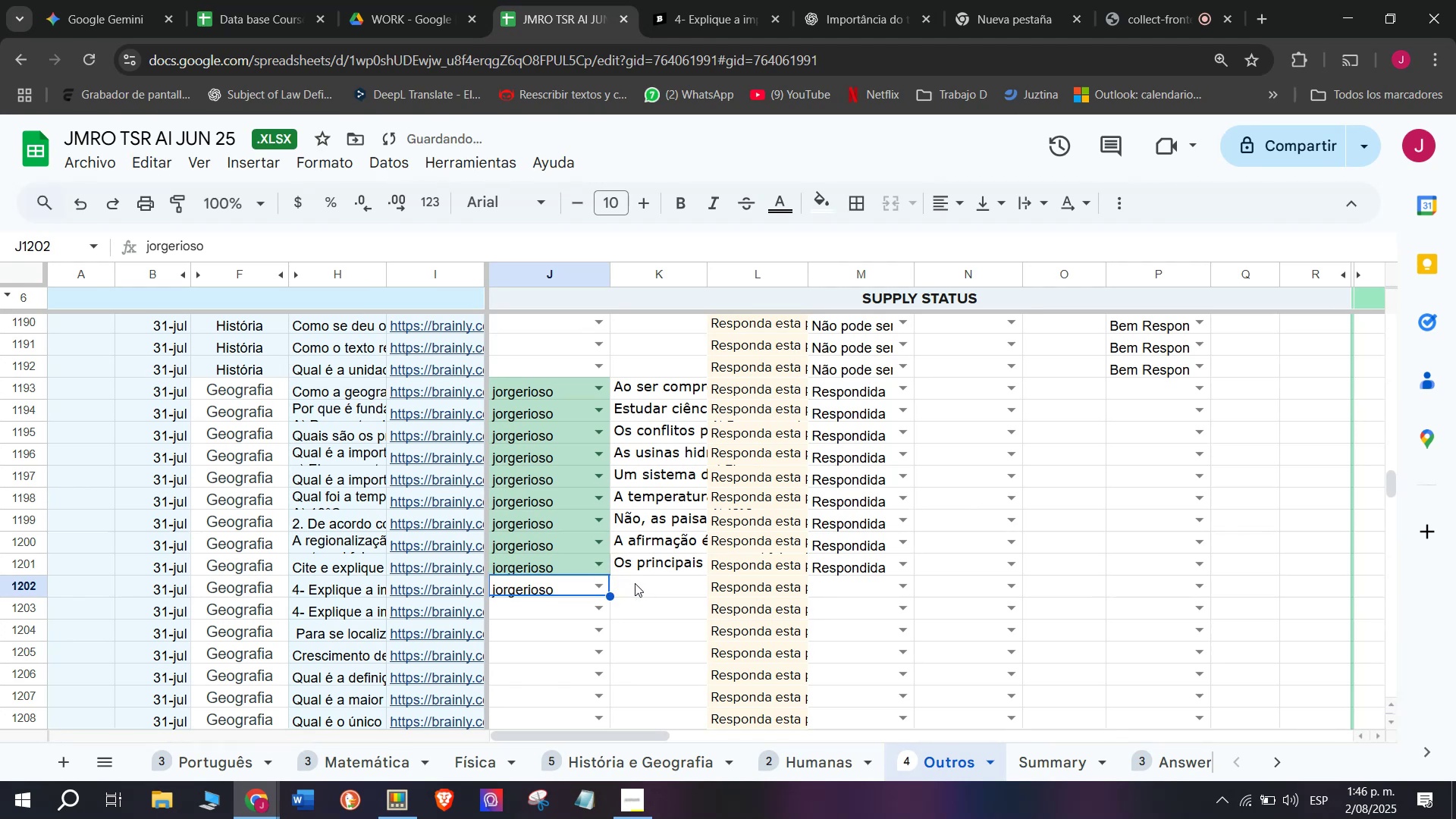 
double_click([635, 583])
 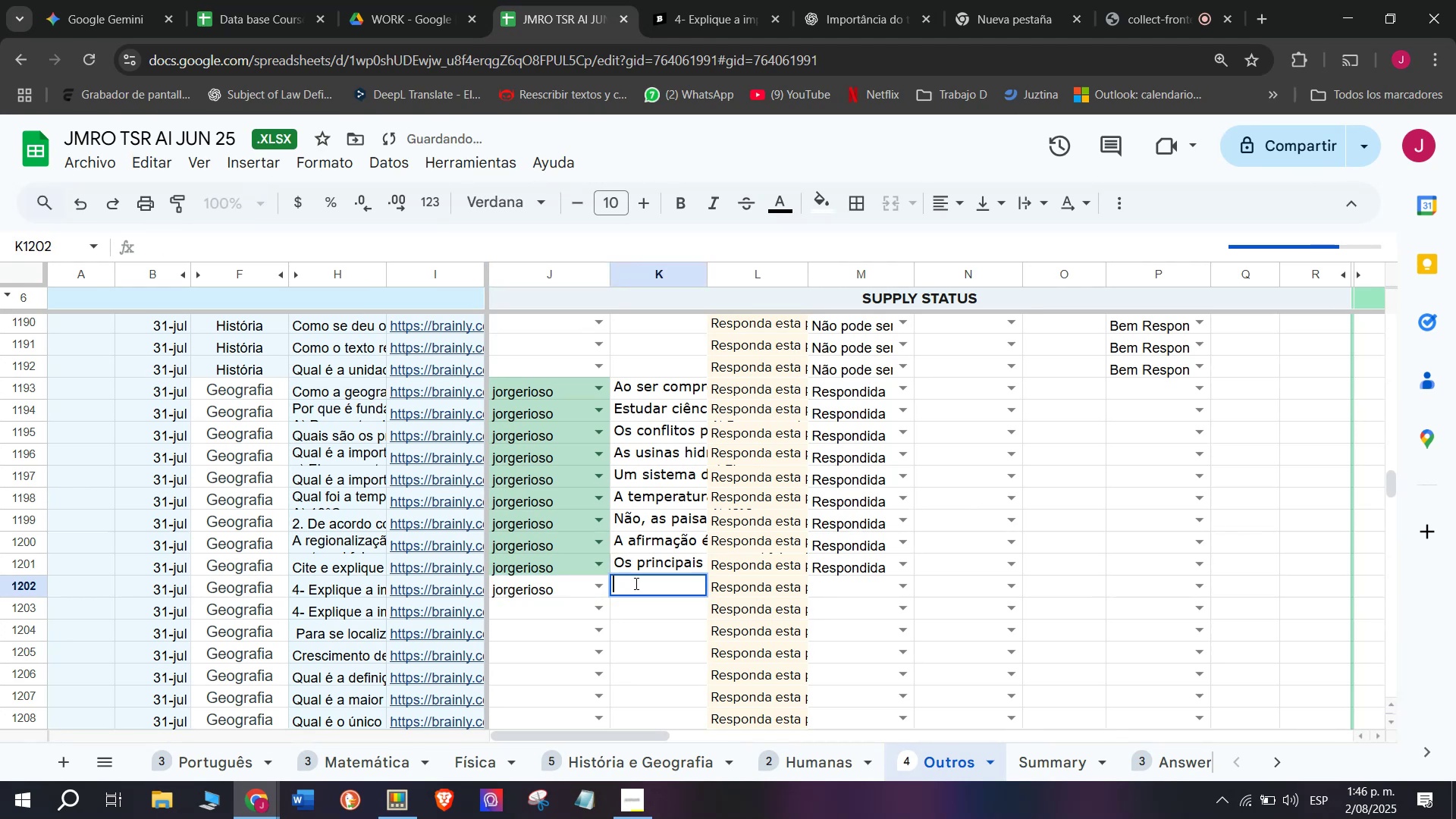 
key(Control+V)
 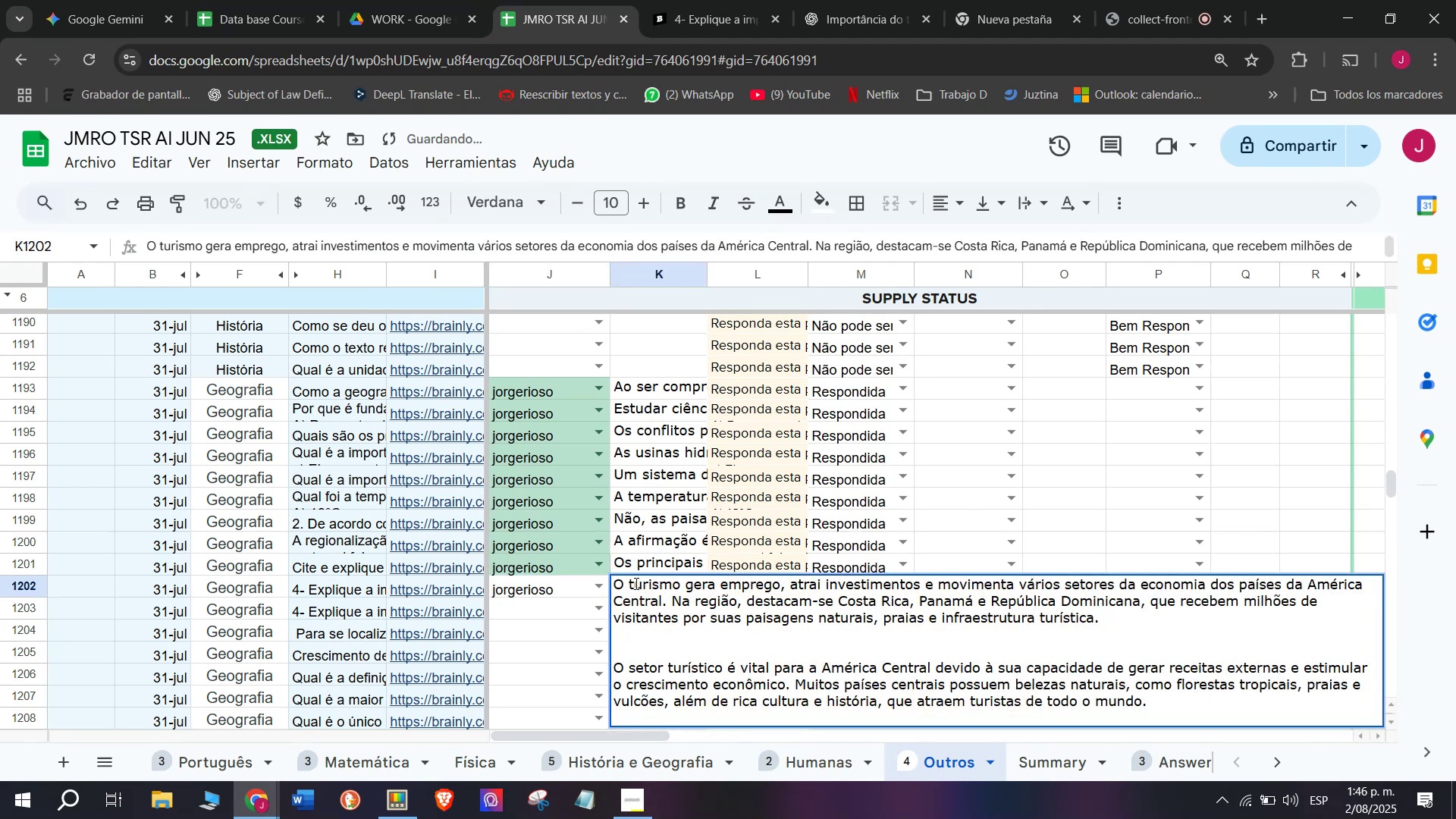 
key(Enter)
 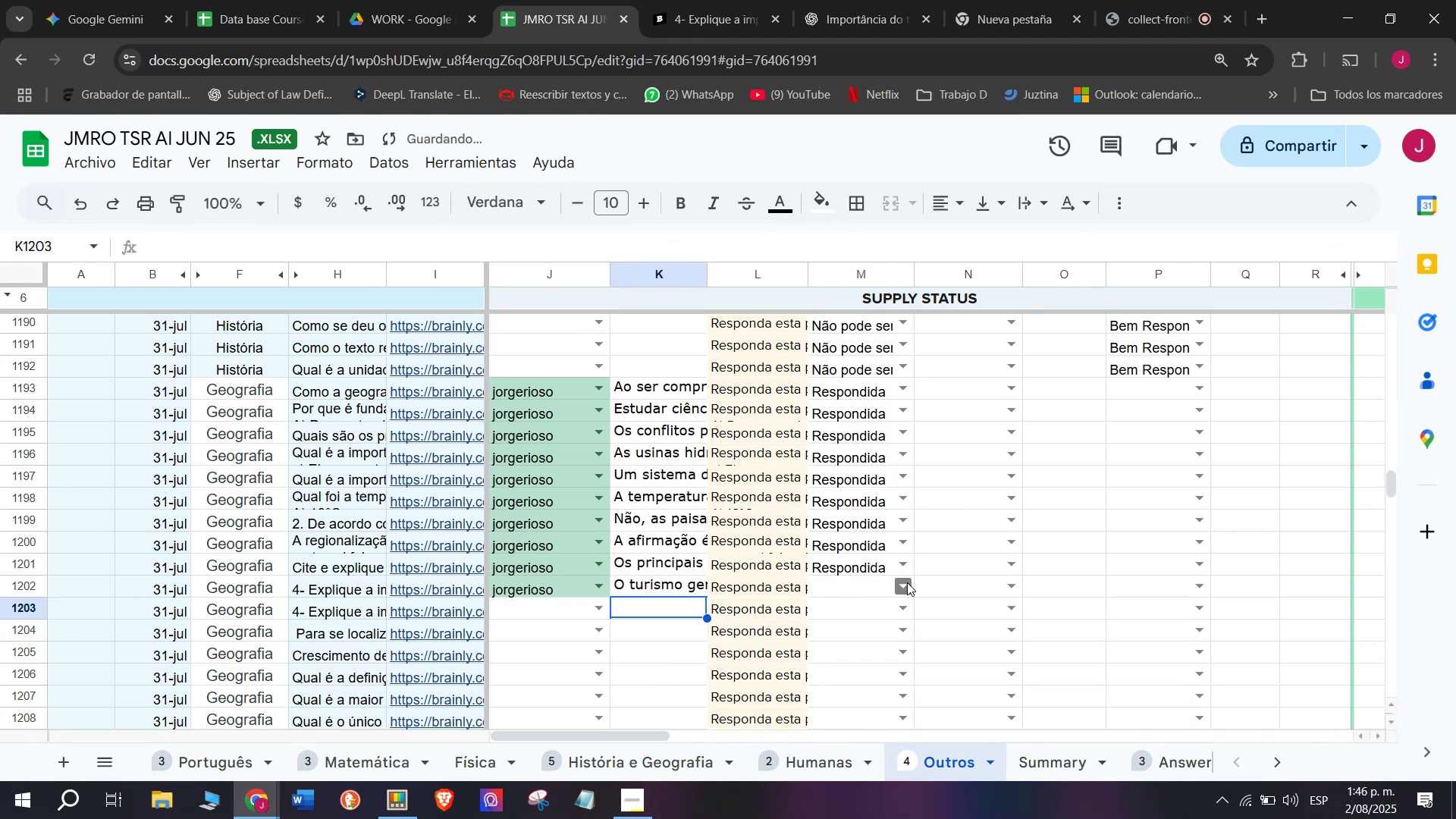 
left_click([907, 582])
 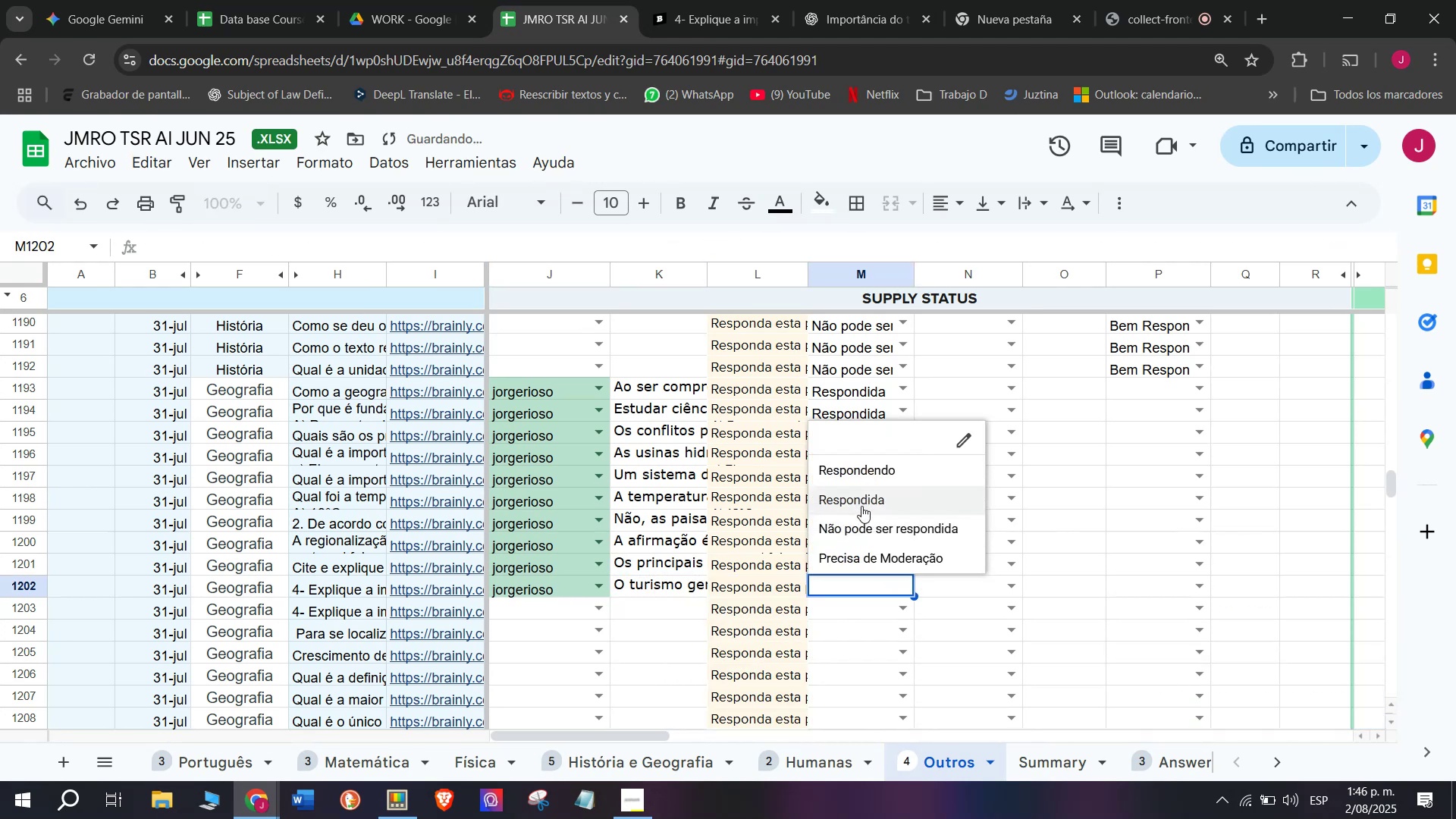 
left_click([859, 496])
 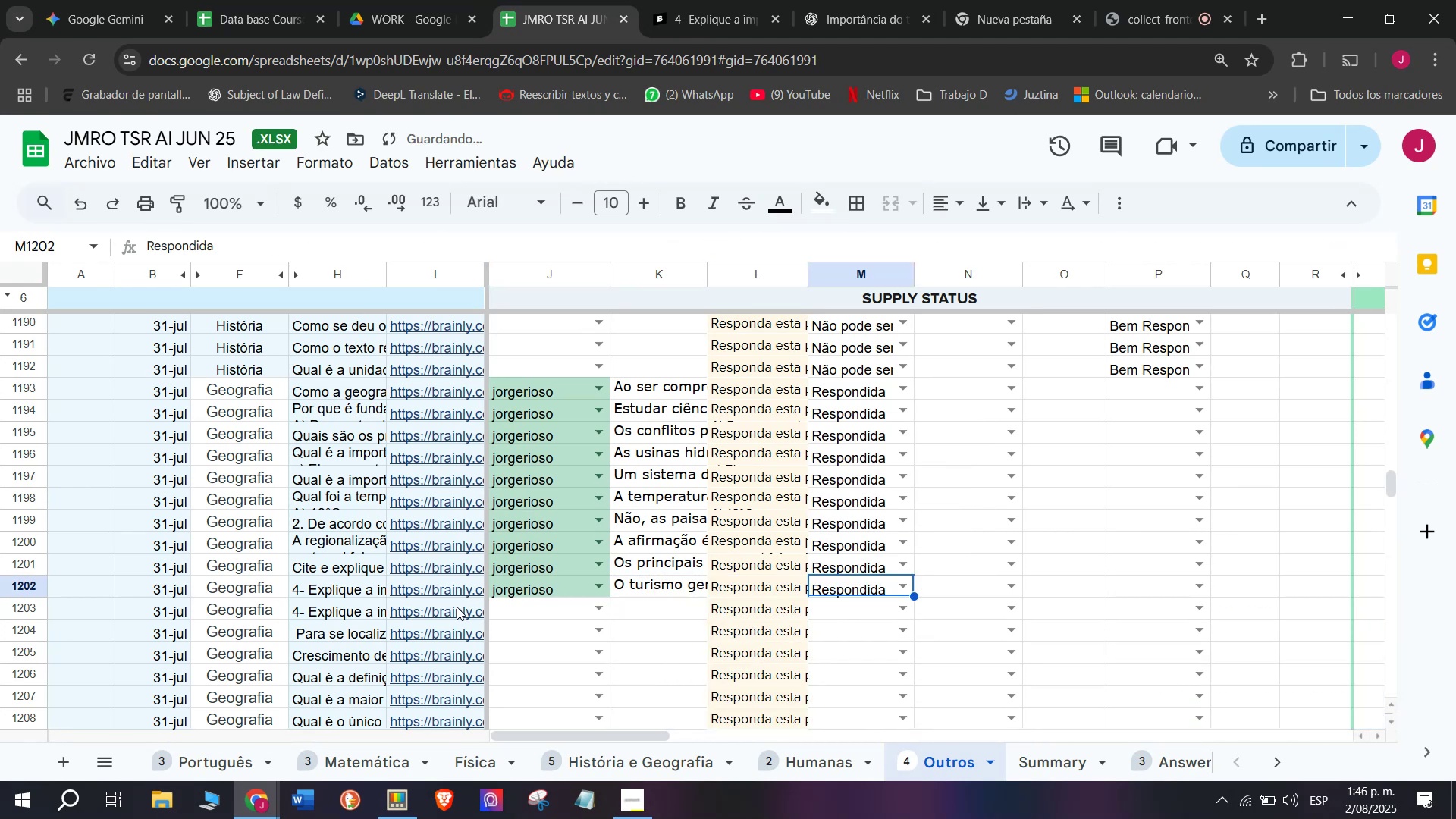 
left_click([455, 607])
 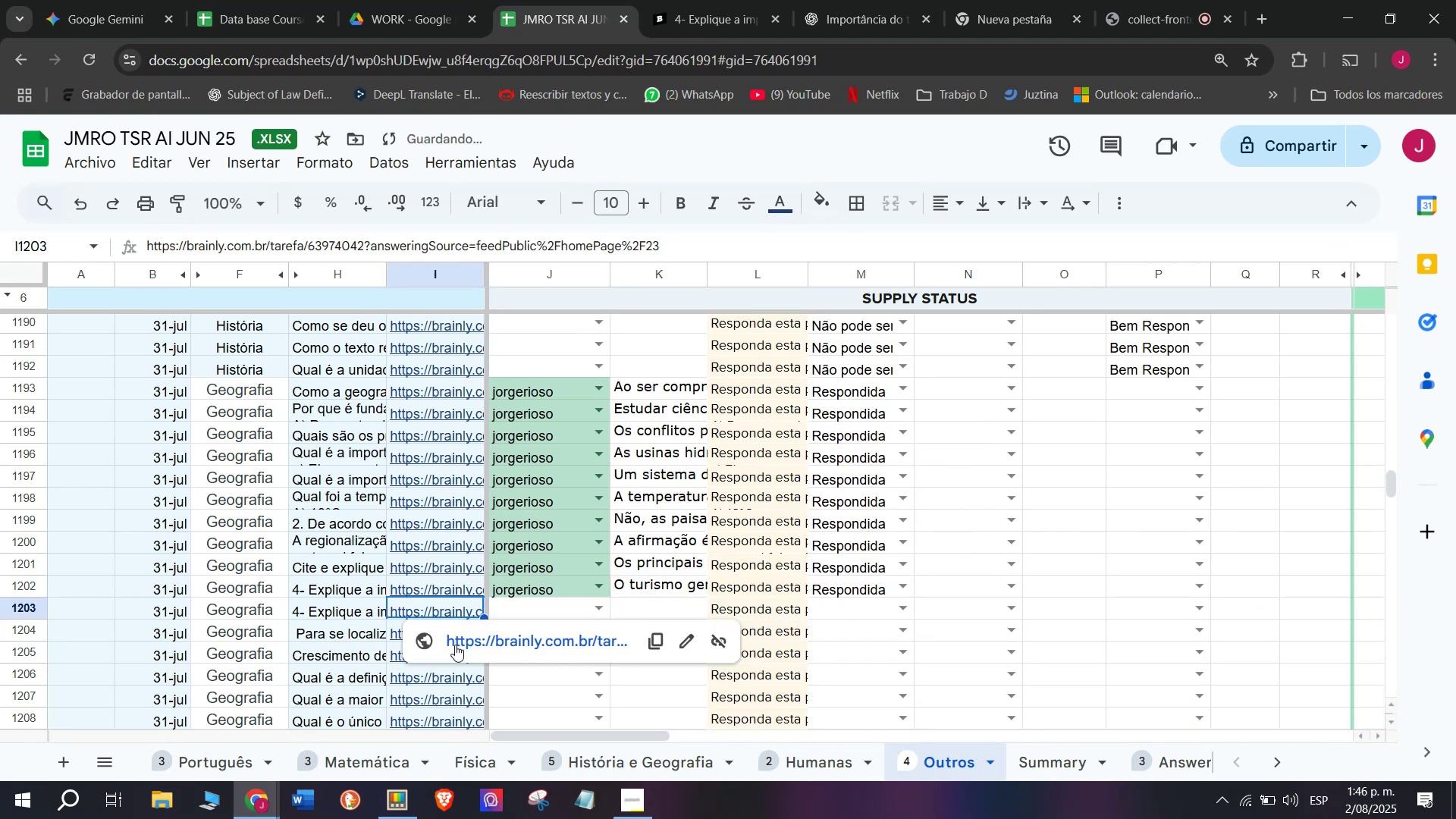 
left_click([455, 645])
 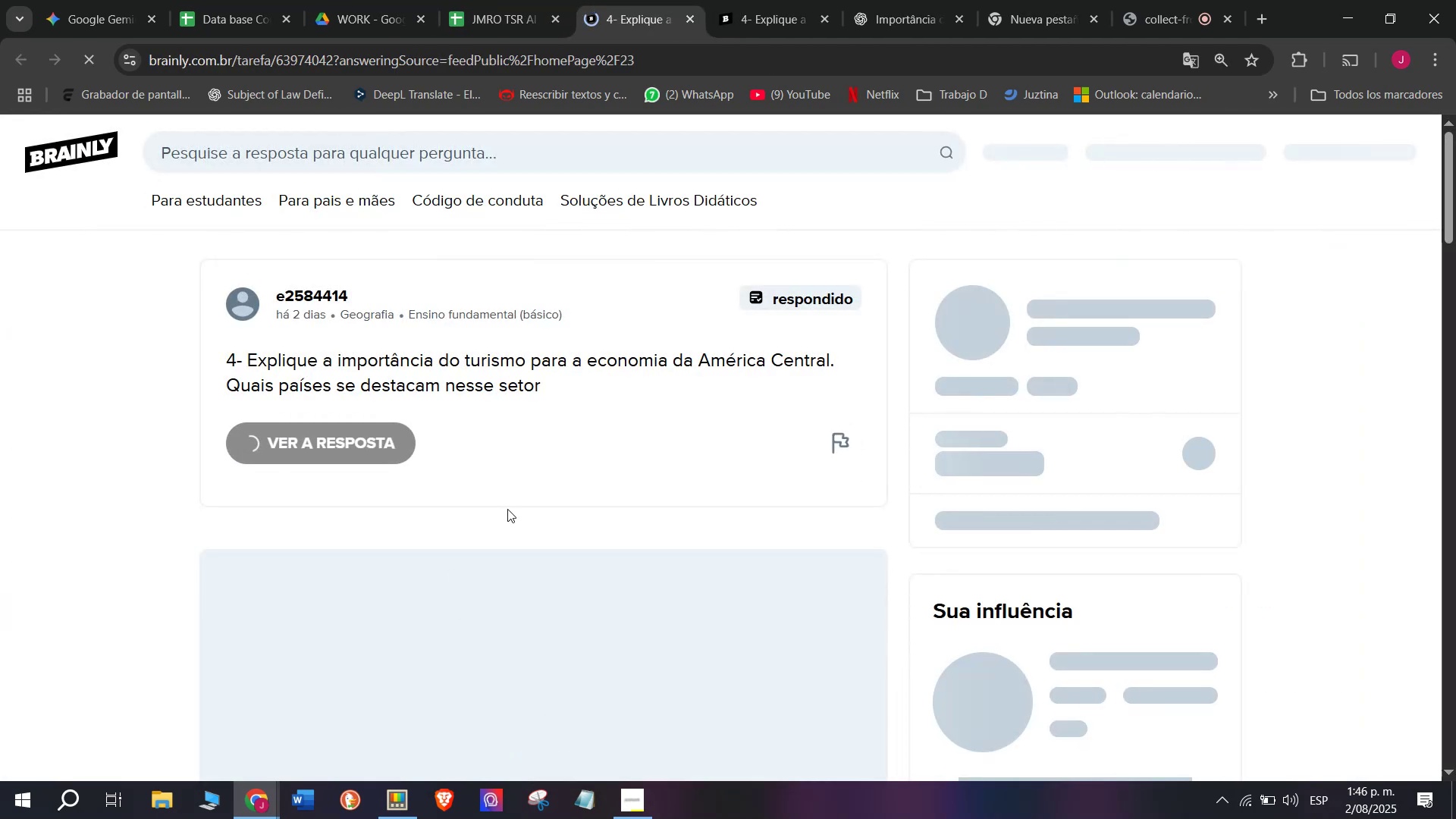 
scroll: coordinate [515, 499], scroll_direction: down, amount: 4.0
 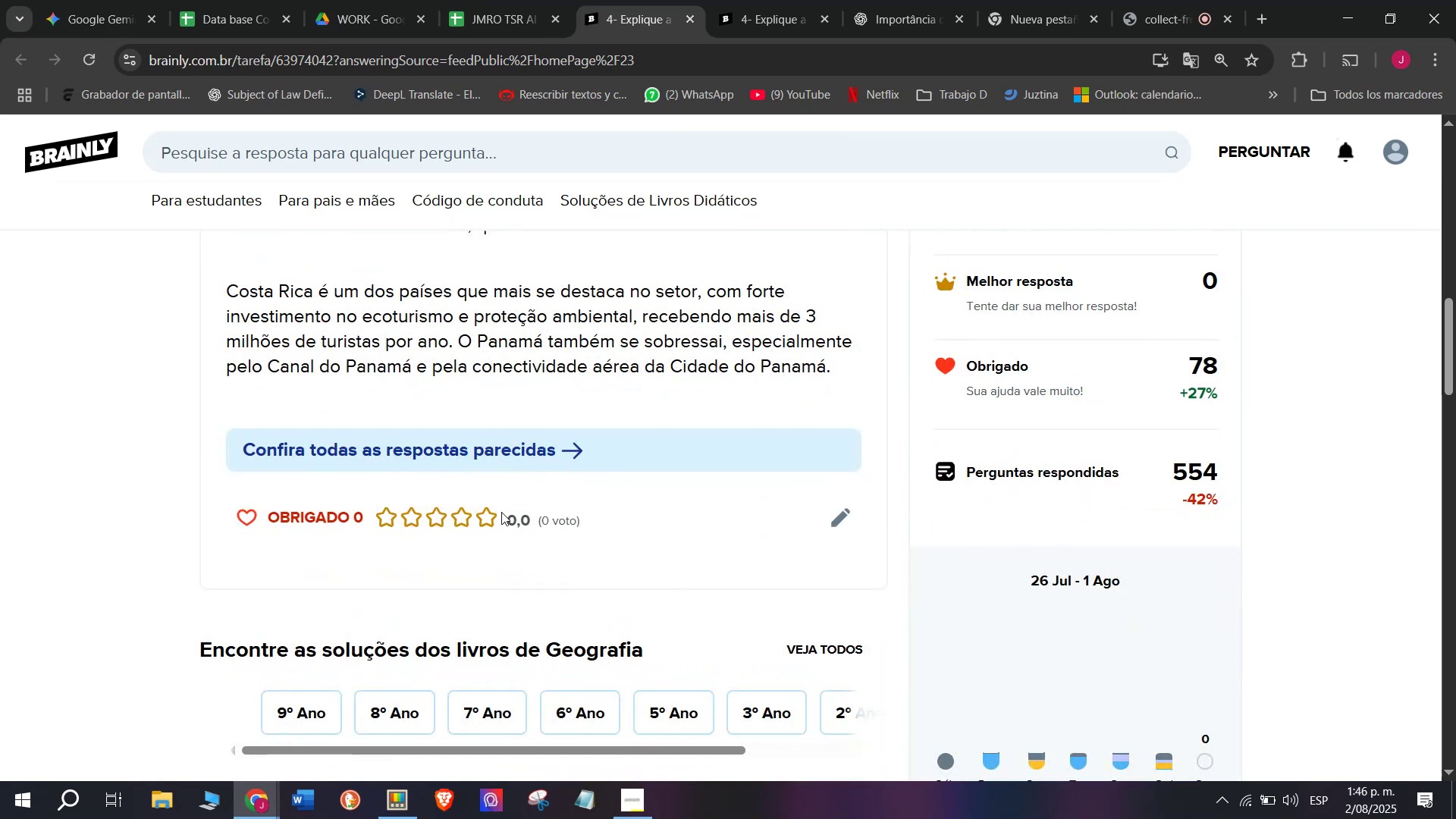 
scroll: coordinate [486, 528], scroll_direction: up, amount: 2.0
 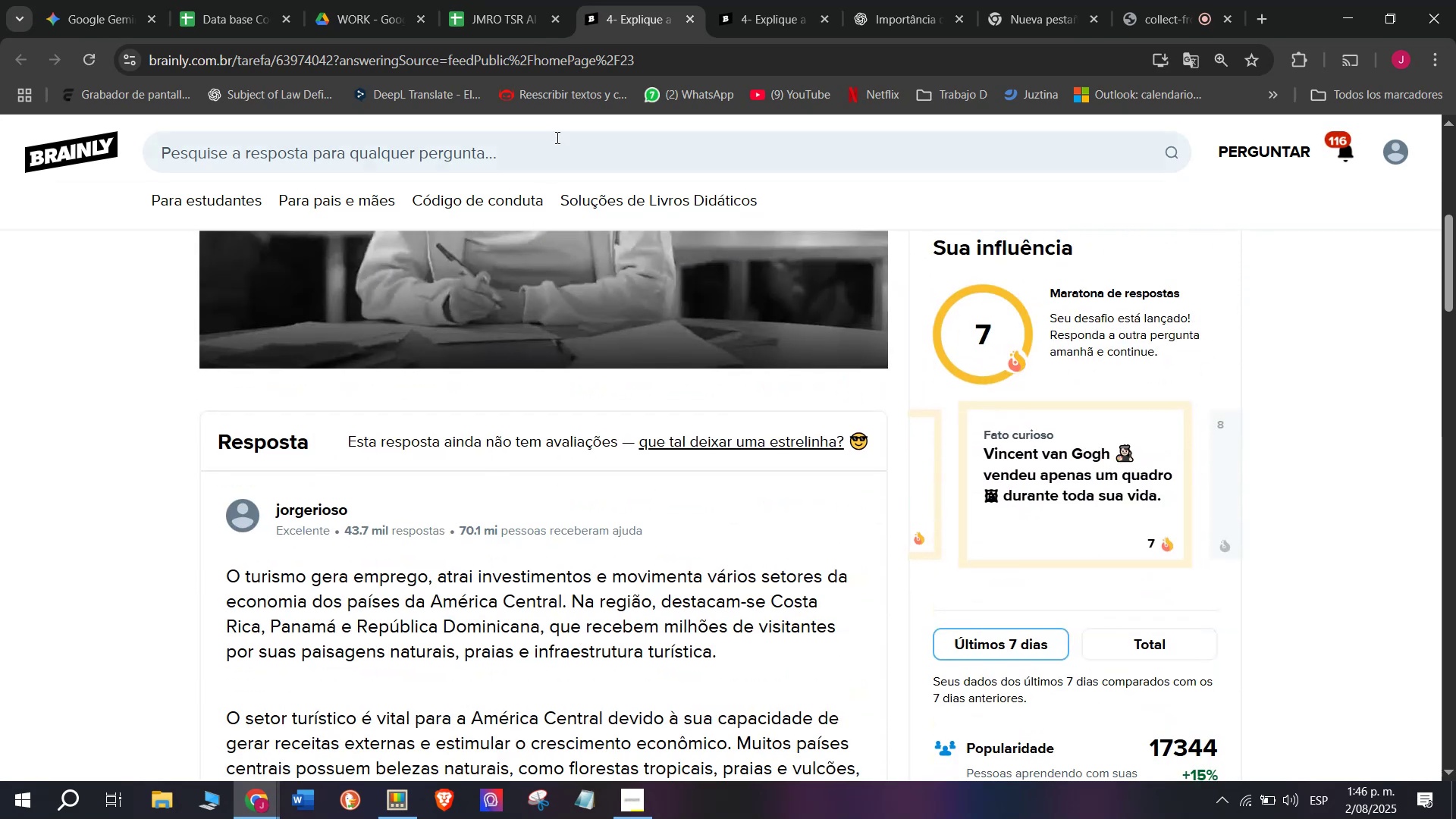 
left_click([606, 0])
 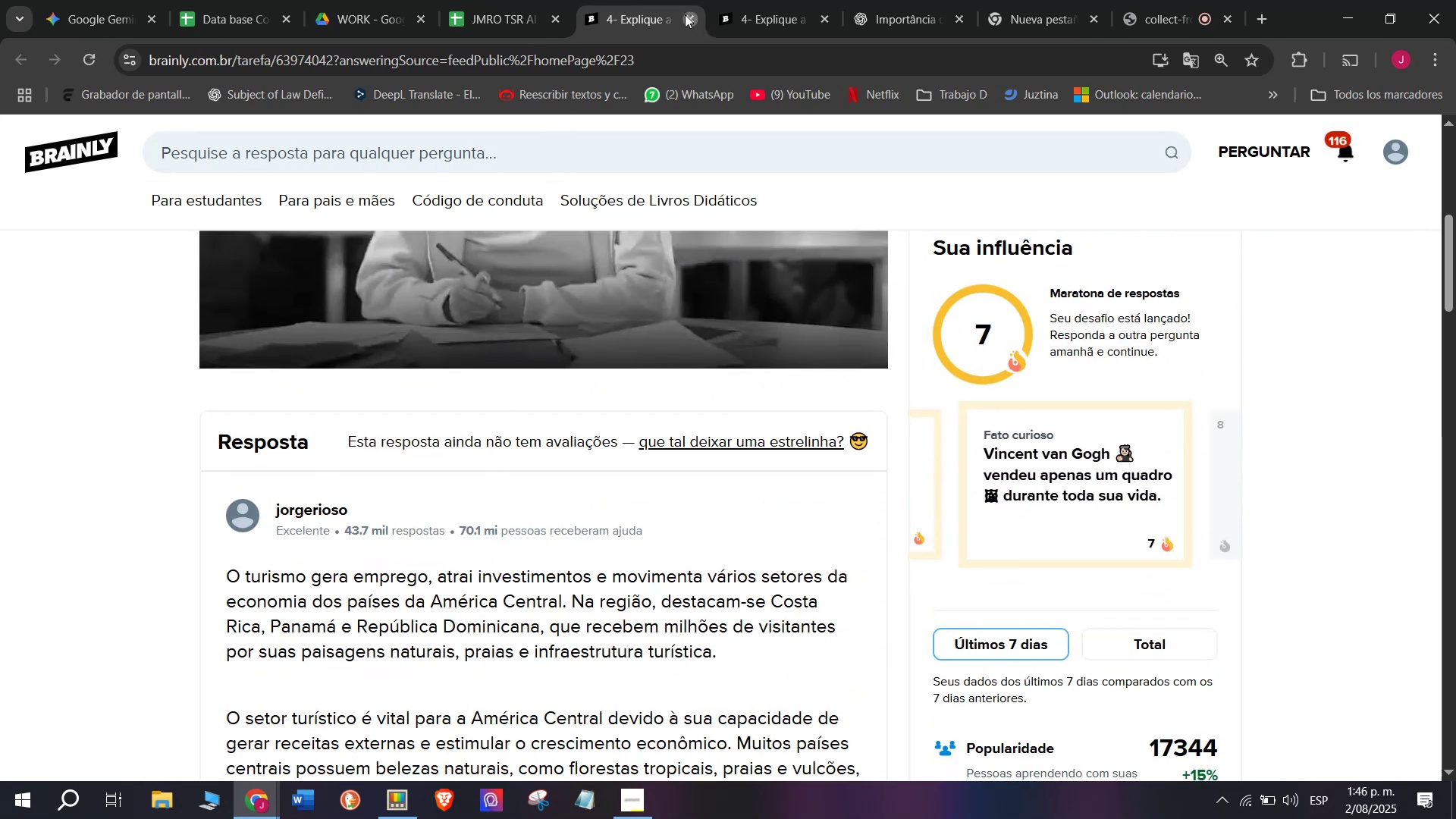 
double_click([529, 0])
 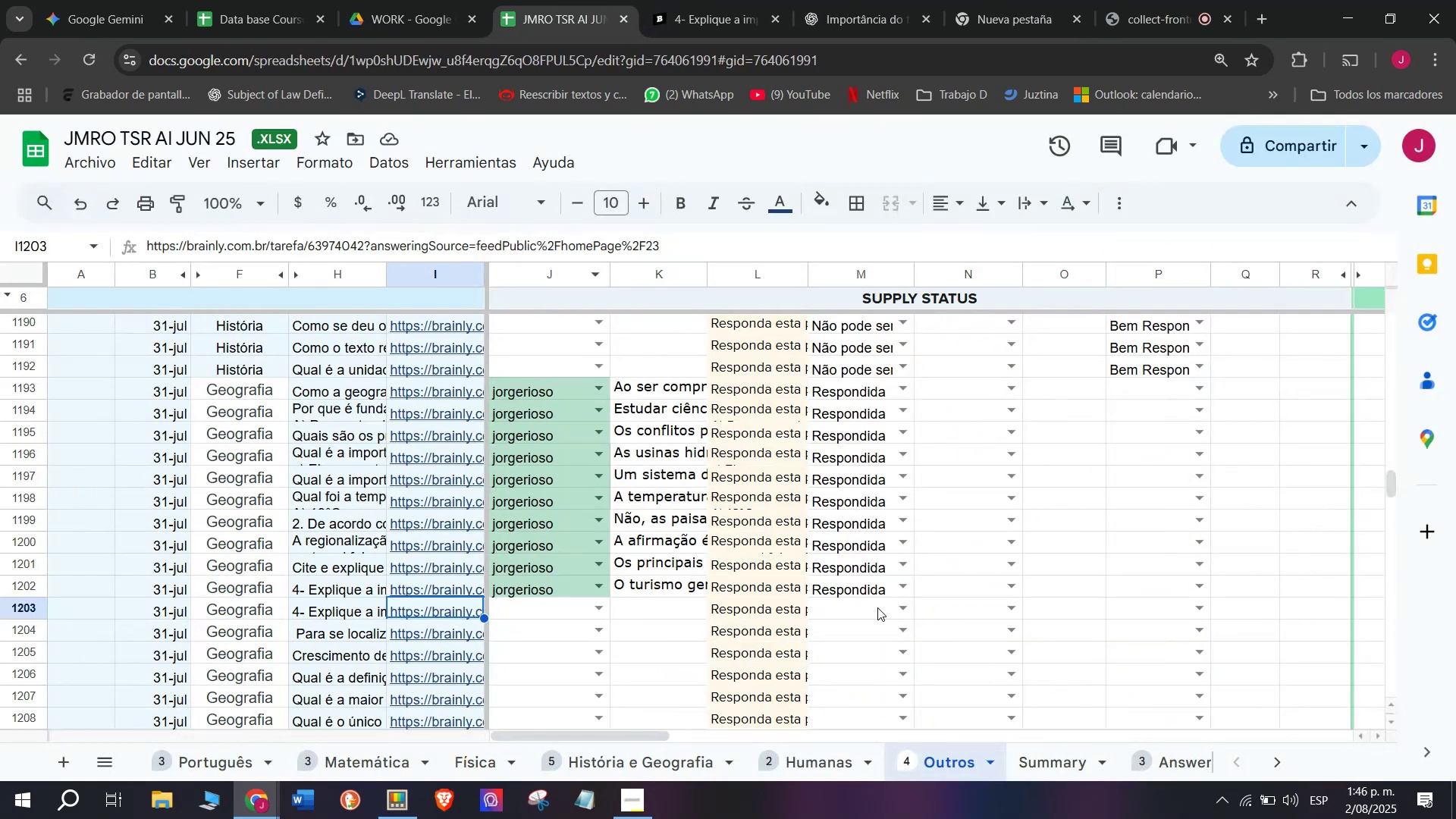 
left_click([897, 610])
 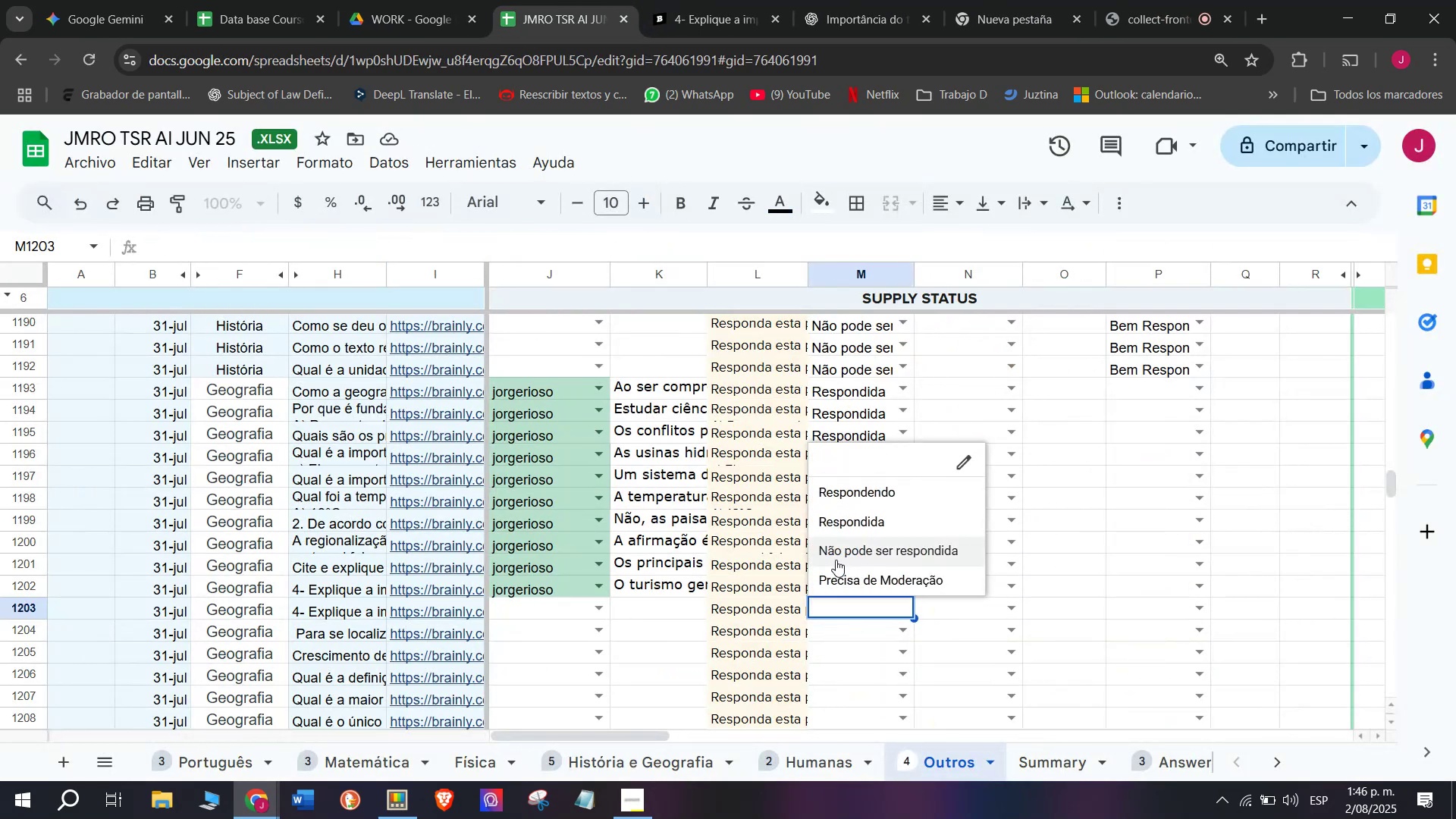 
left_click([836, 554])
 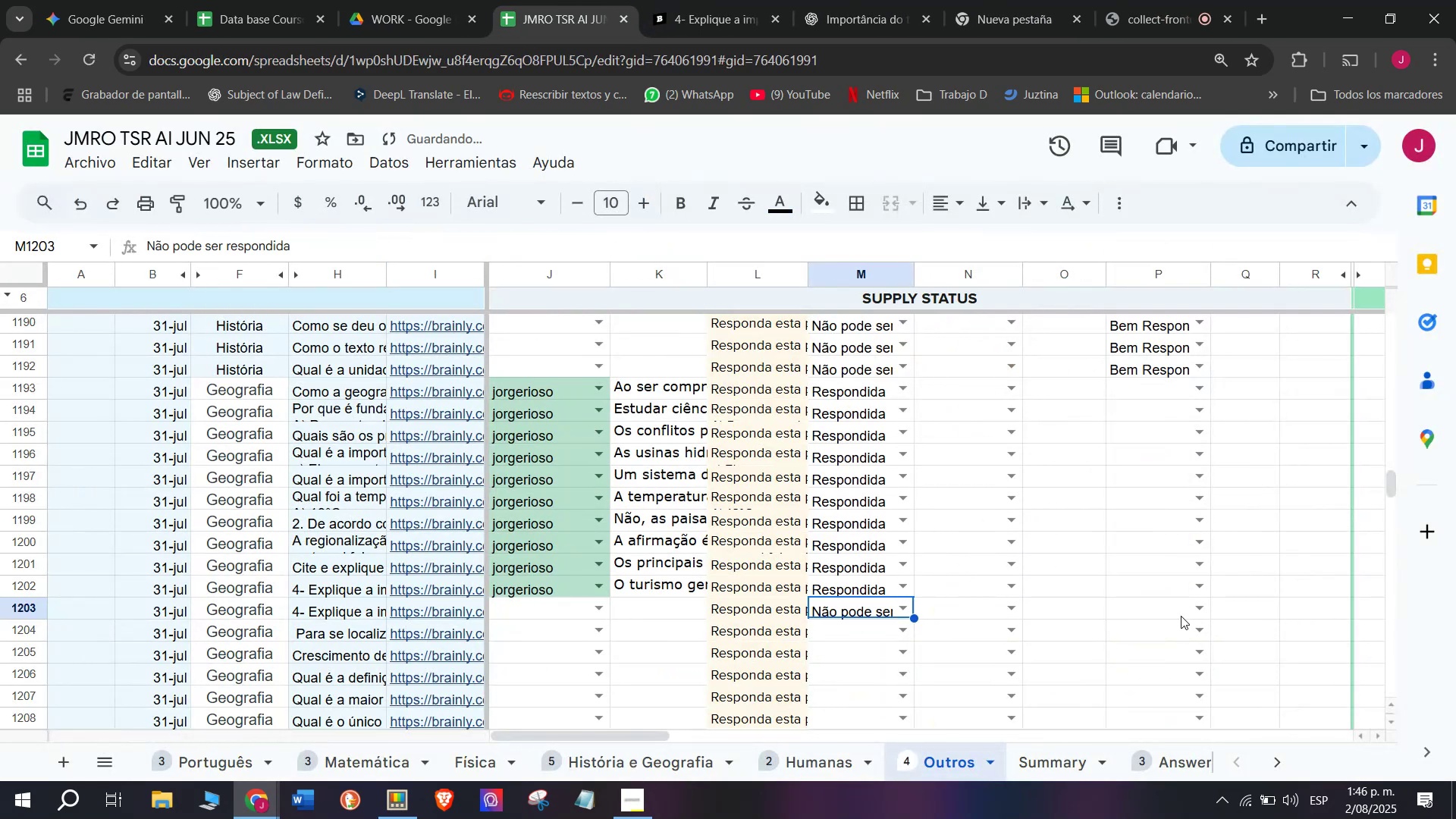 
left_click([1194, 615])
 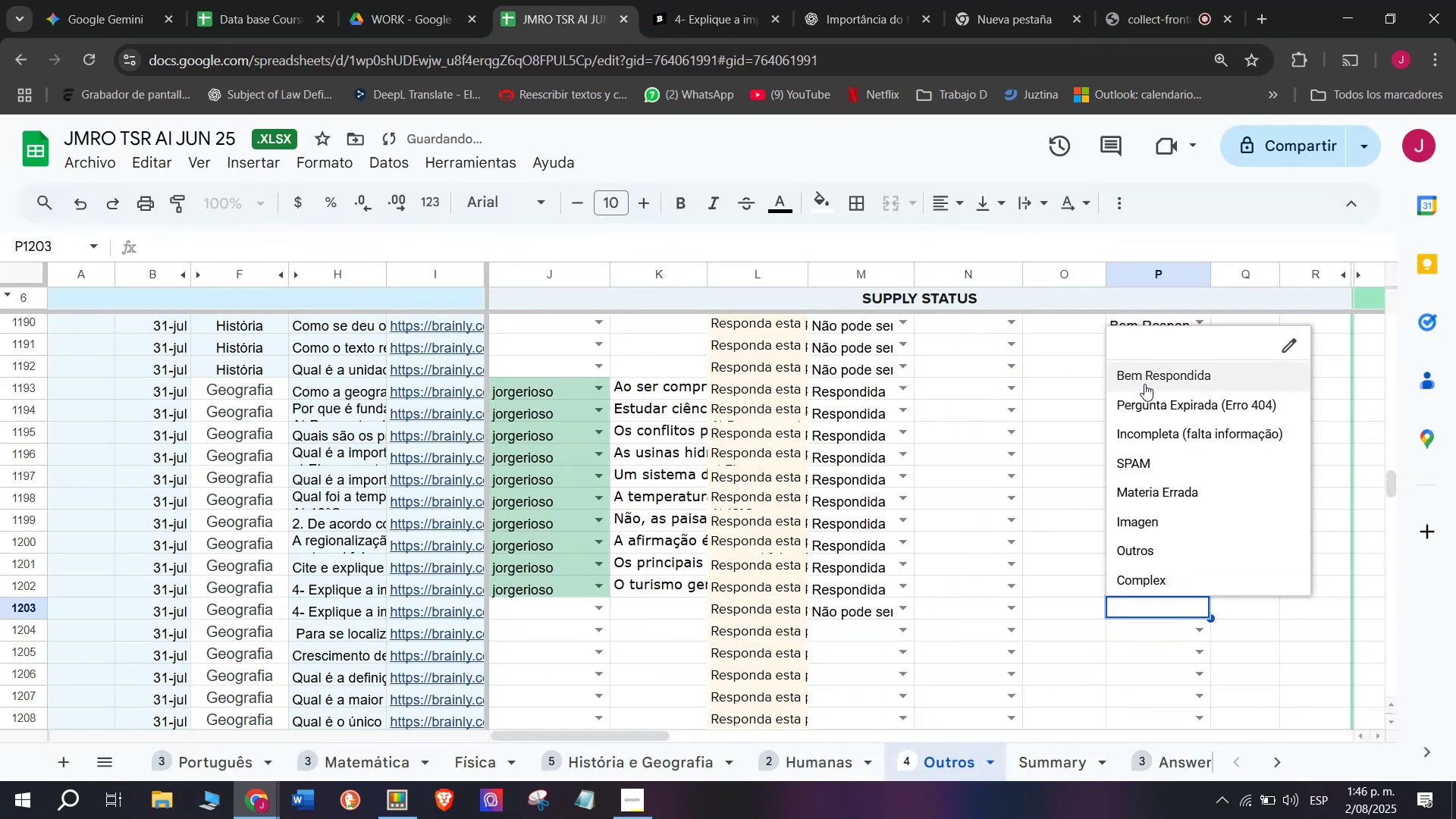 
left_click([1144, 383])
 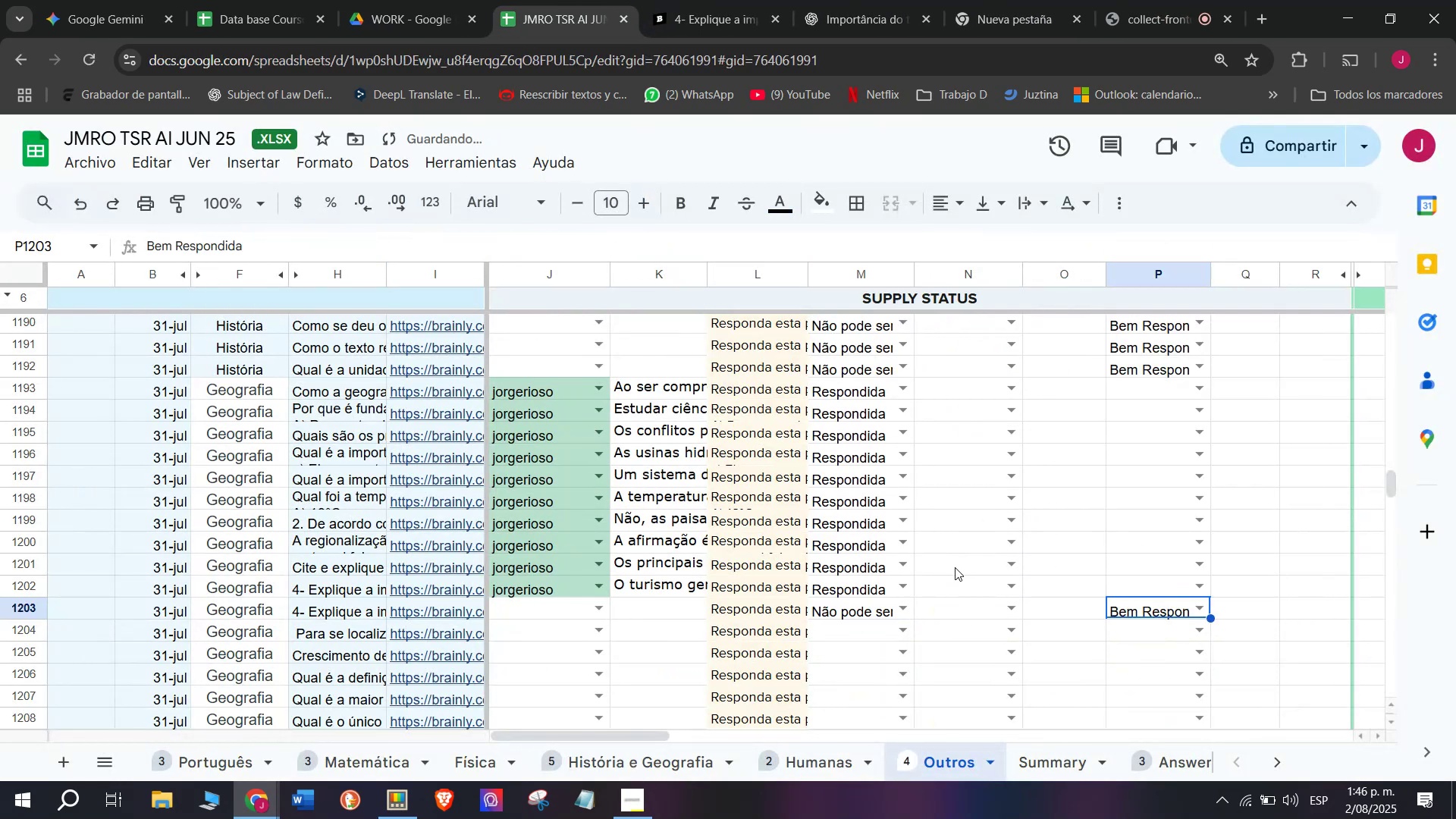 
scroll: coordinate [955, 567], scroll_direction: down, amount: 1.0
 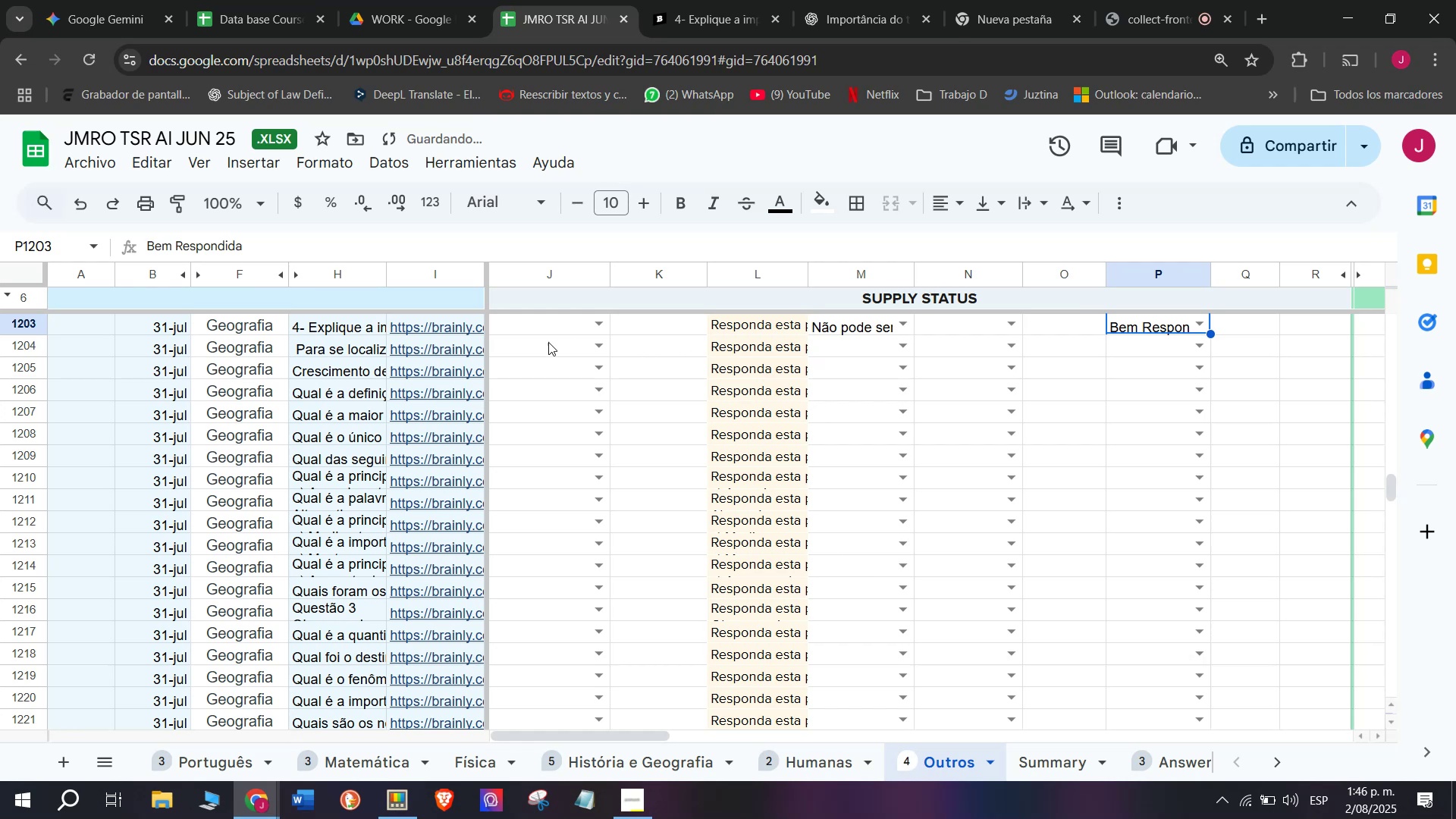 
left_click([472, 344])
 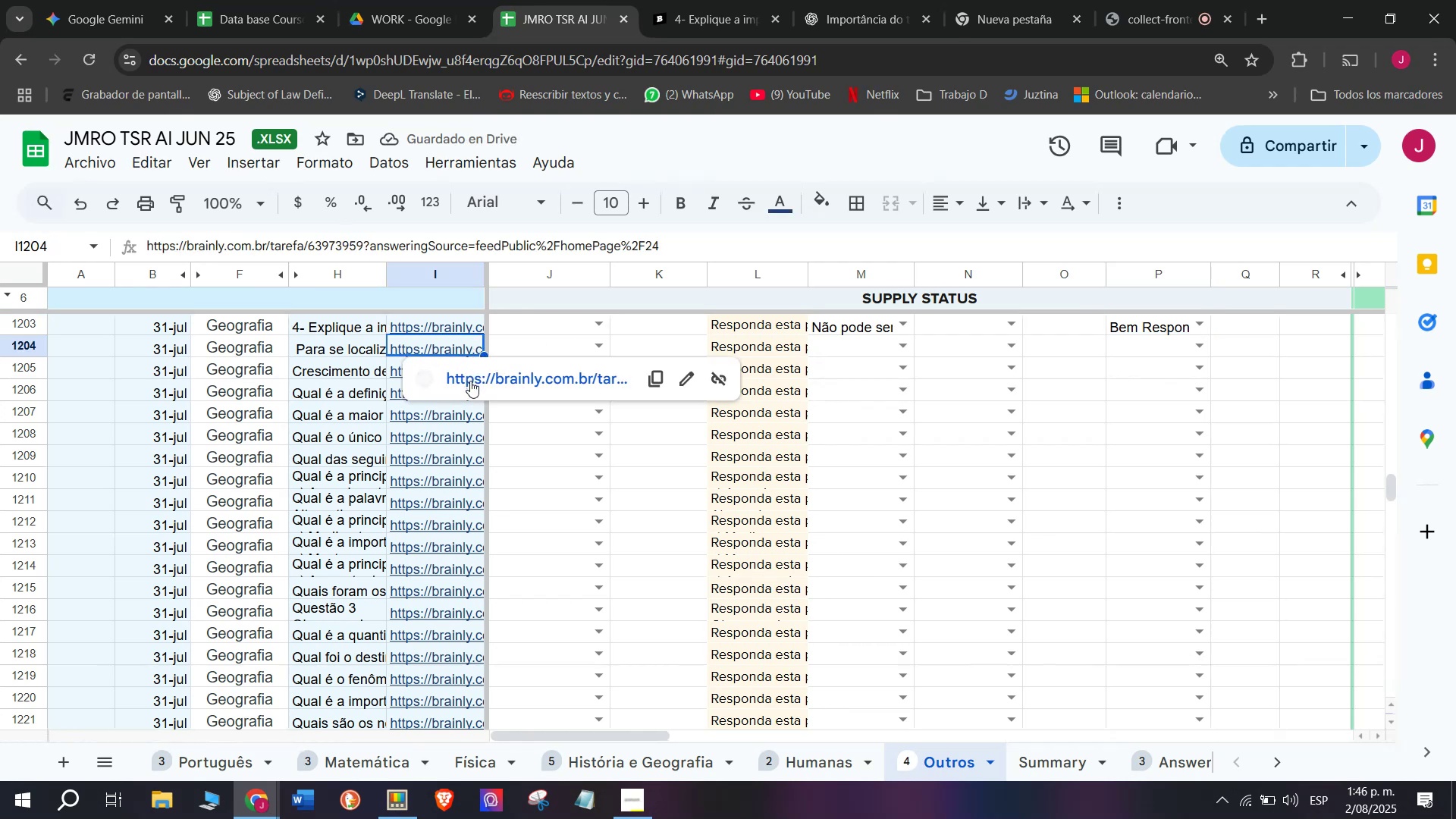 
left_click([470, 381])
 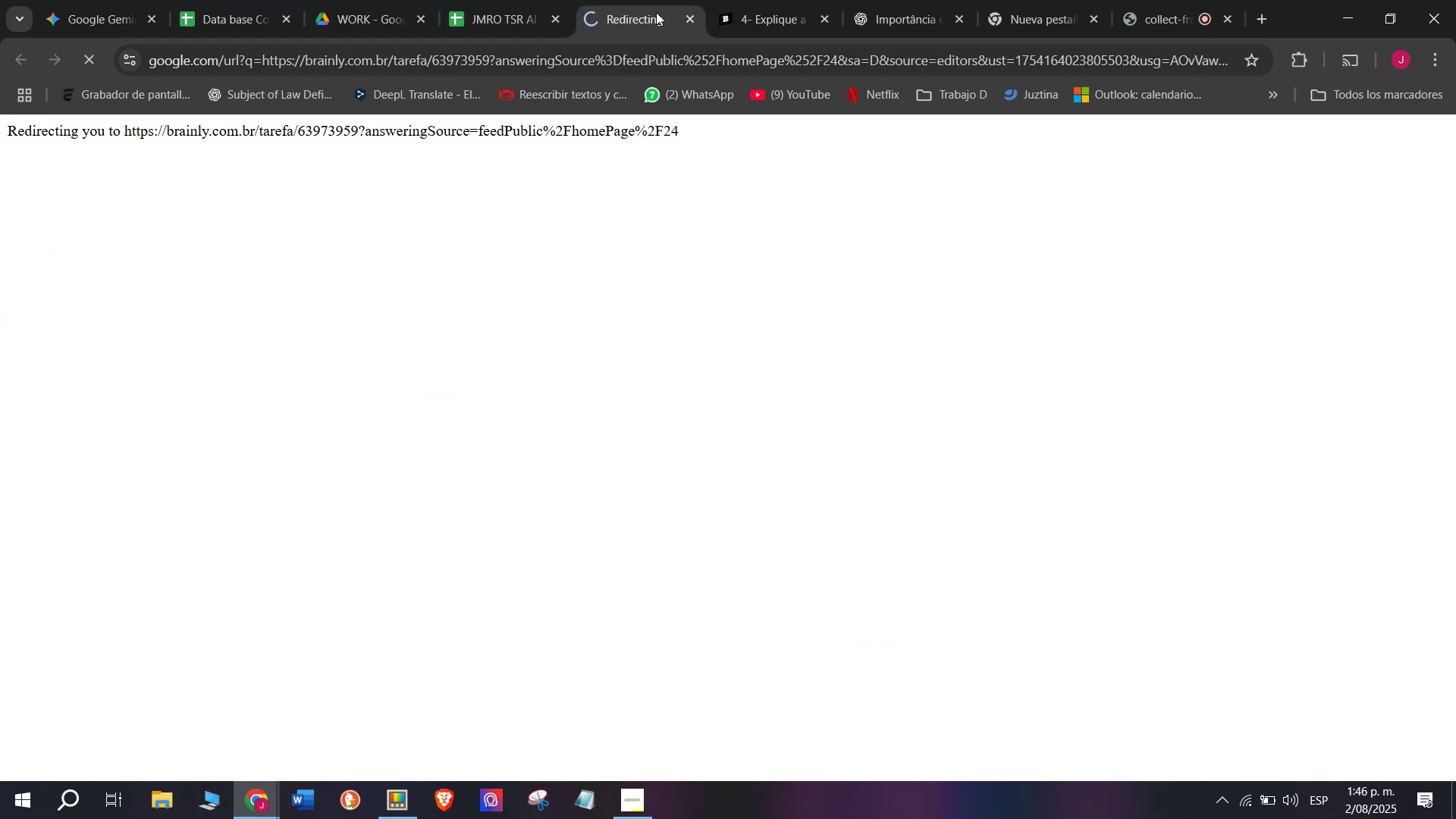 
left_click([662, 0])
 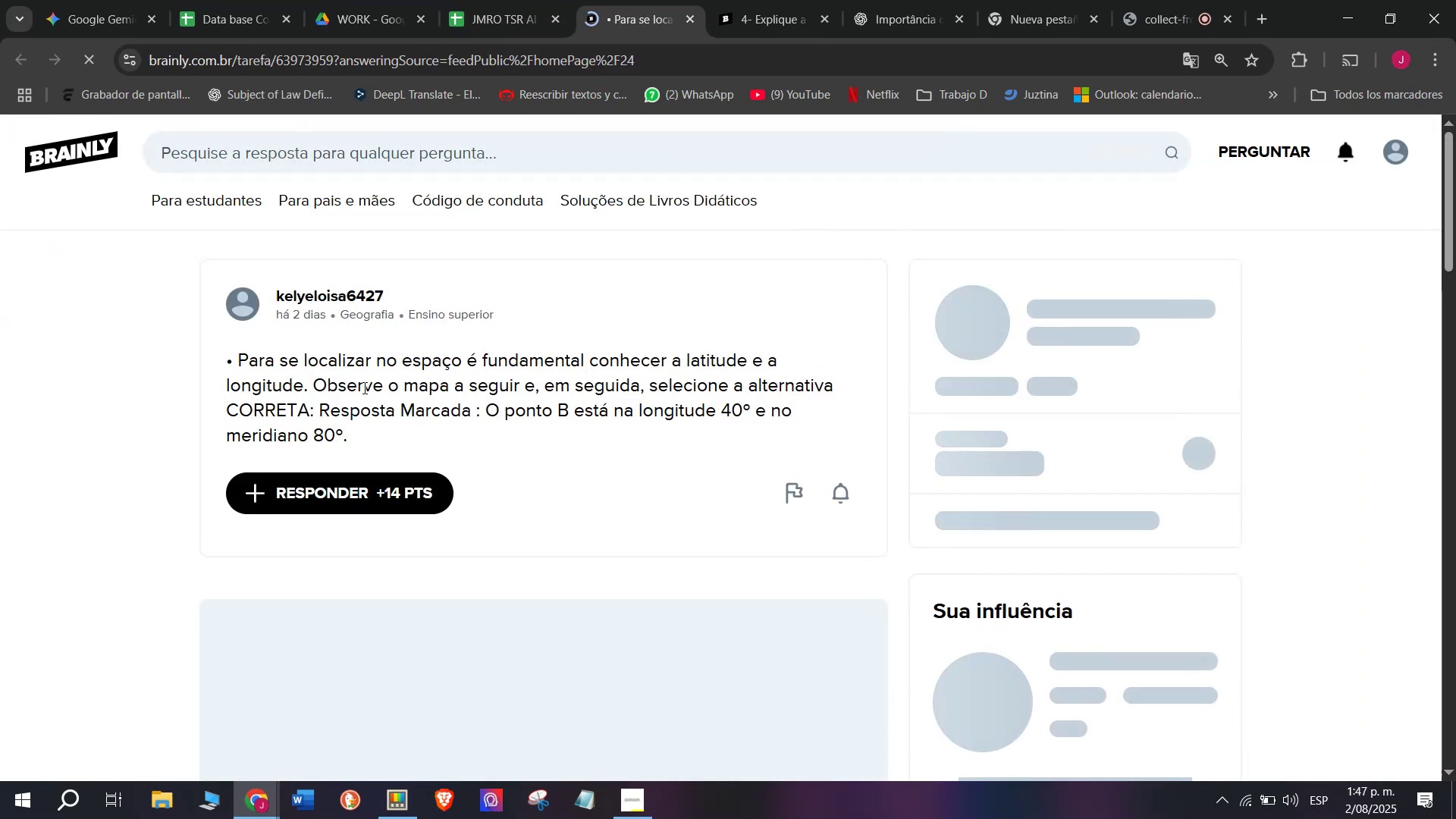 
left_click_drag(start_coordinate=[358, 435], to_coordinate=[221, 373])
 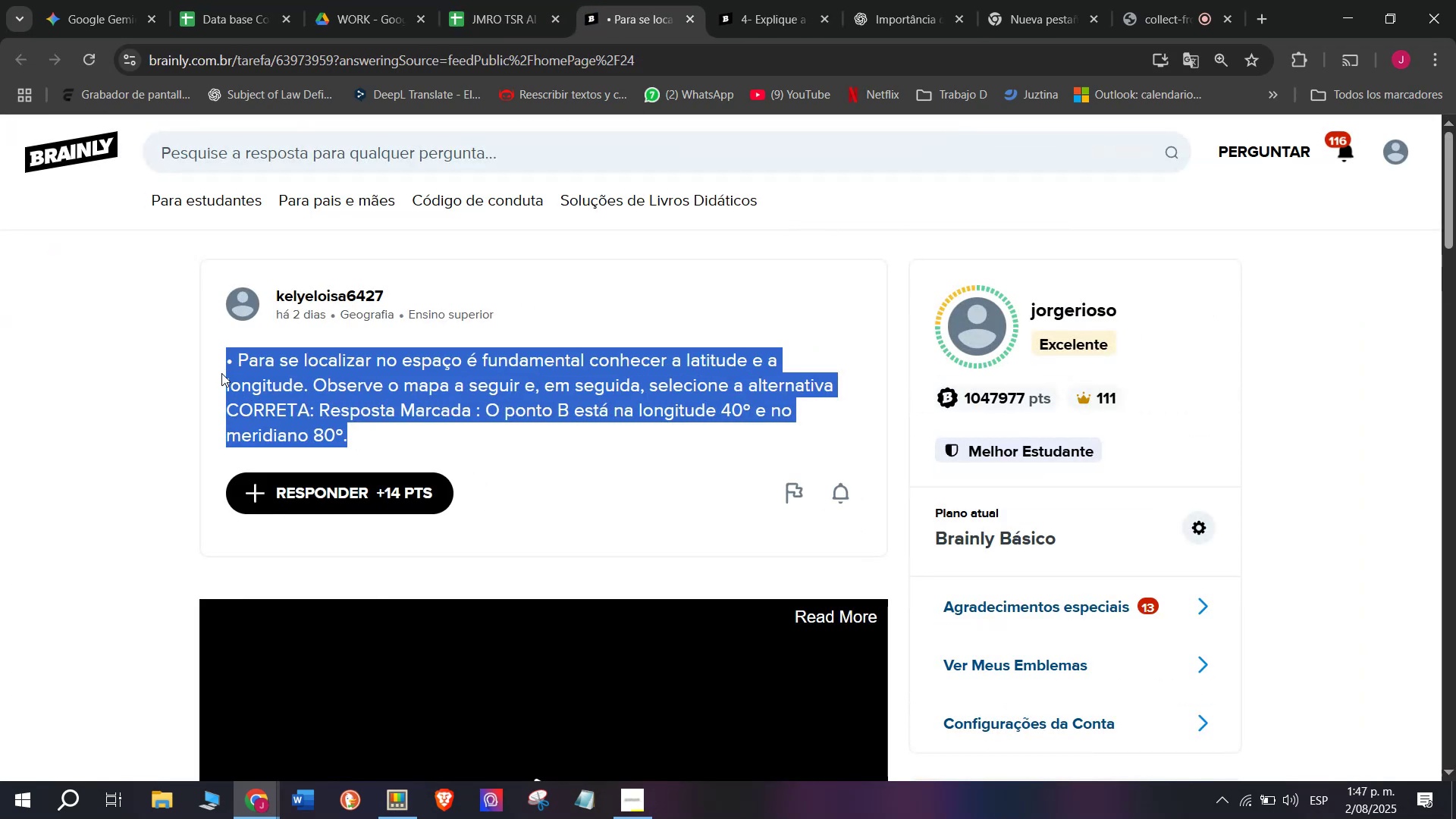 
key(Control+C)
 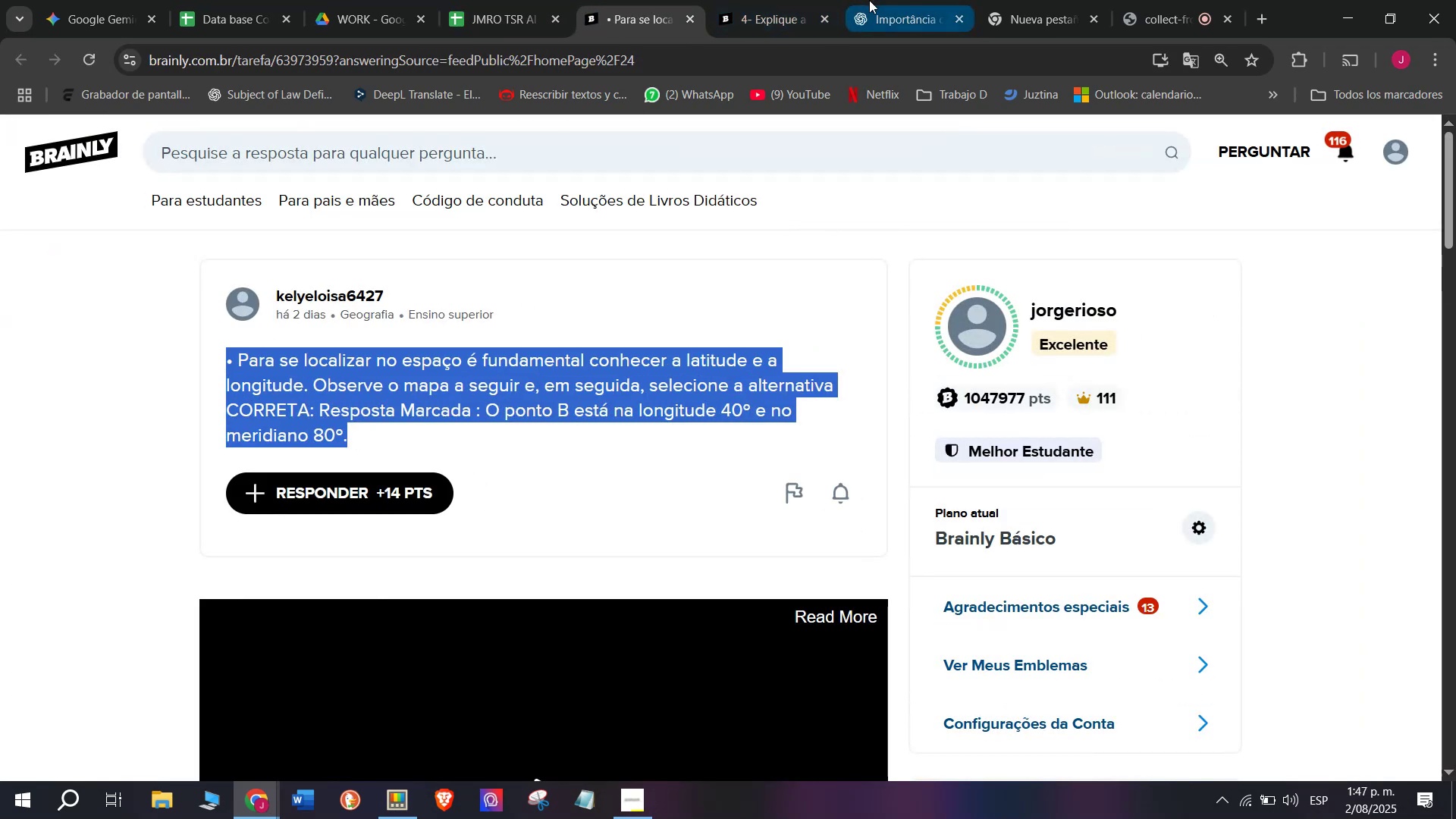 
left_click([748, 0])
 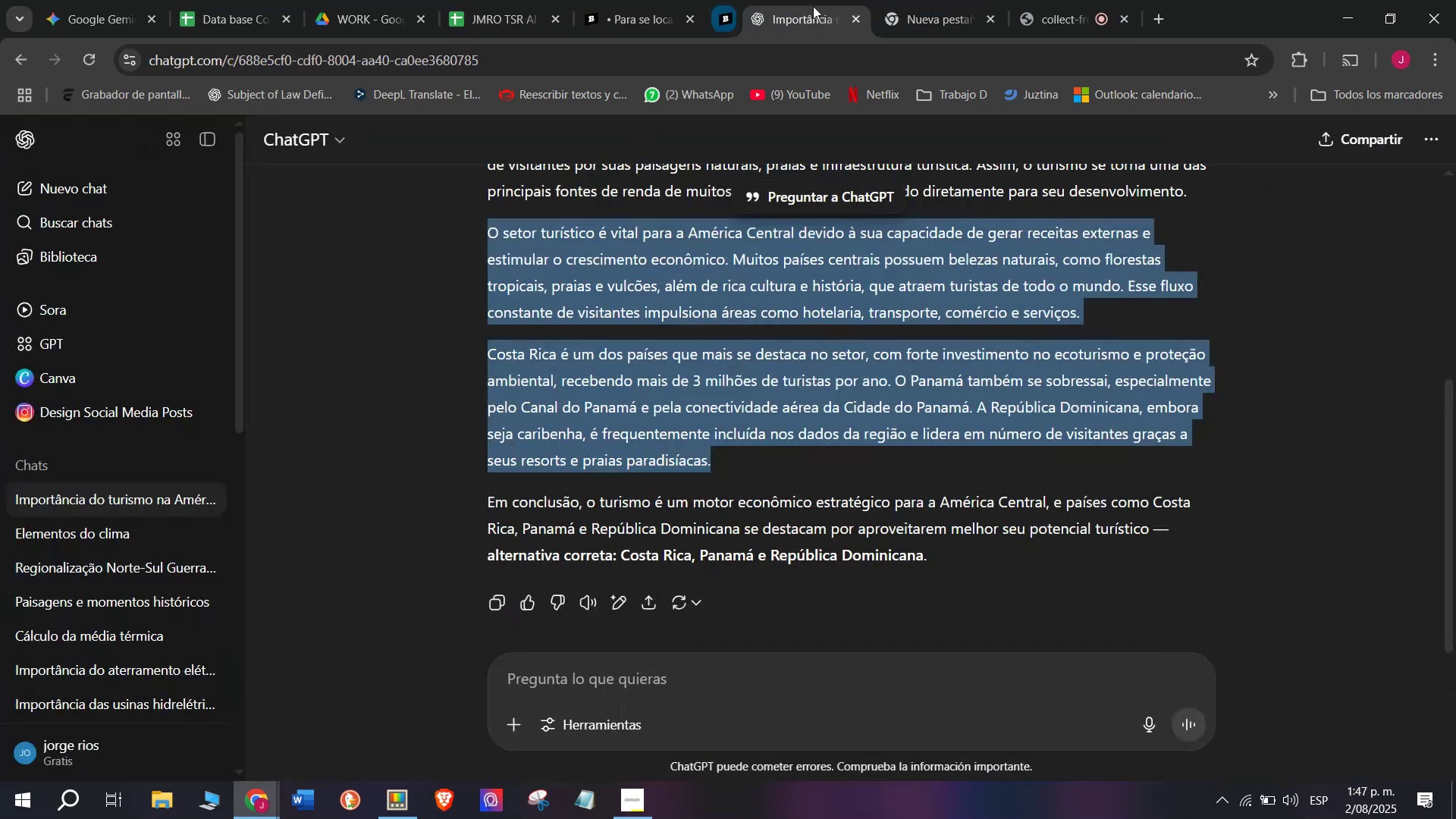 
double_click([752, 0])
 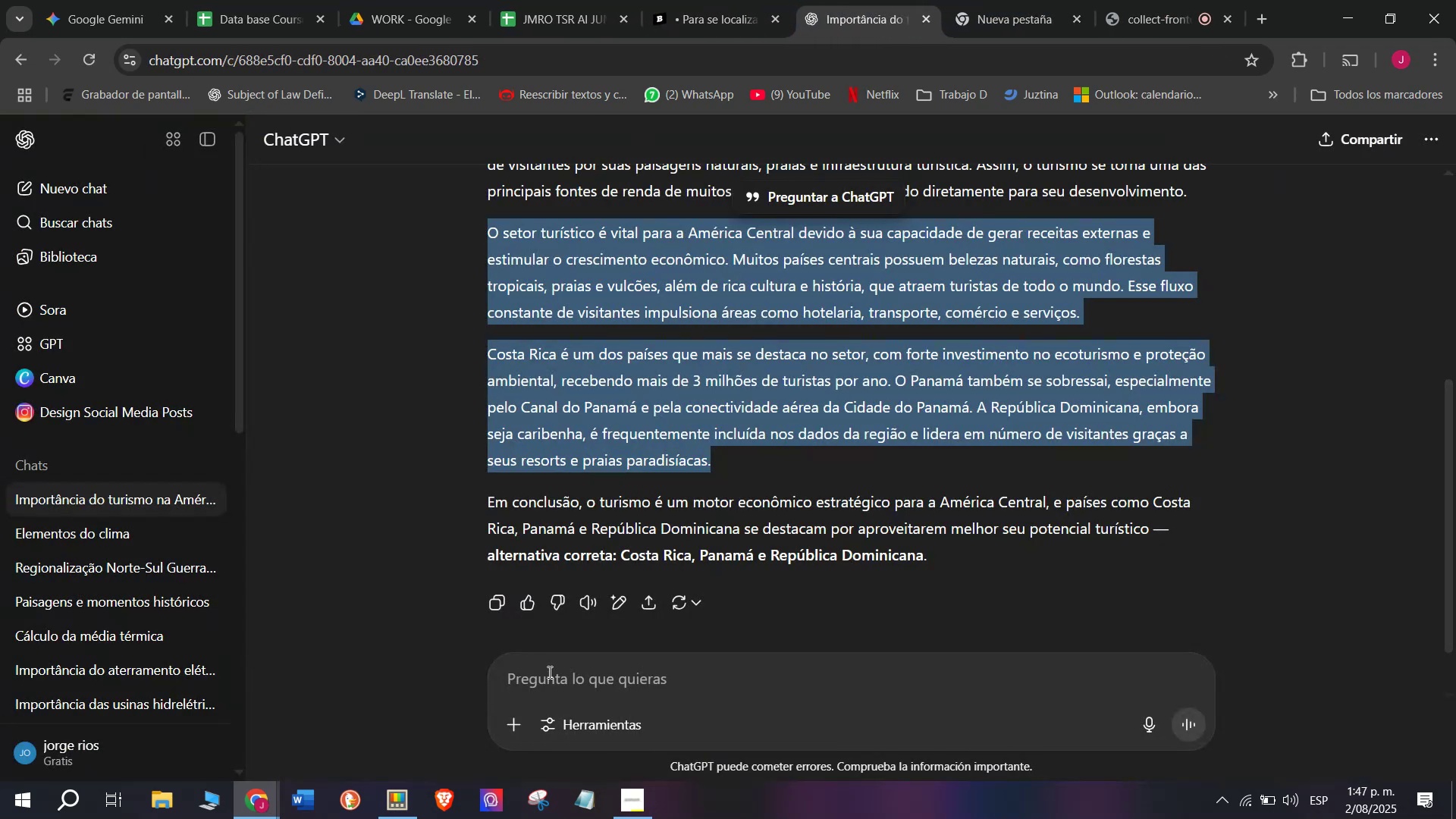 
left_click([549, 679])
 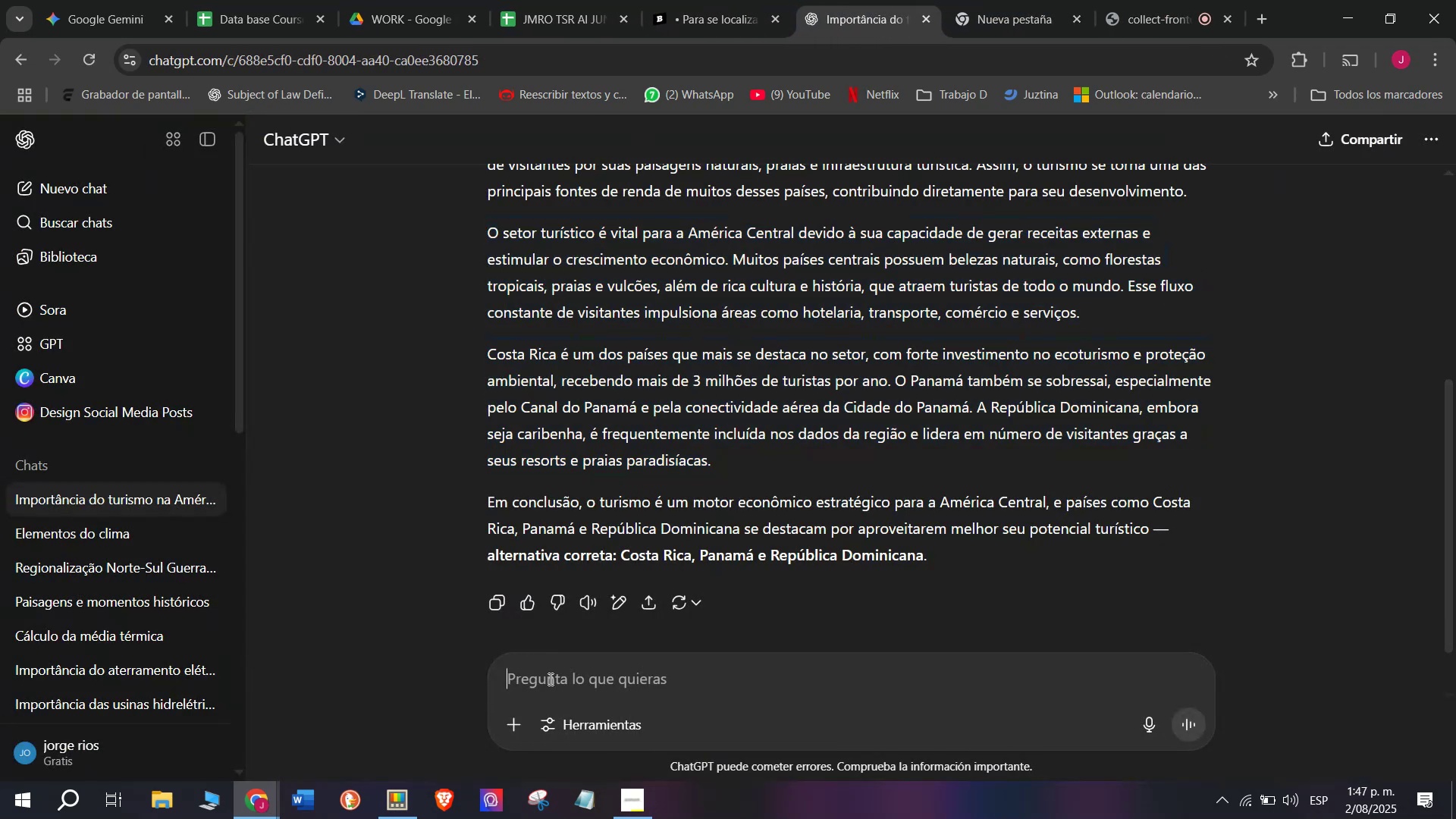 
key(Meta+MetaLeft)
 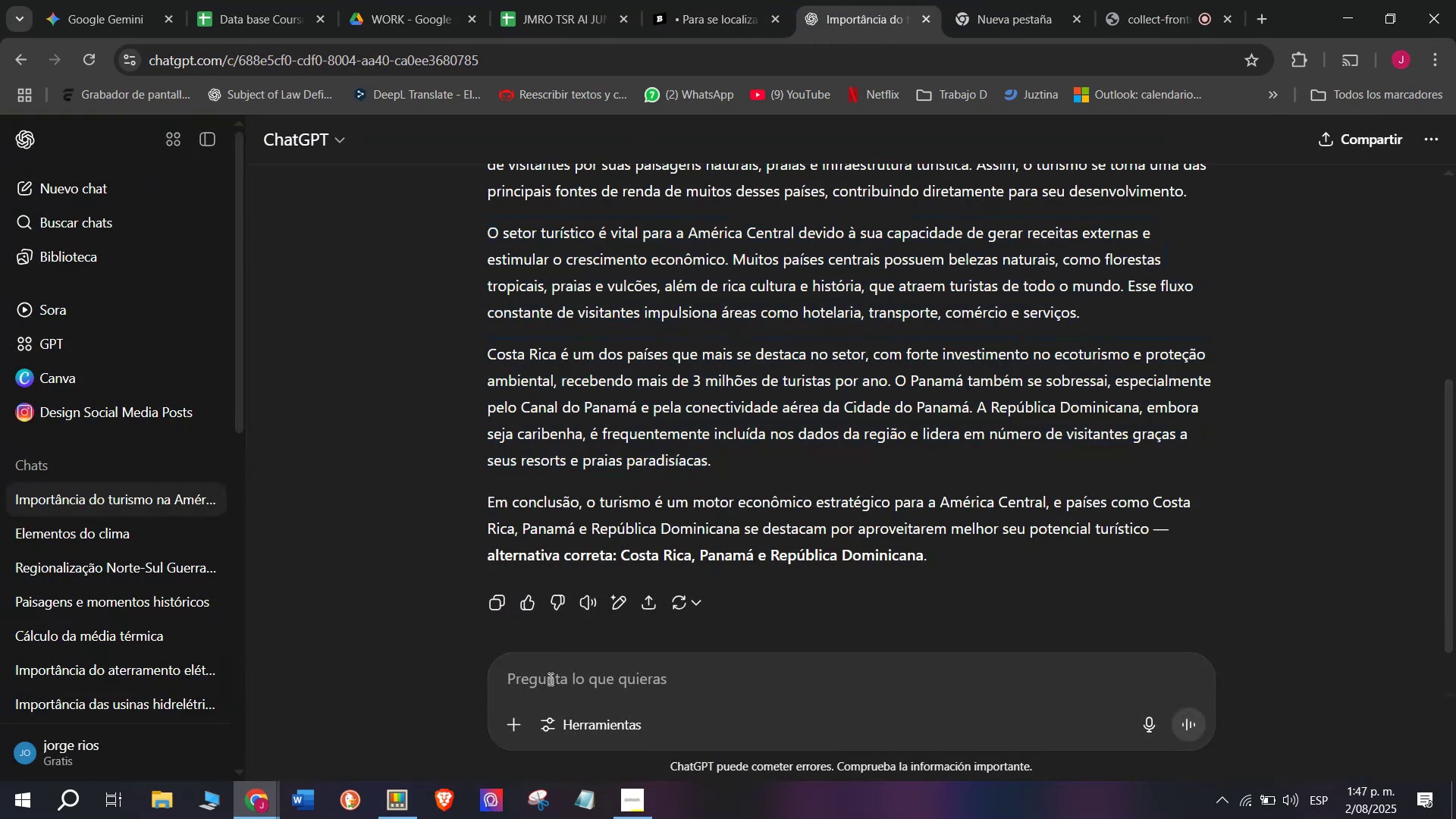 
key(Meta+V)
 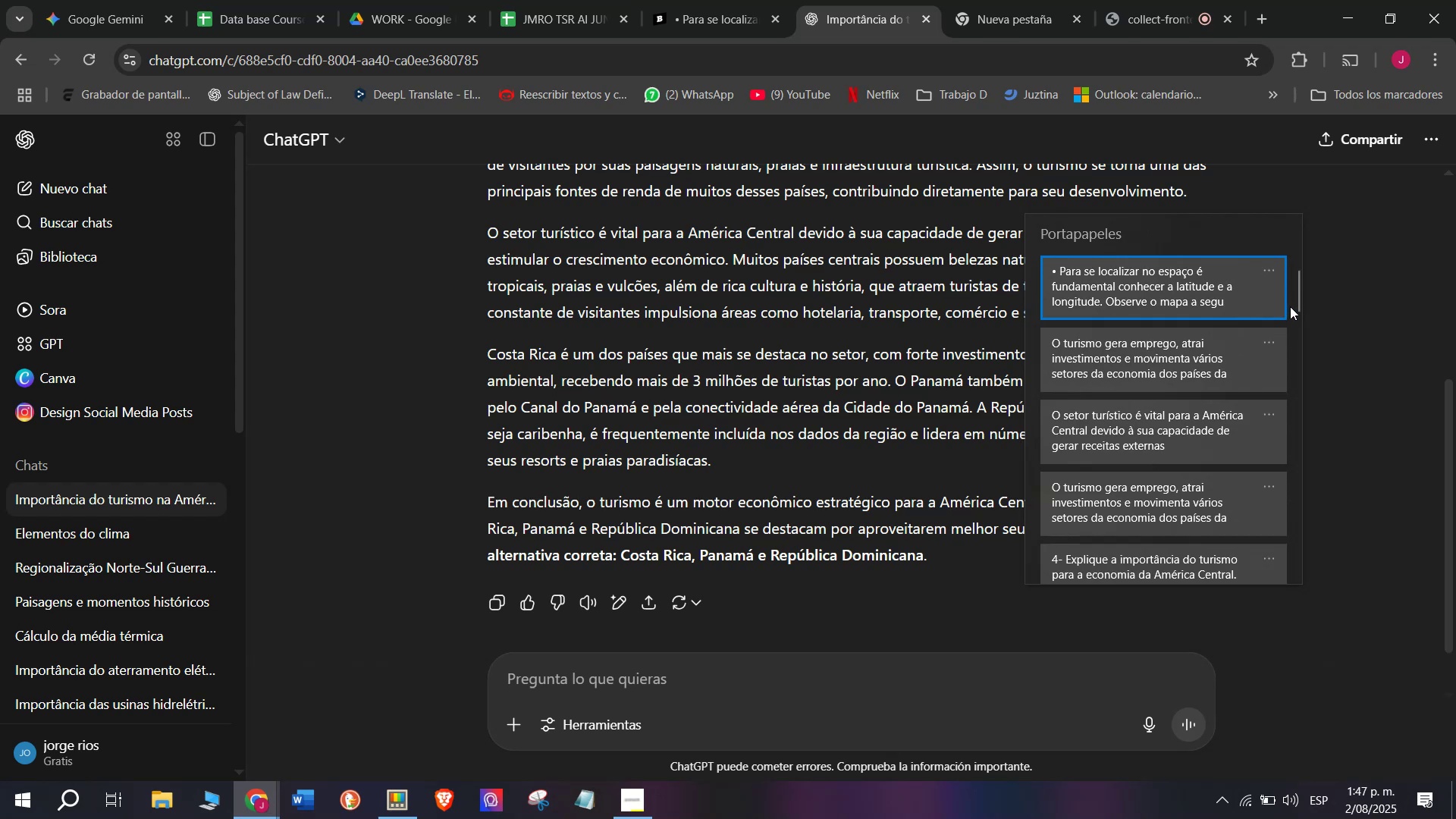 
left_click_drag(start_coordinate=[1293, 307], to_coordinate=[1258, 647])
 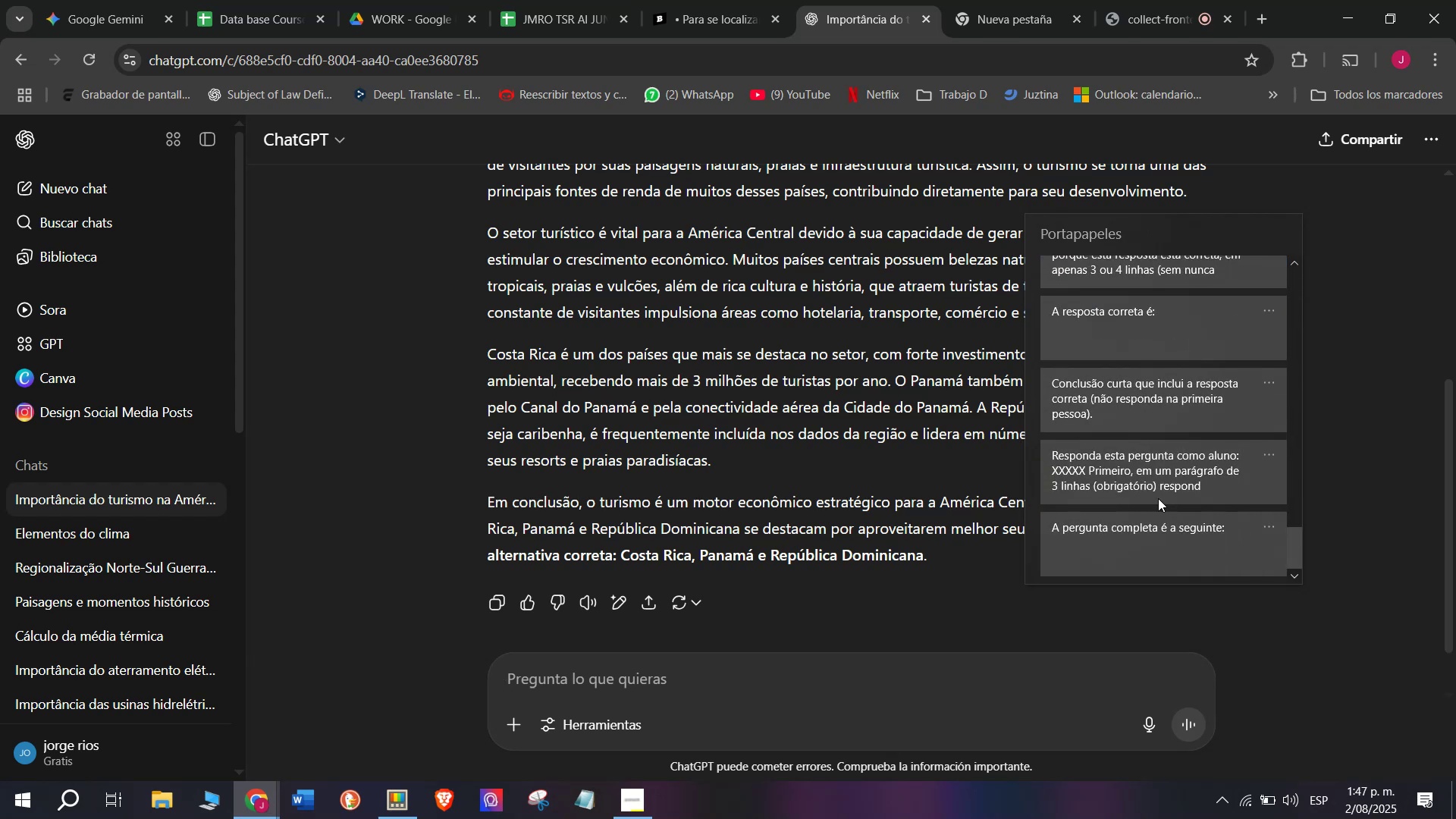 
left_click_drag(start_coordinate=[1155, 491], to_coordinate=[1154, 488])
 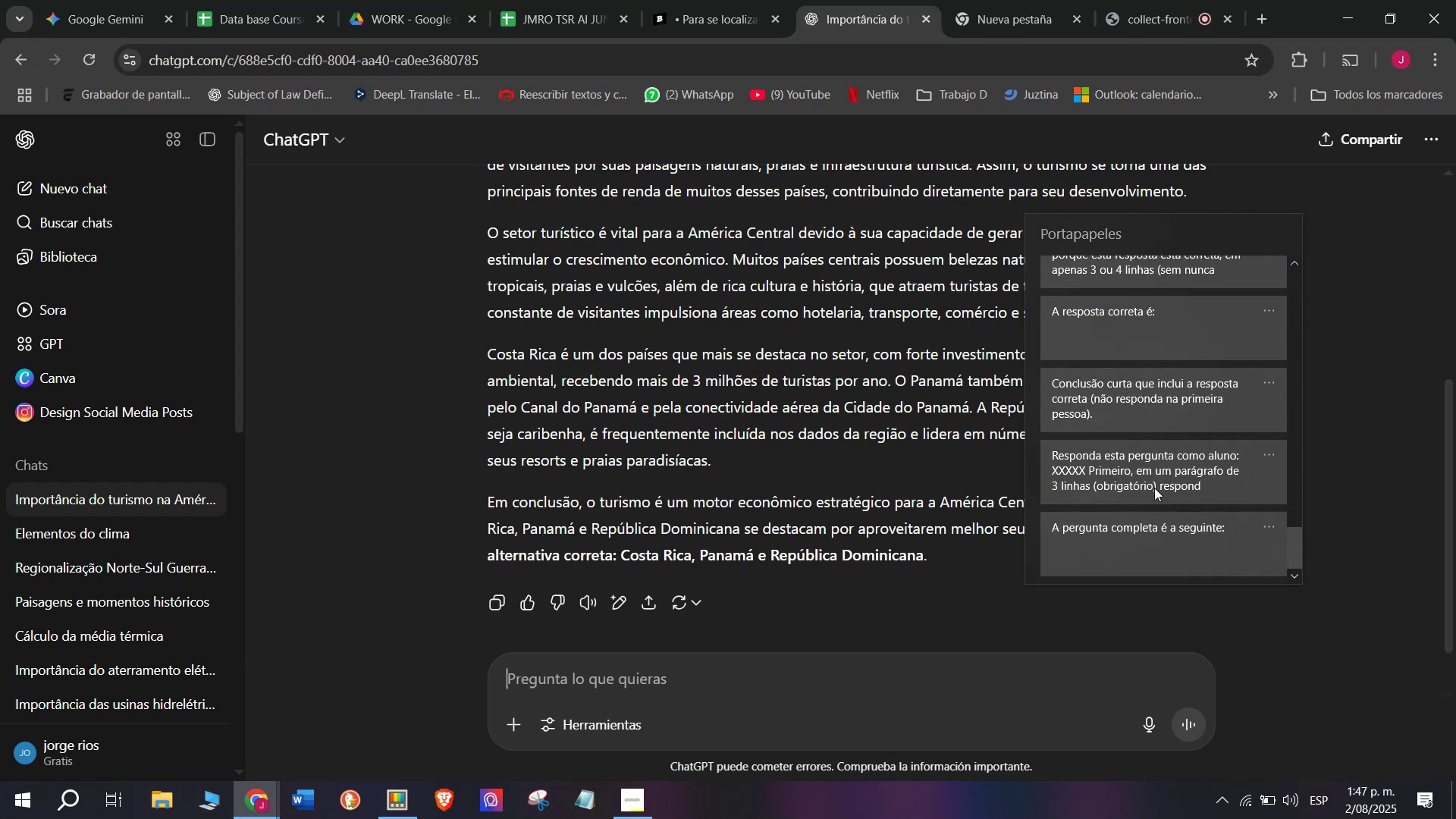 
key(Control+ControlLeft)
 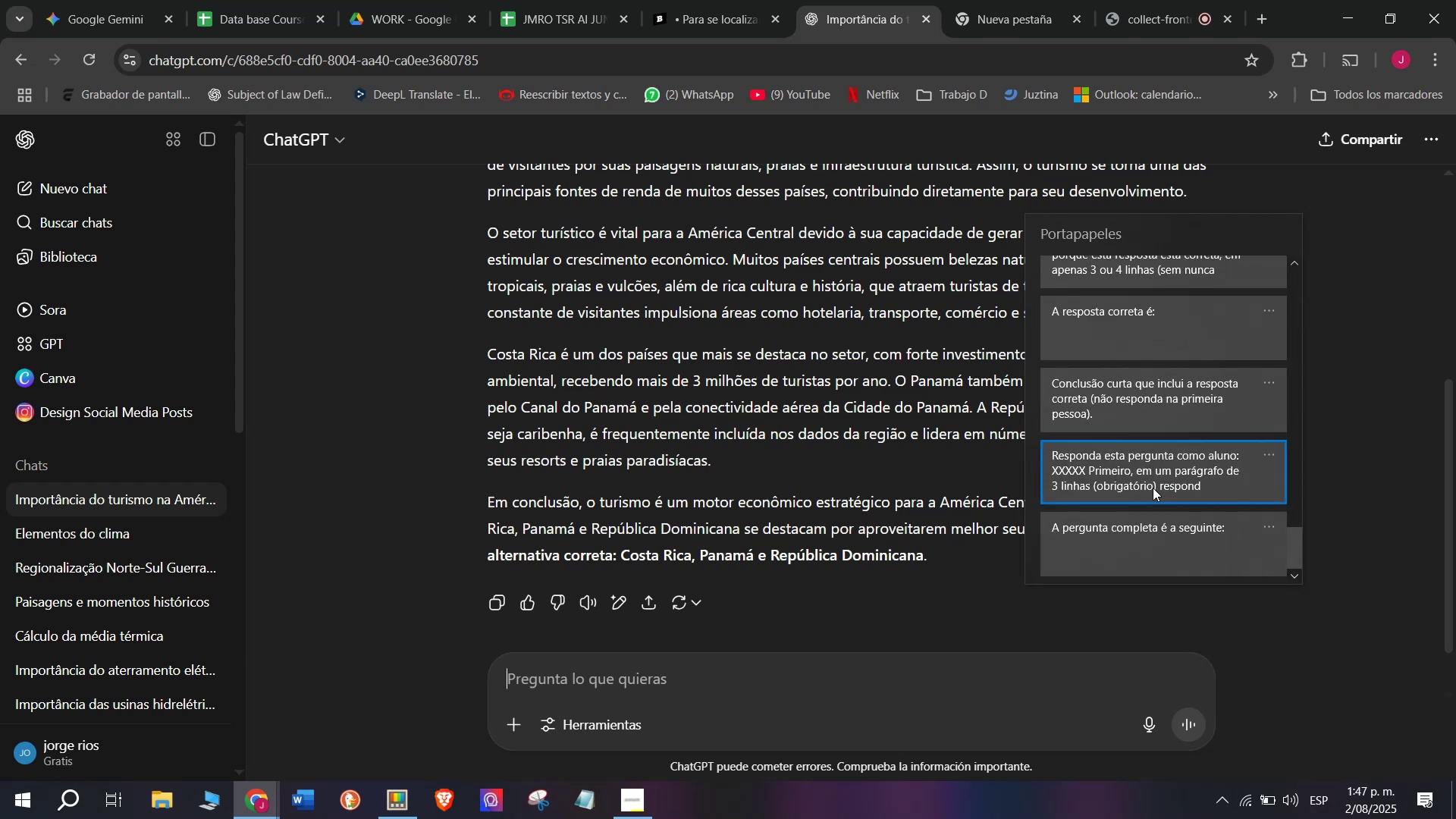 
key(Control+V)
 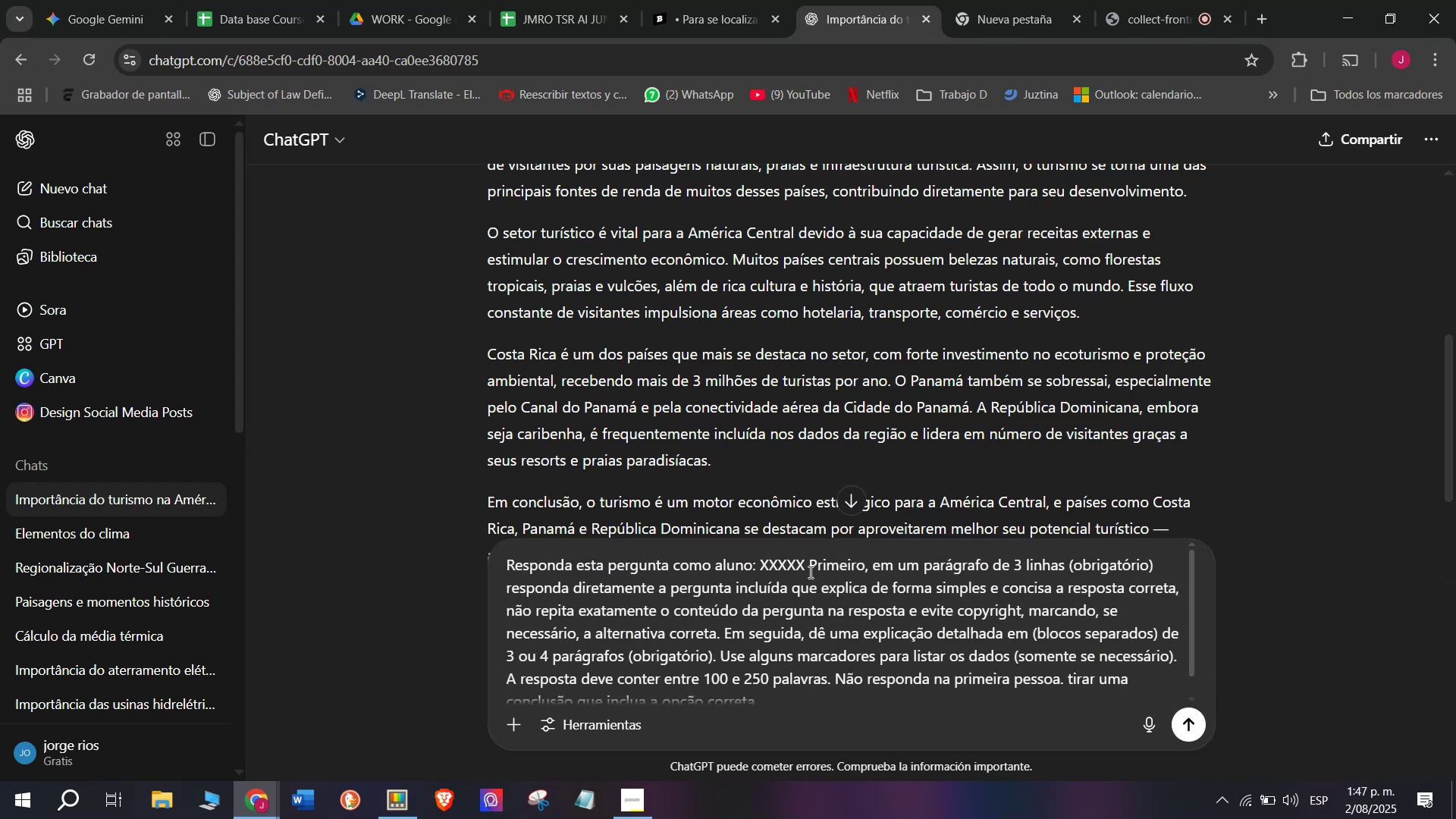 
left_click_drag(start_coordinate=[803, 571], to_coordinate=[762, 567])
 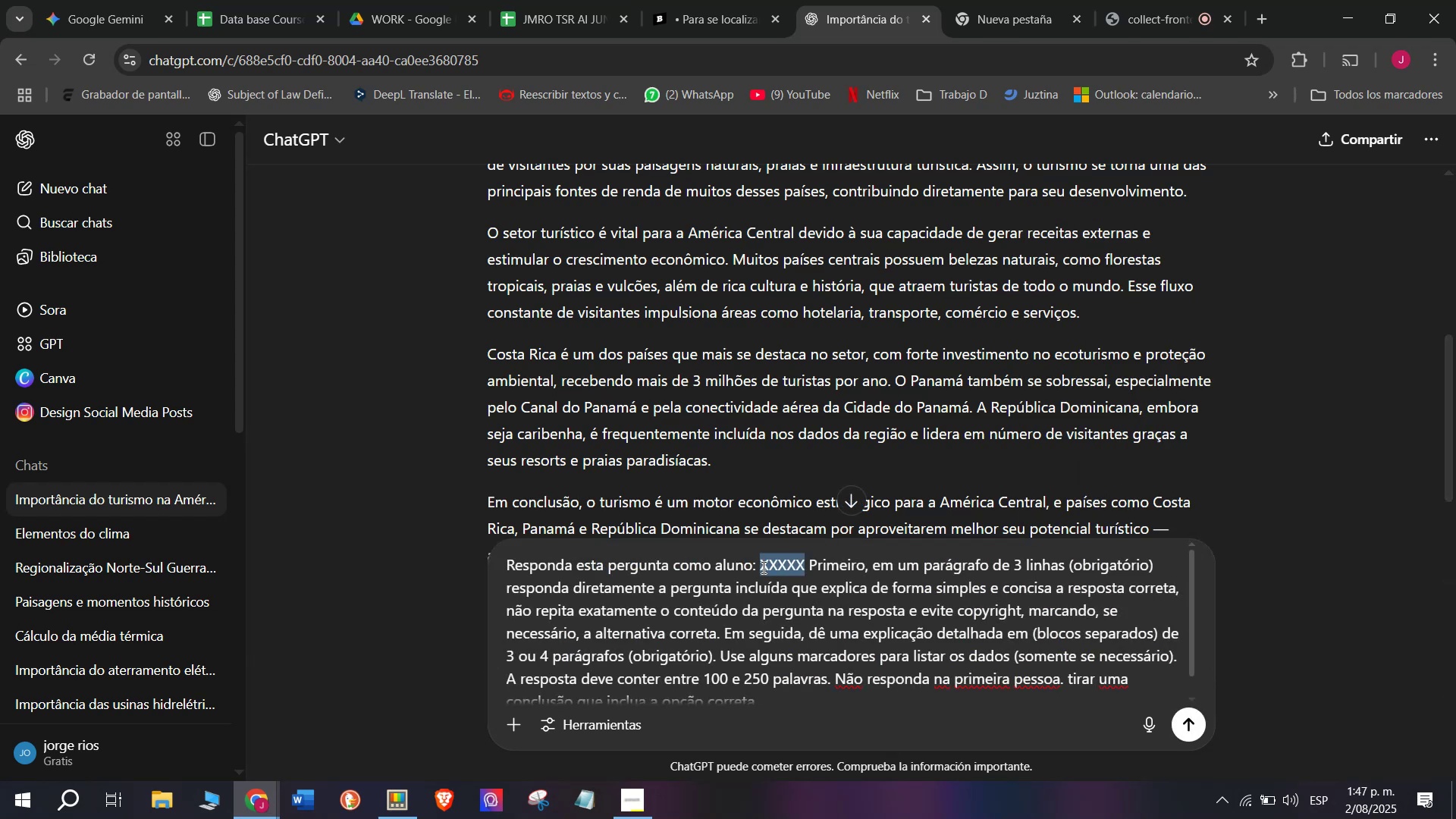 
key(Meta+MetaLeft)
 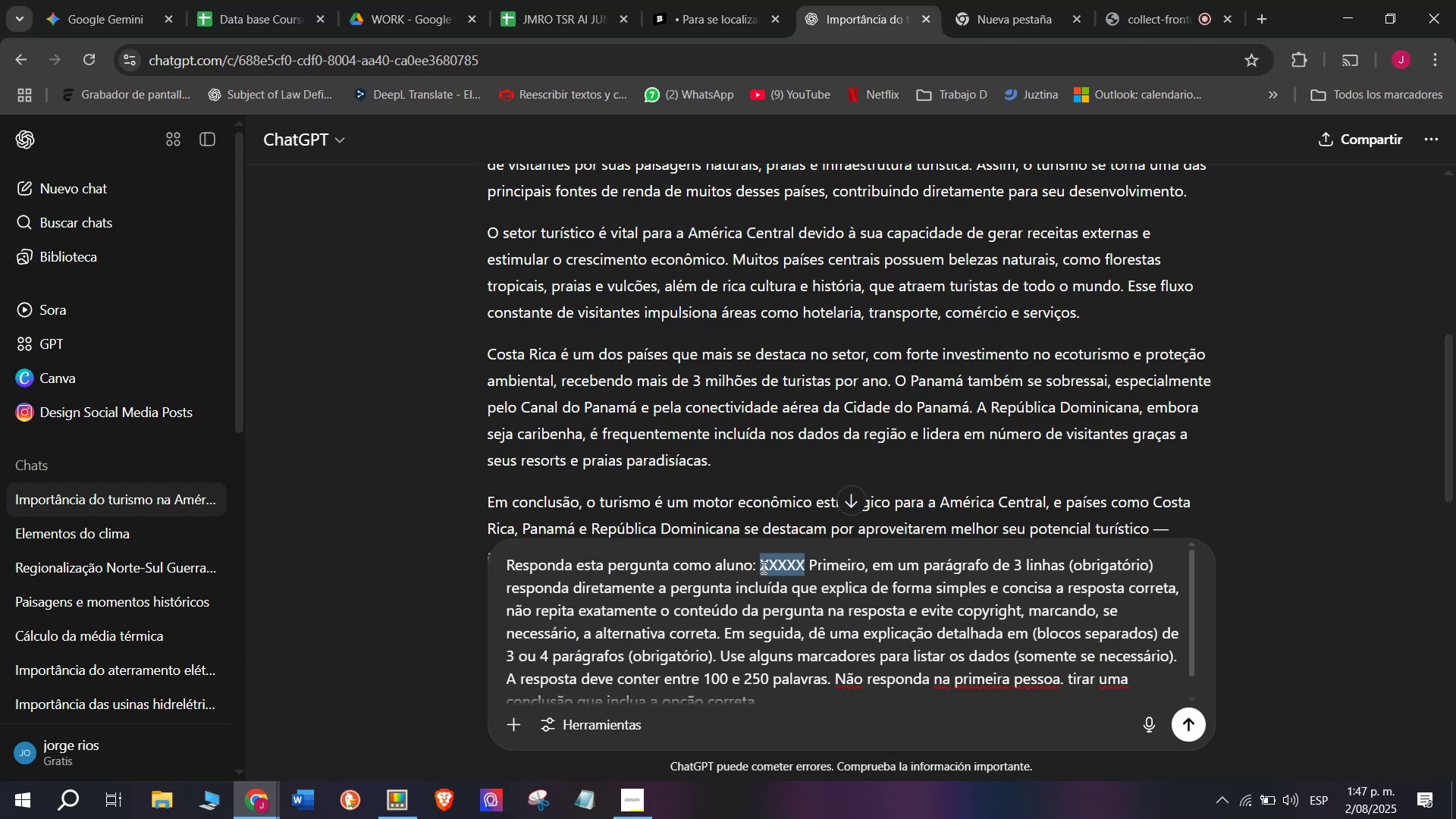 
key(Meta+V)
 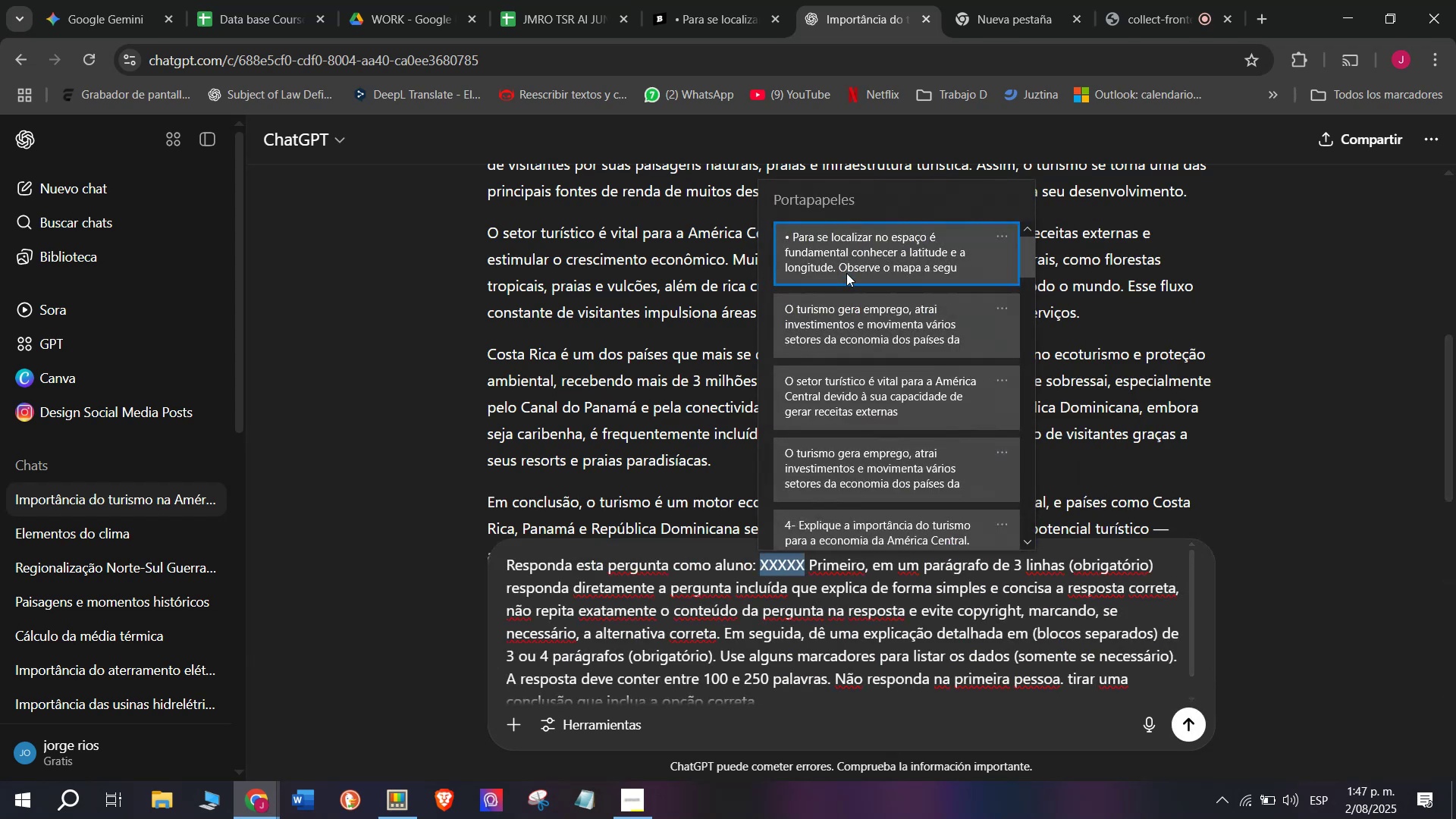 
key(Control+ControlLeft)
 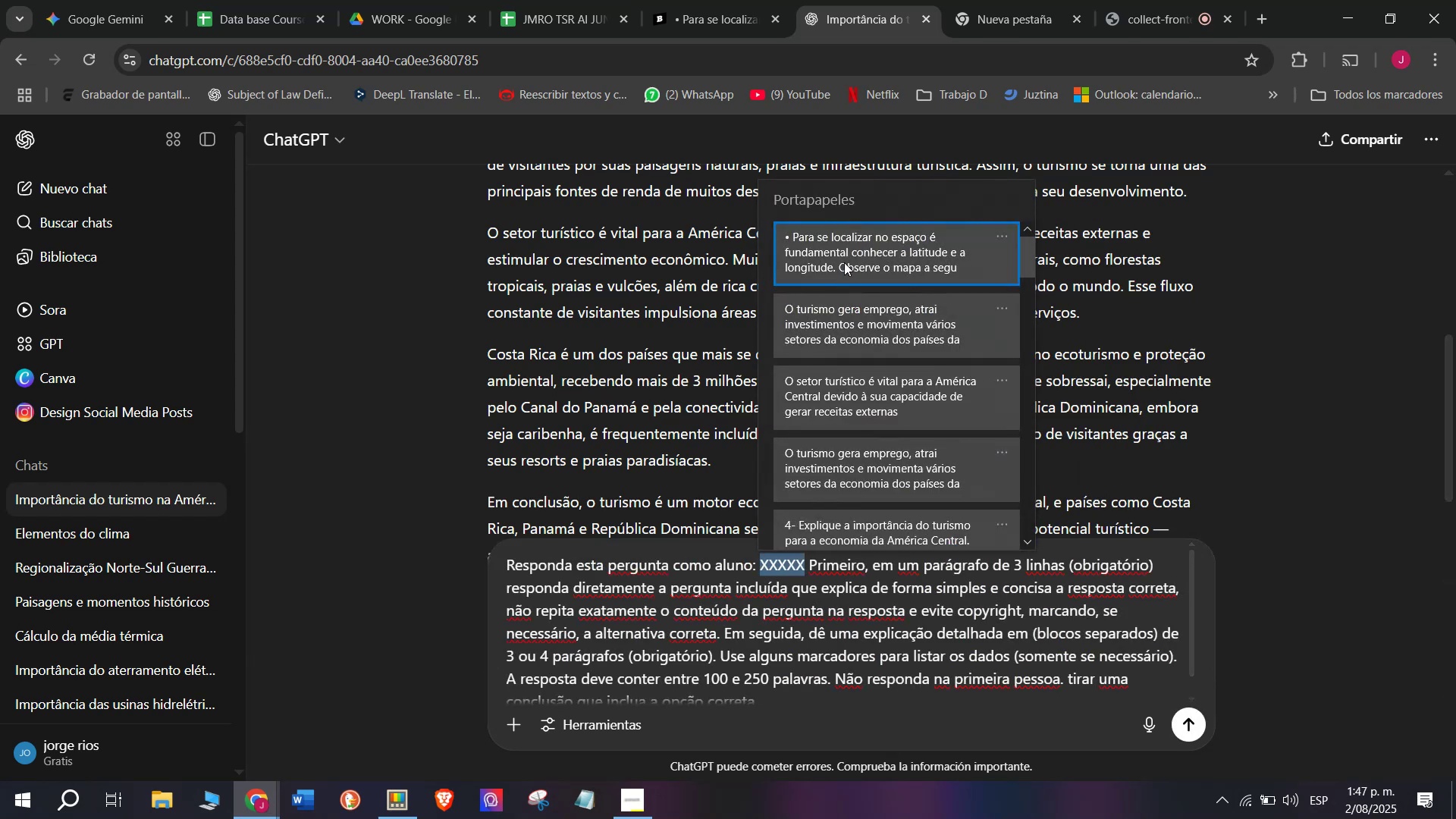 
key(Control+V)
 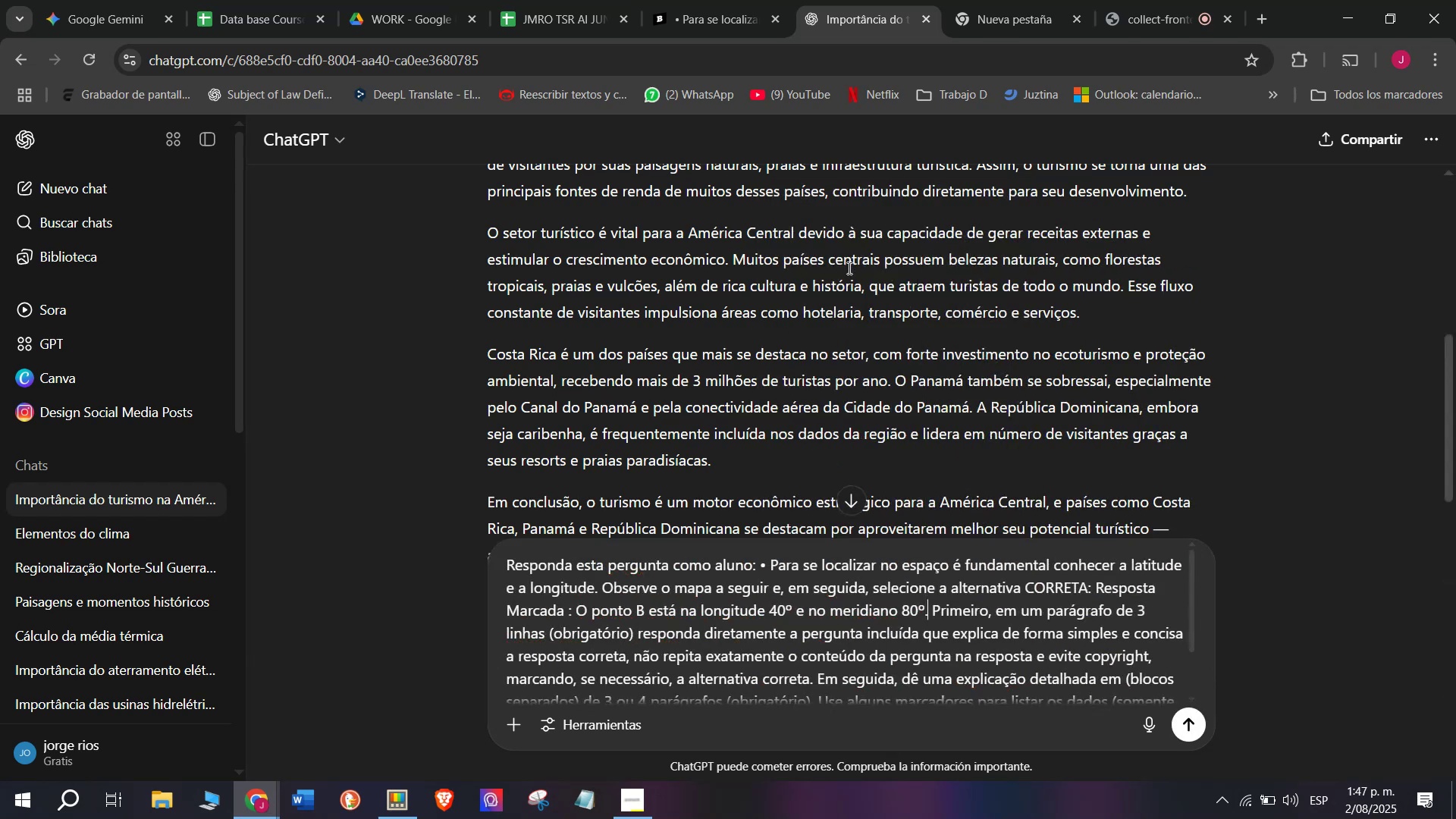 
key(Enter)
 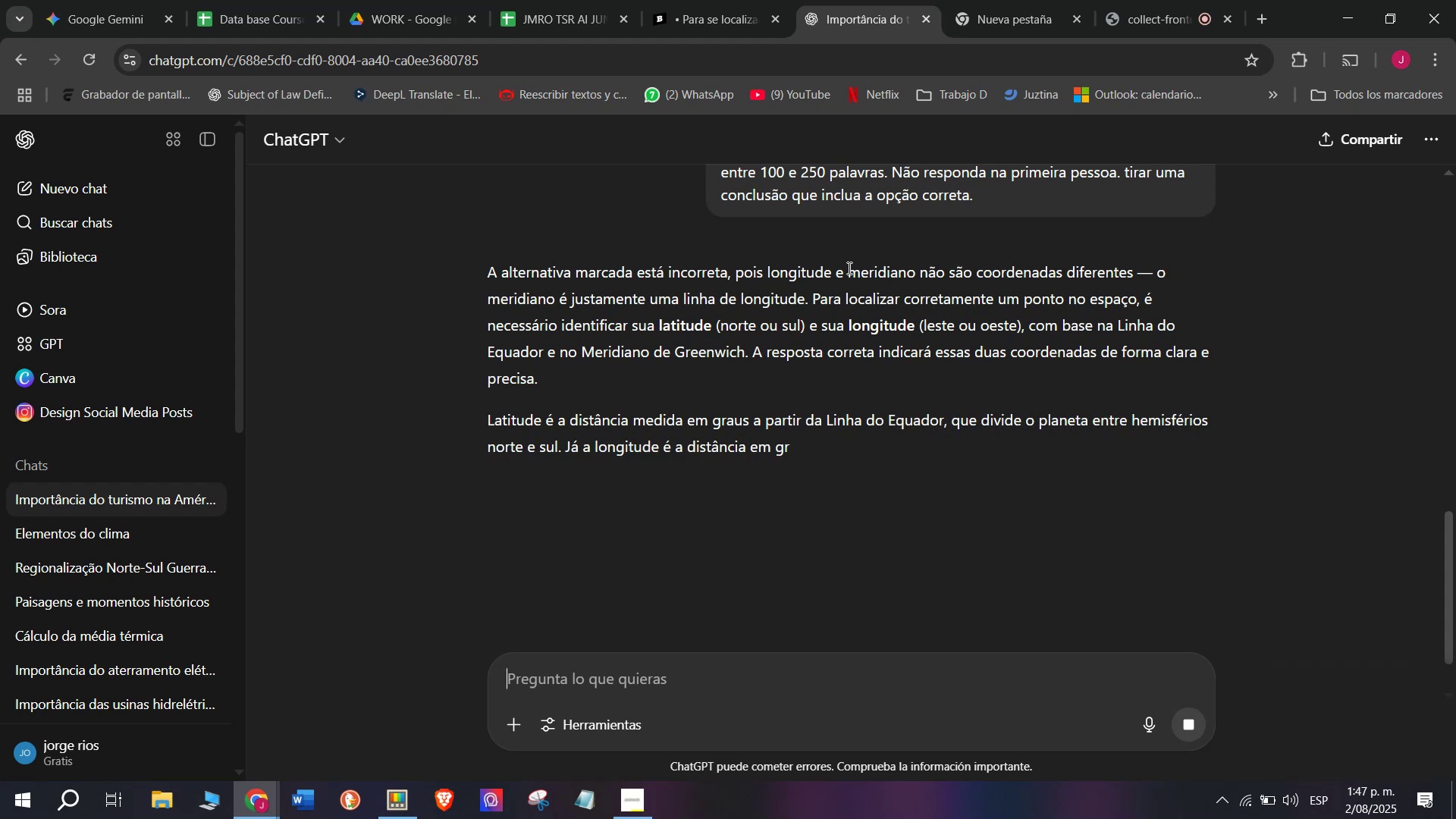 
wait(8.58)
 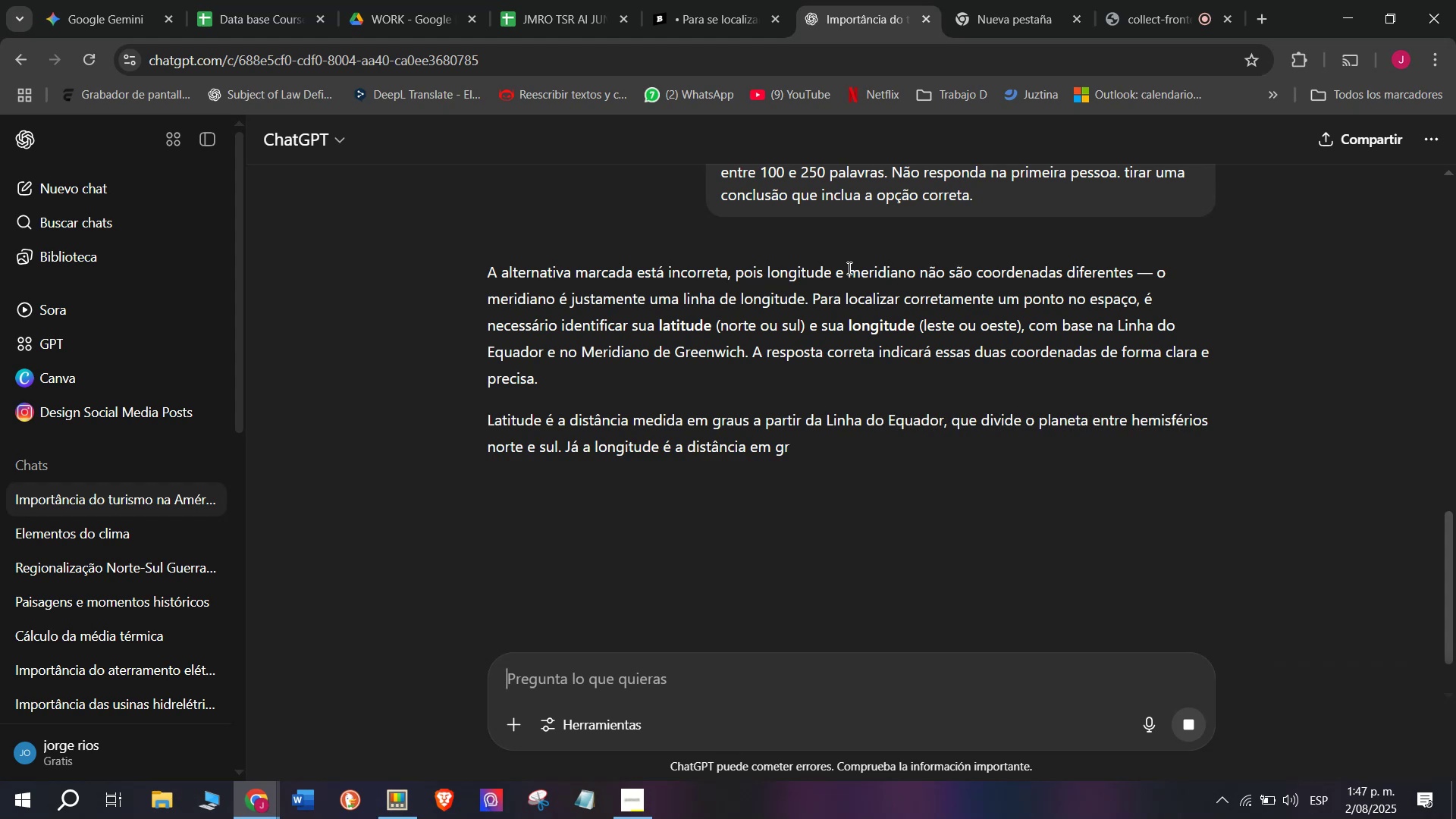 
left_click_drag(start_coordinate=[747, 350], to_coordinate=[478, 273])
 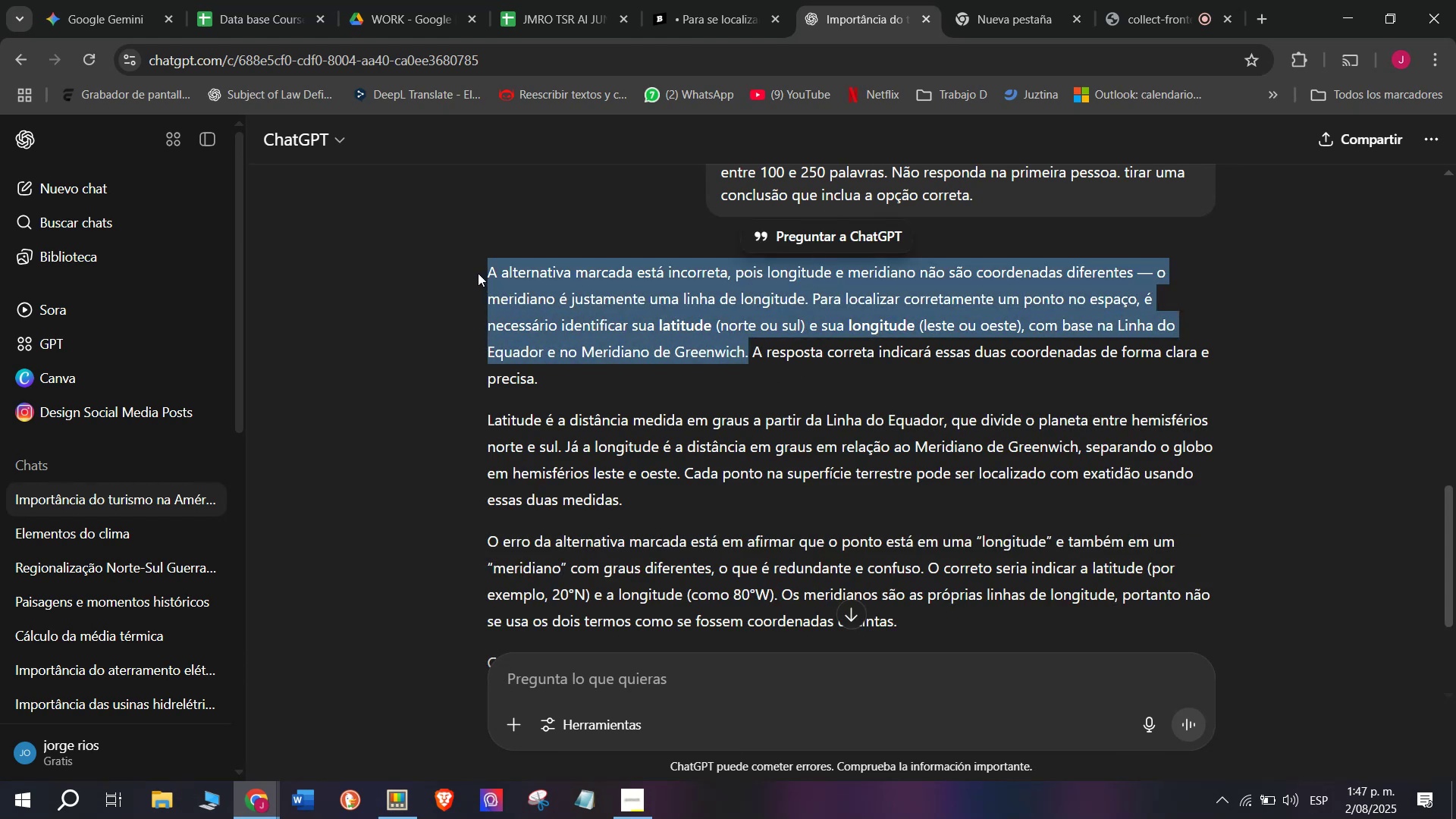 
key(Control+C)
 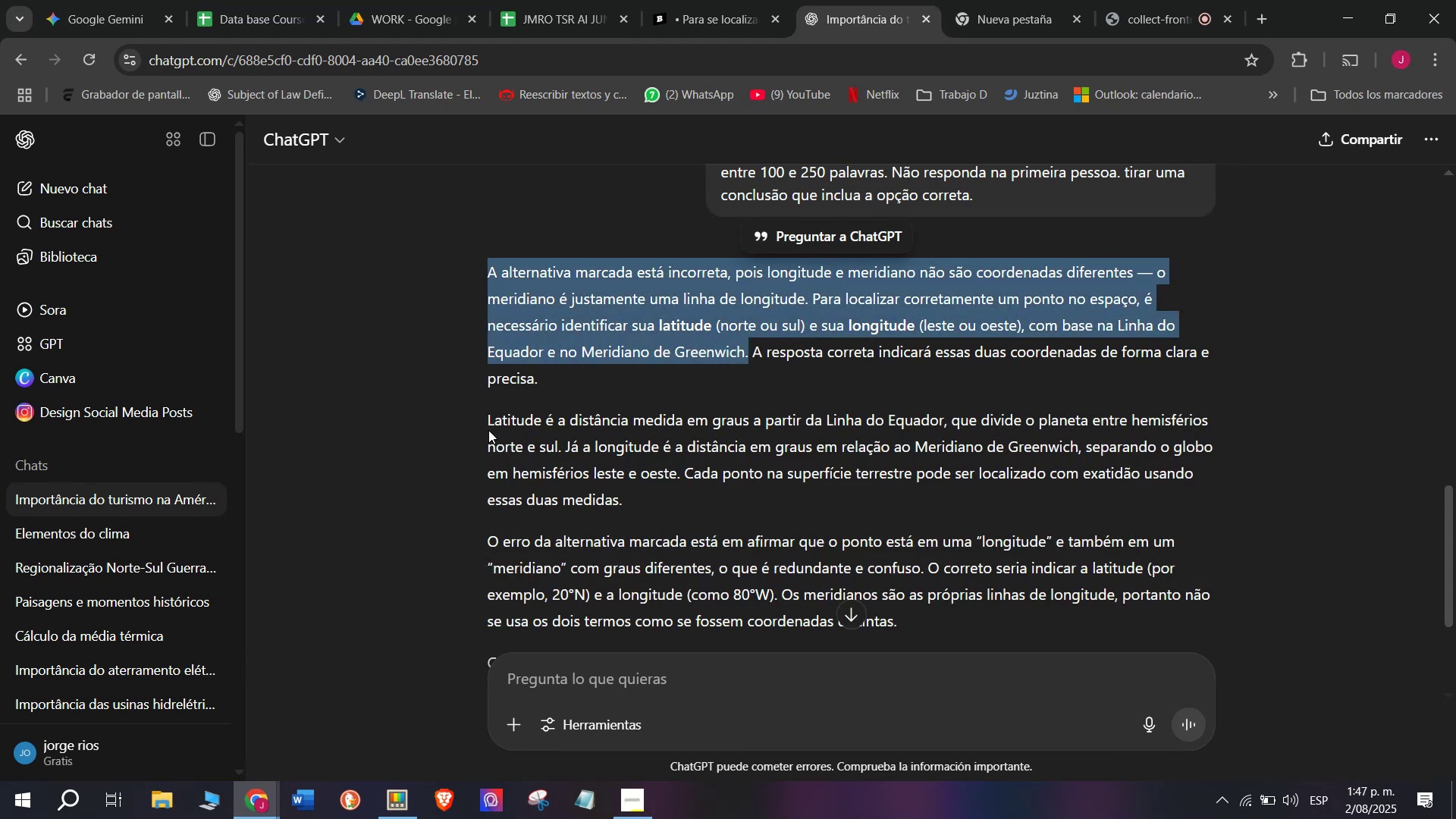 
left_click_drag(start_coordinate=[485, 424], to_coordinate=[945, 384])
 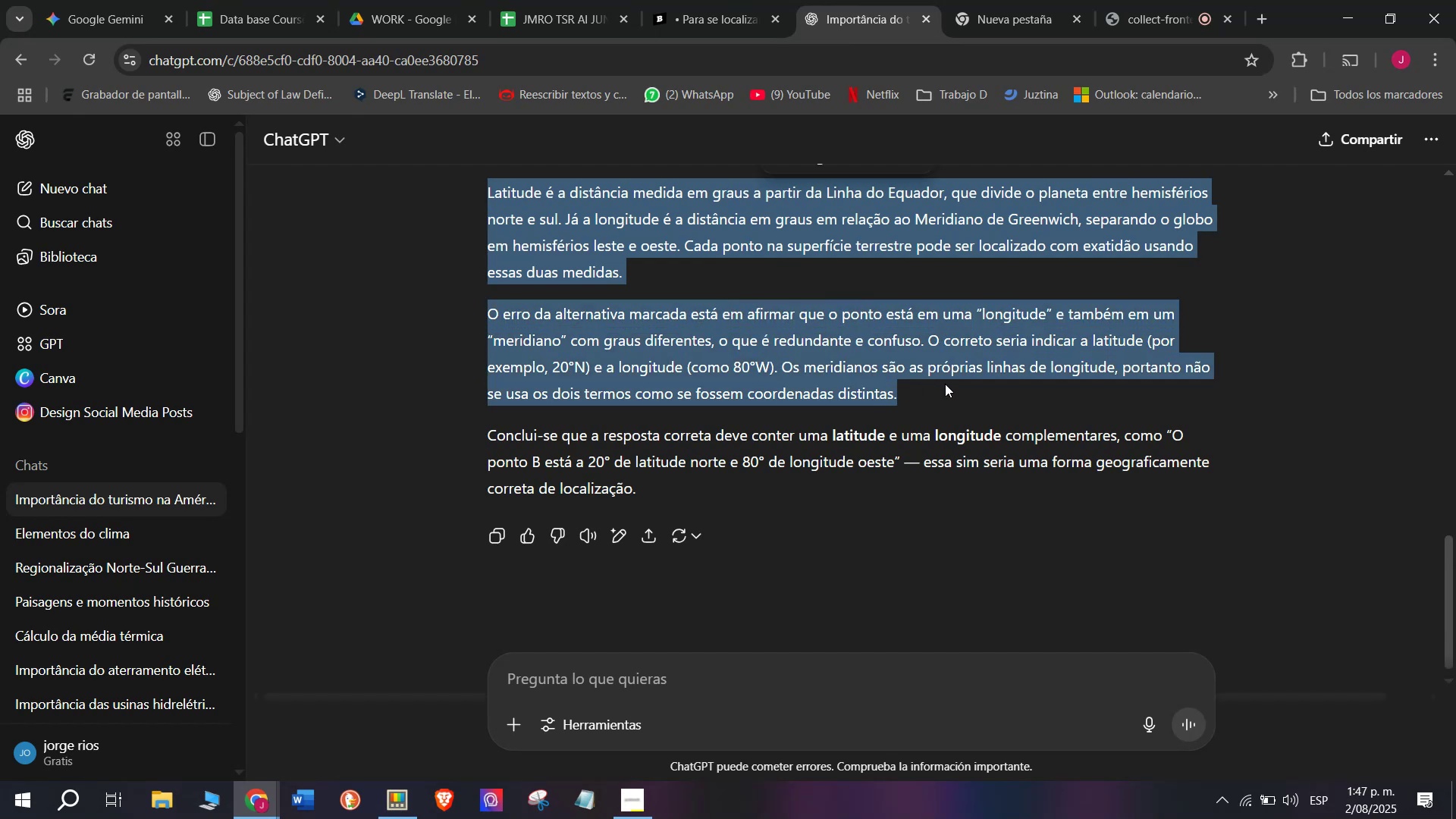 
key(Control+C)
 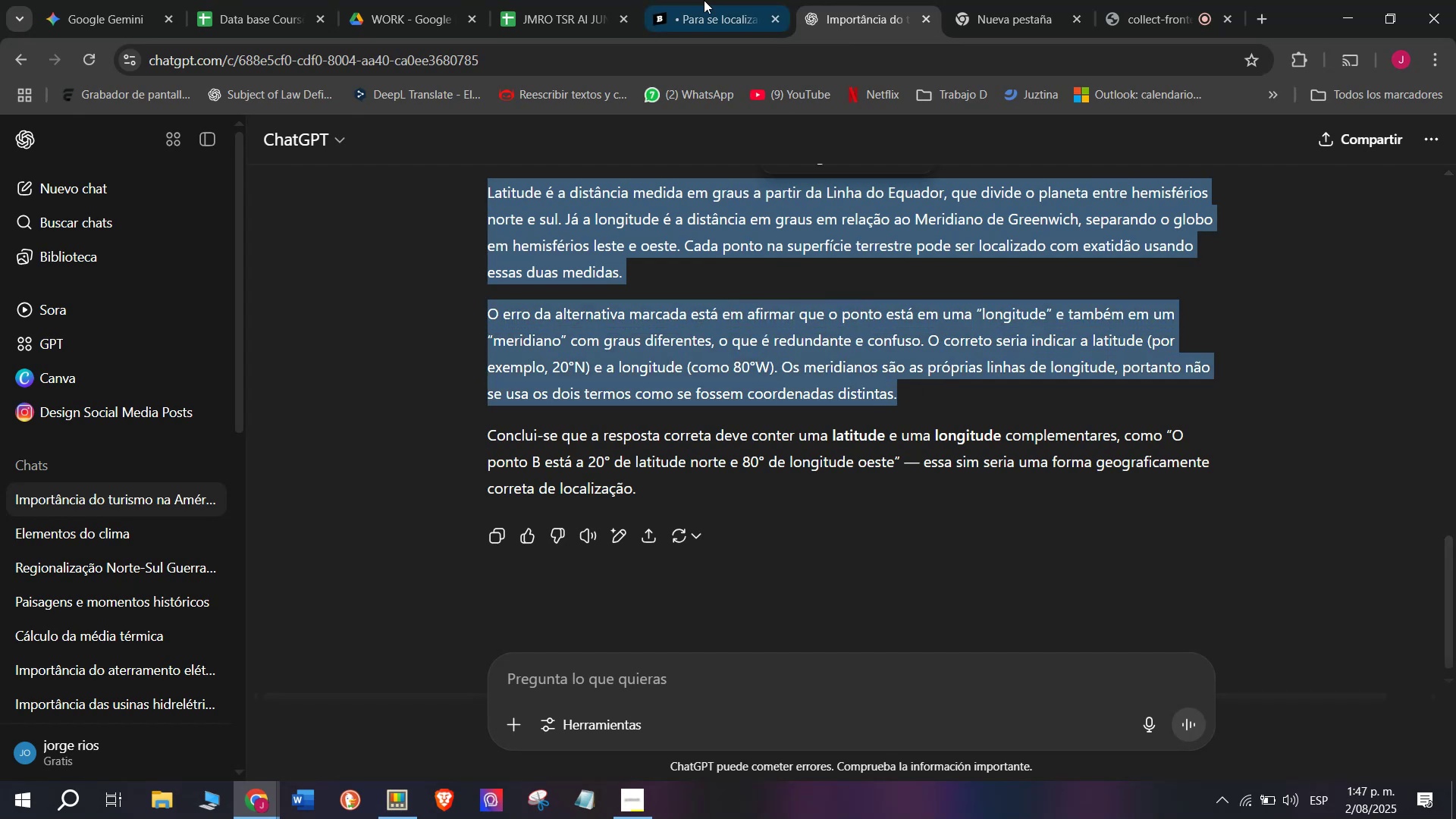 
left_click([703, 0])
 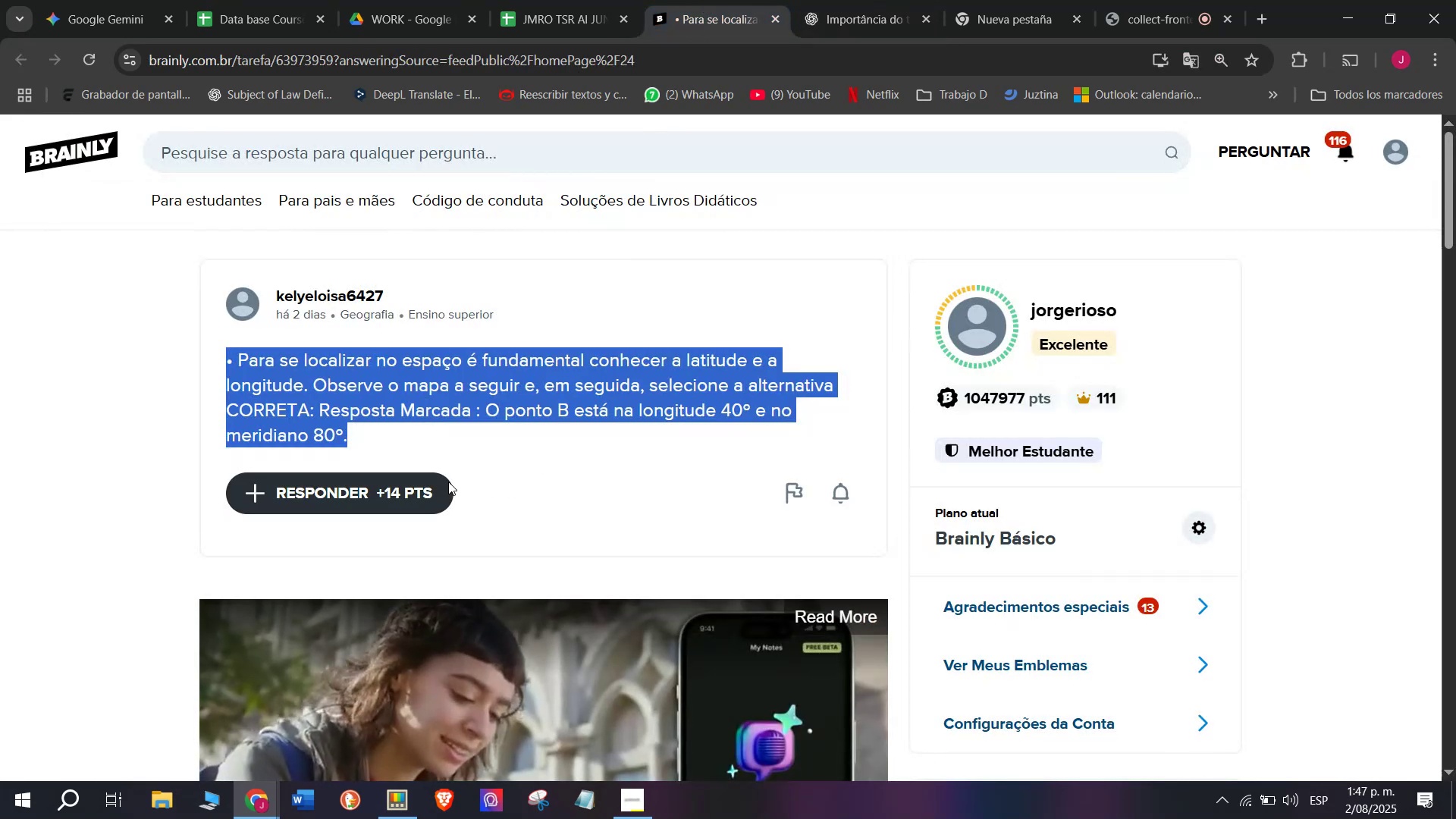 
left_click([429, 487])
 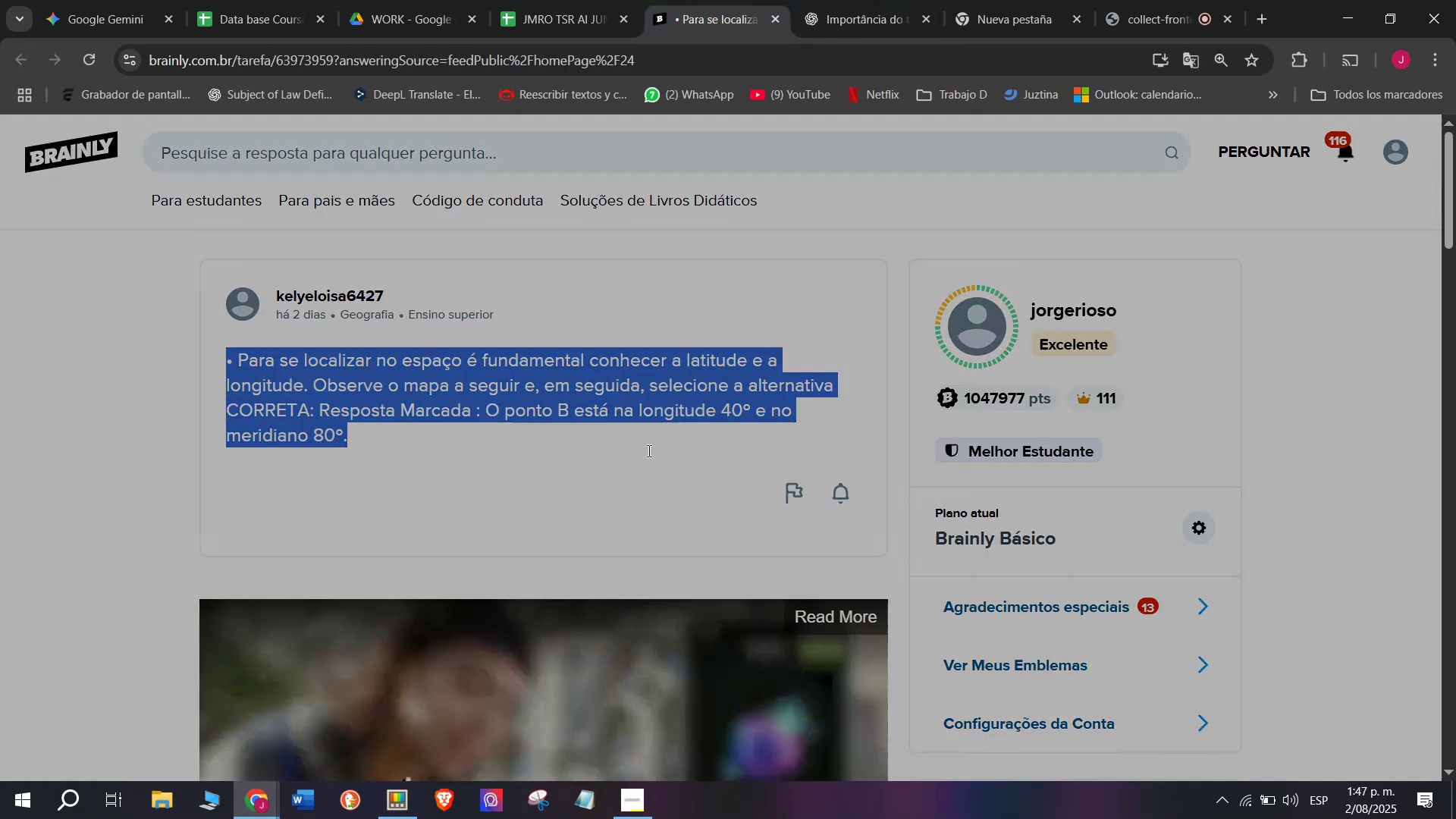 
left_click_drag(start_coordinate=[640, 428], to_coordinate=[460, 234])
 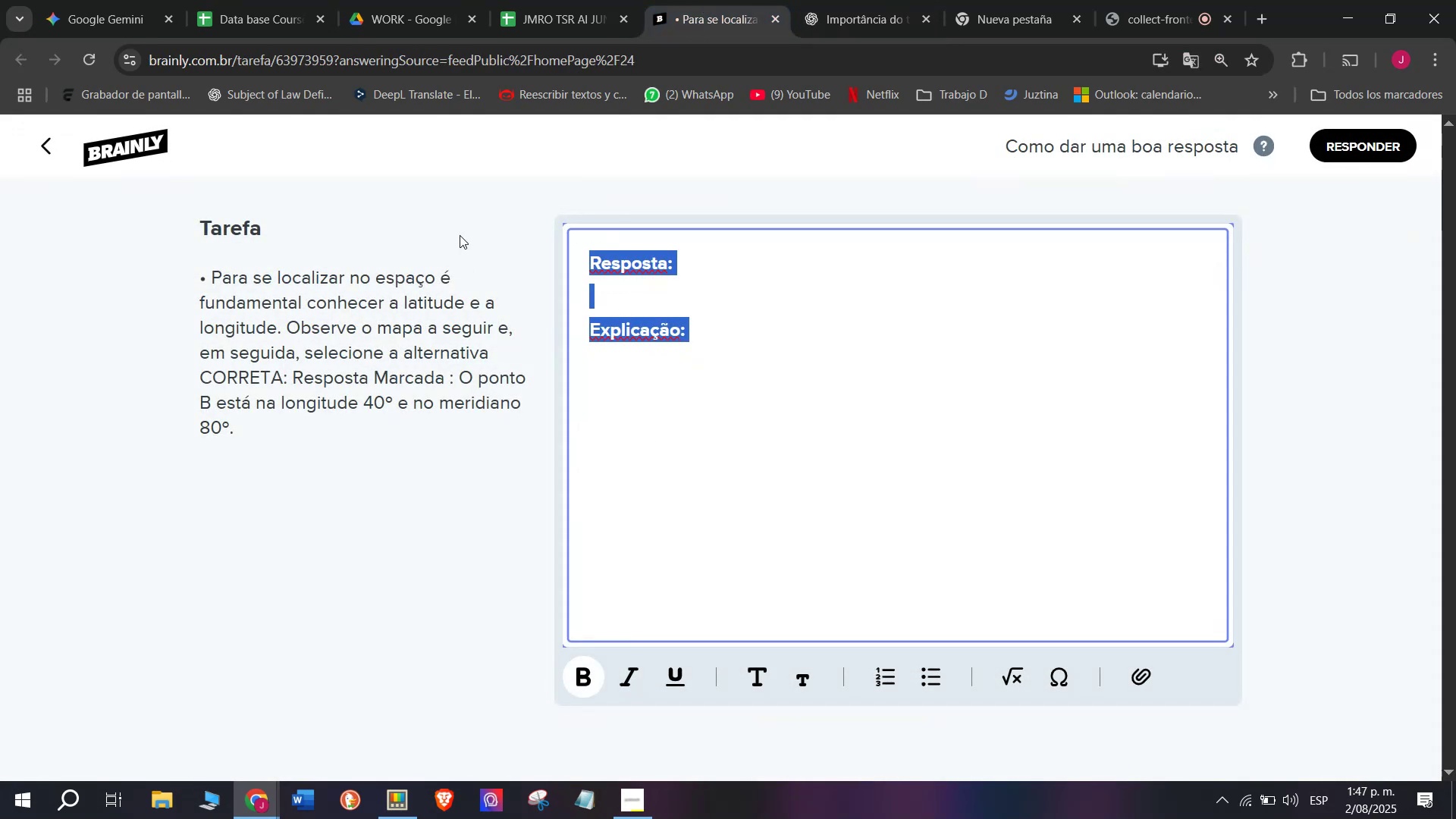 
key(Meta+V)
 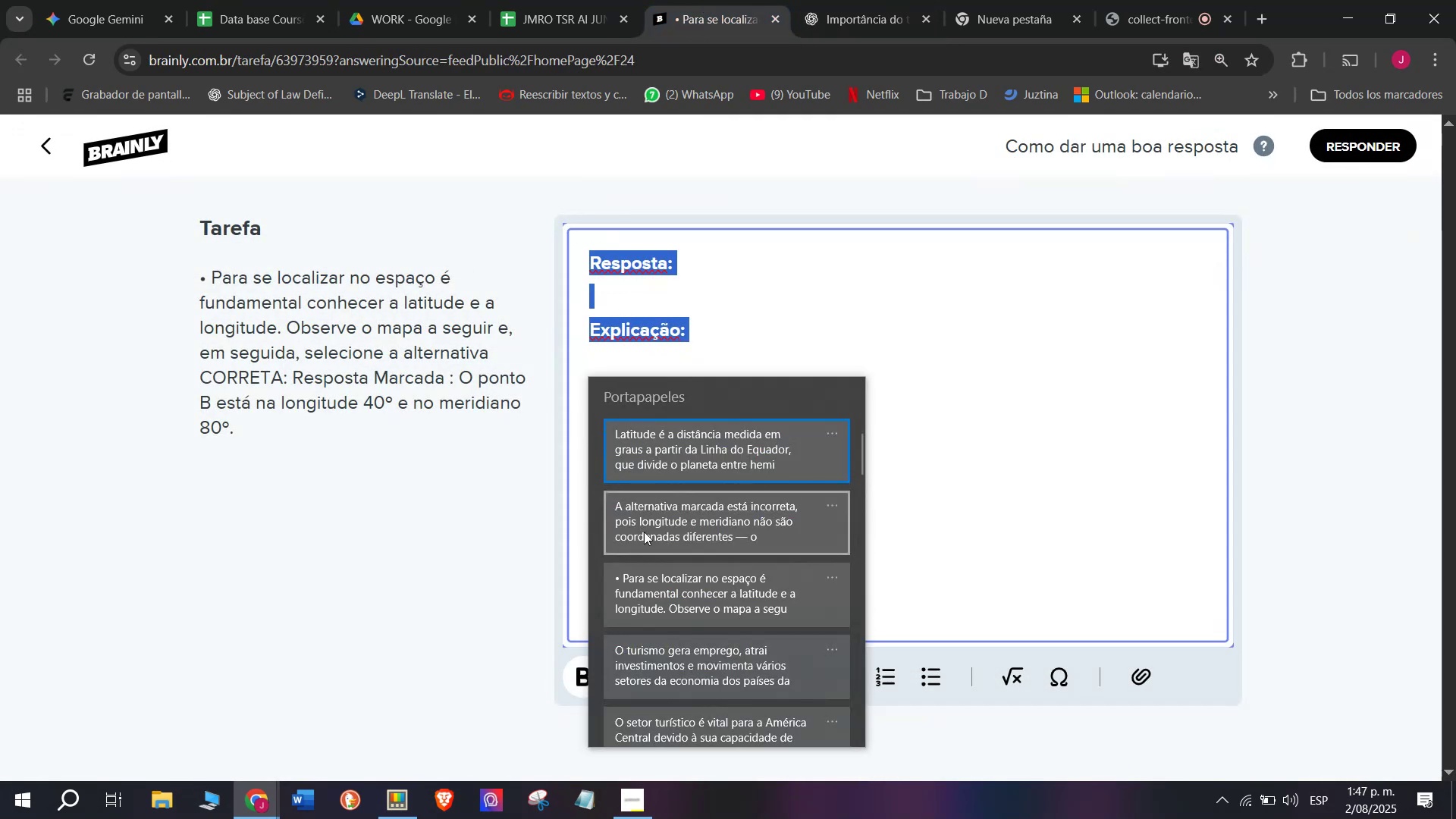 
left_click([648, 538])
 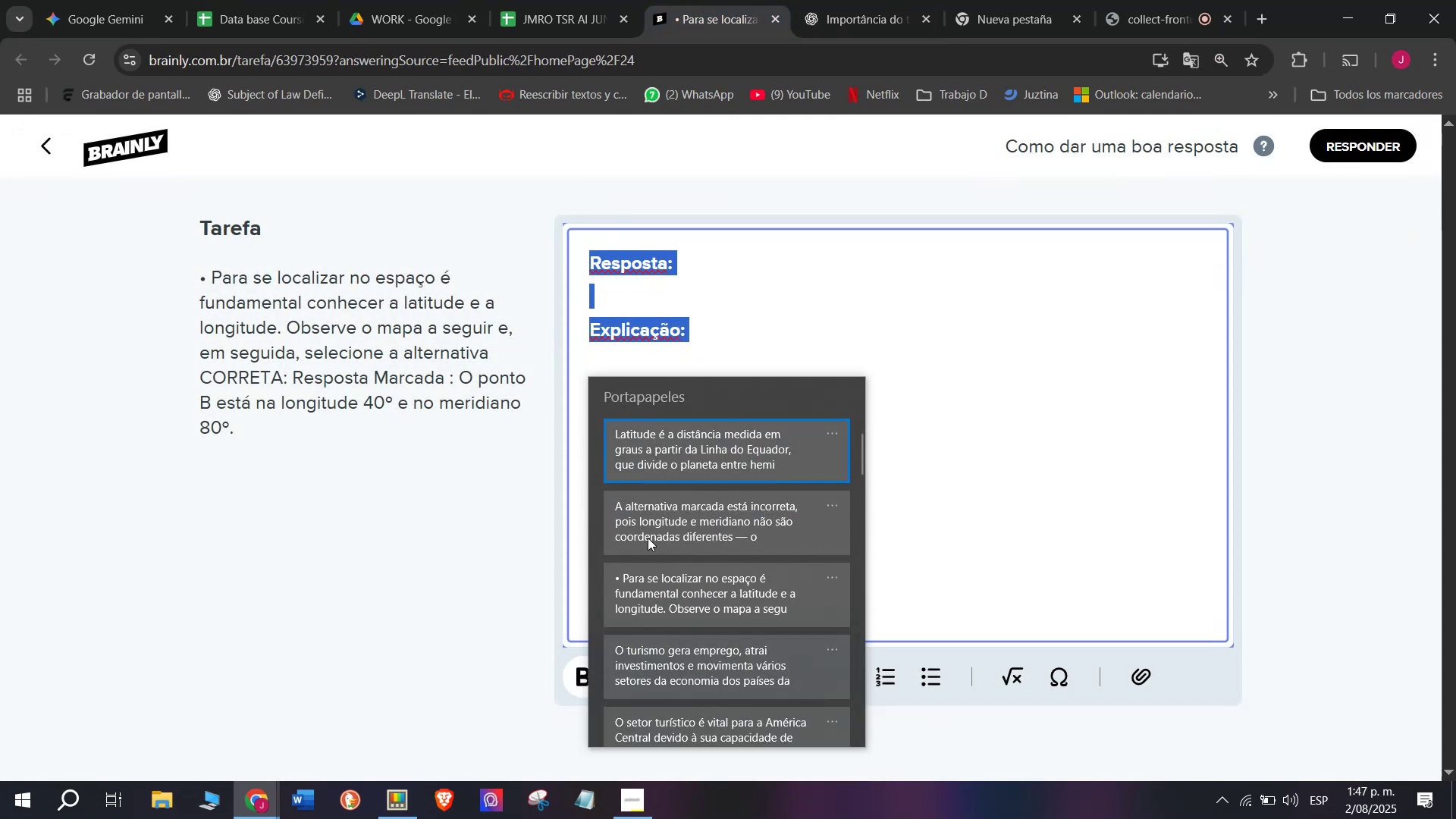 
key(Control+ControlLeft)
 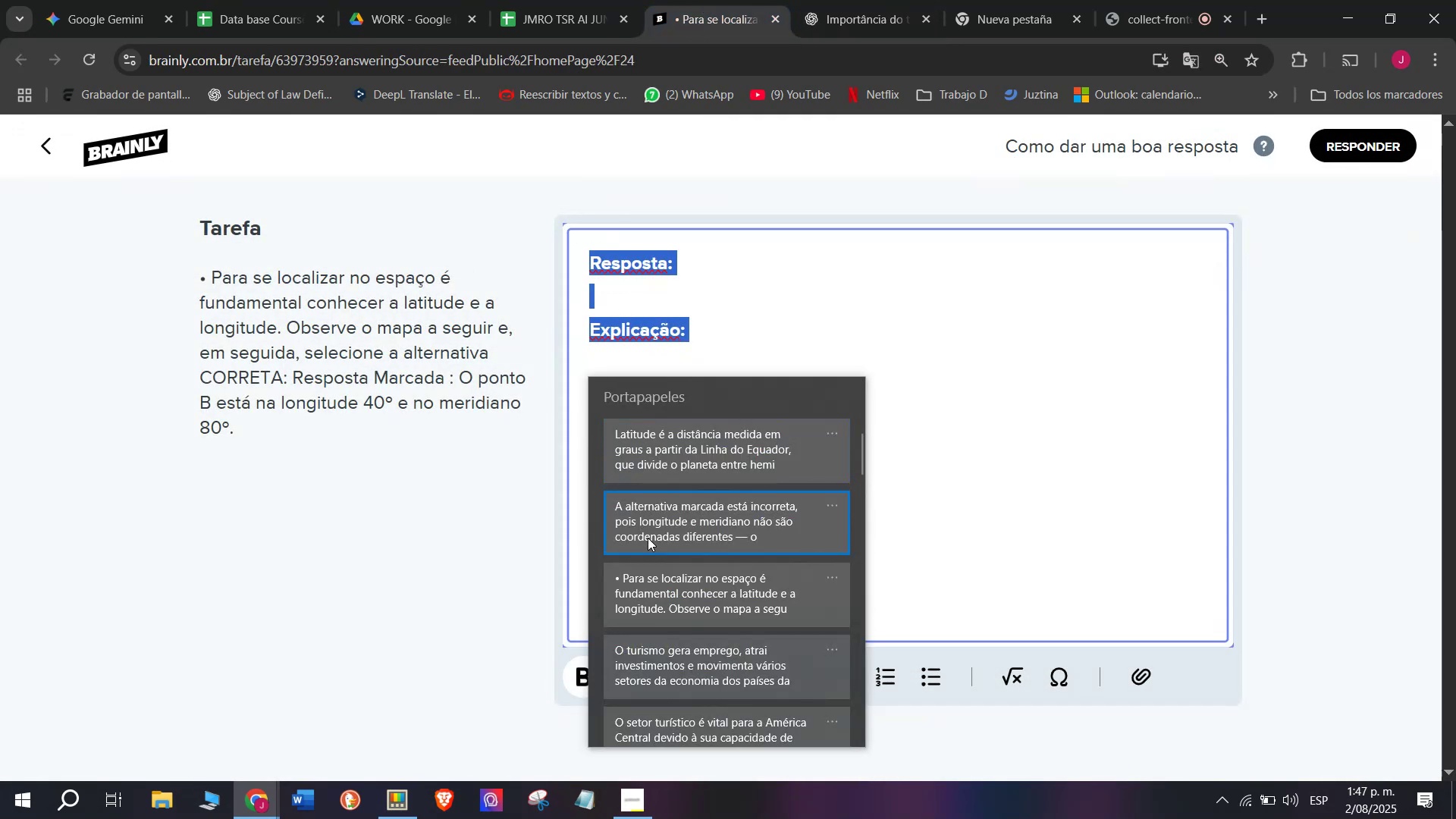 
key(Control+V)
 